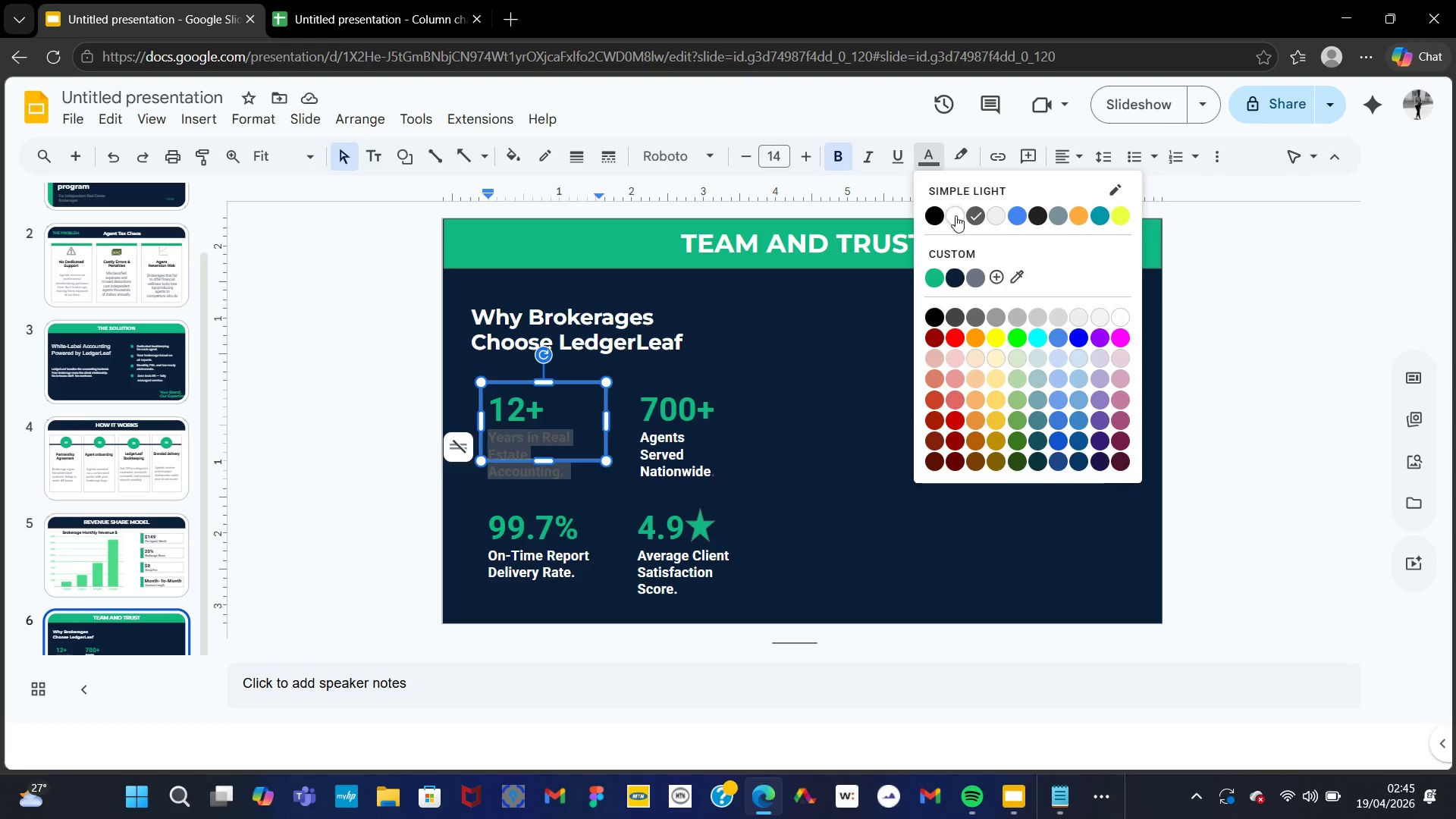 
left_click([956, 215])
 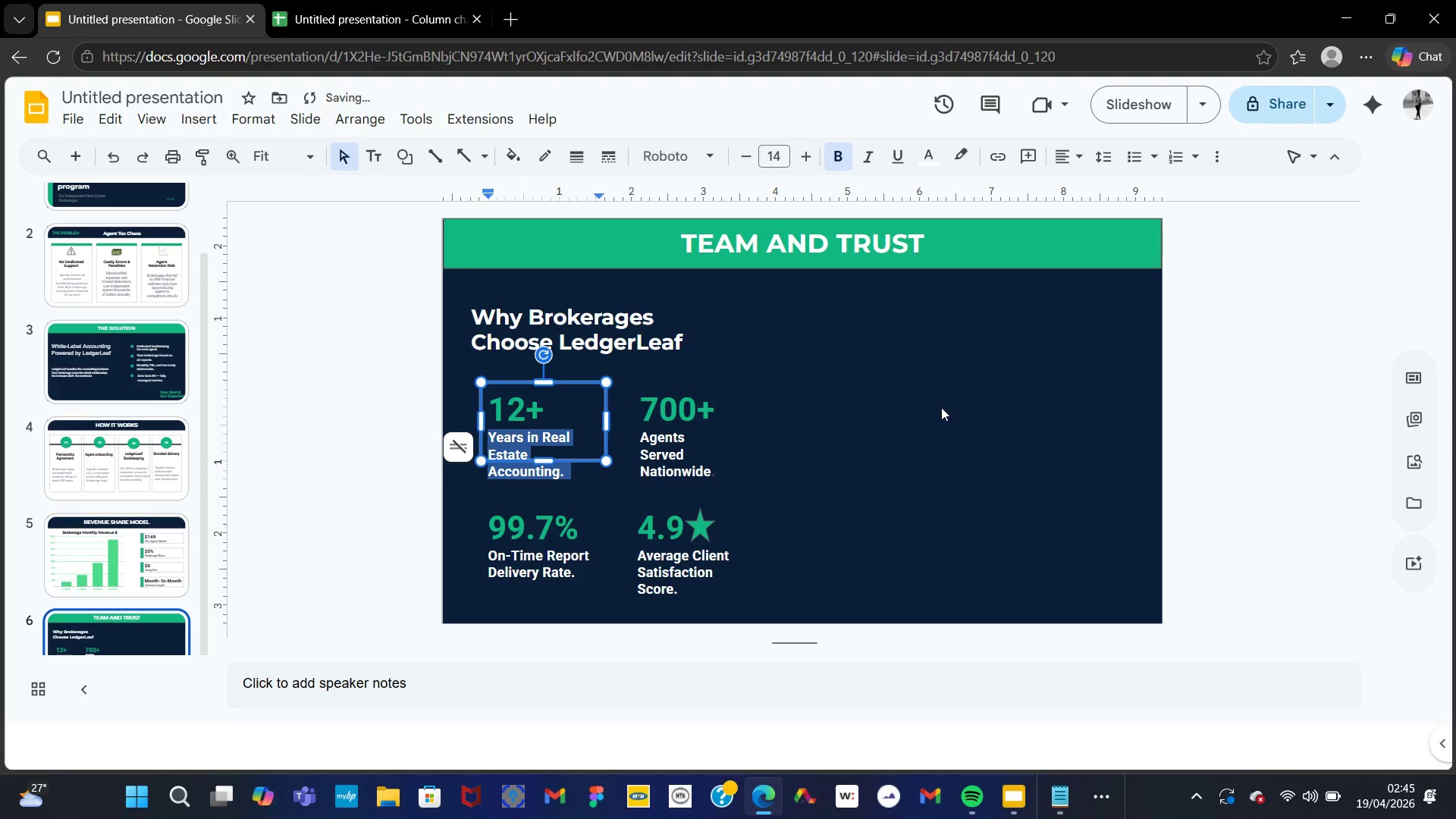 
left_click([940, 409])
 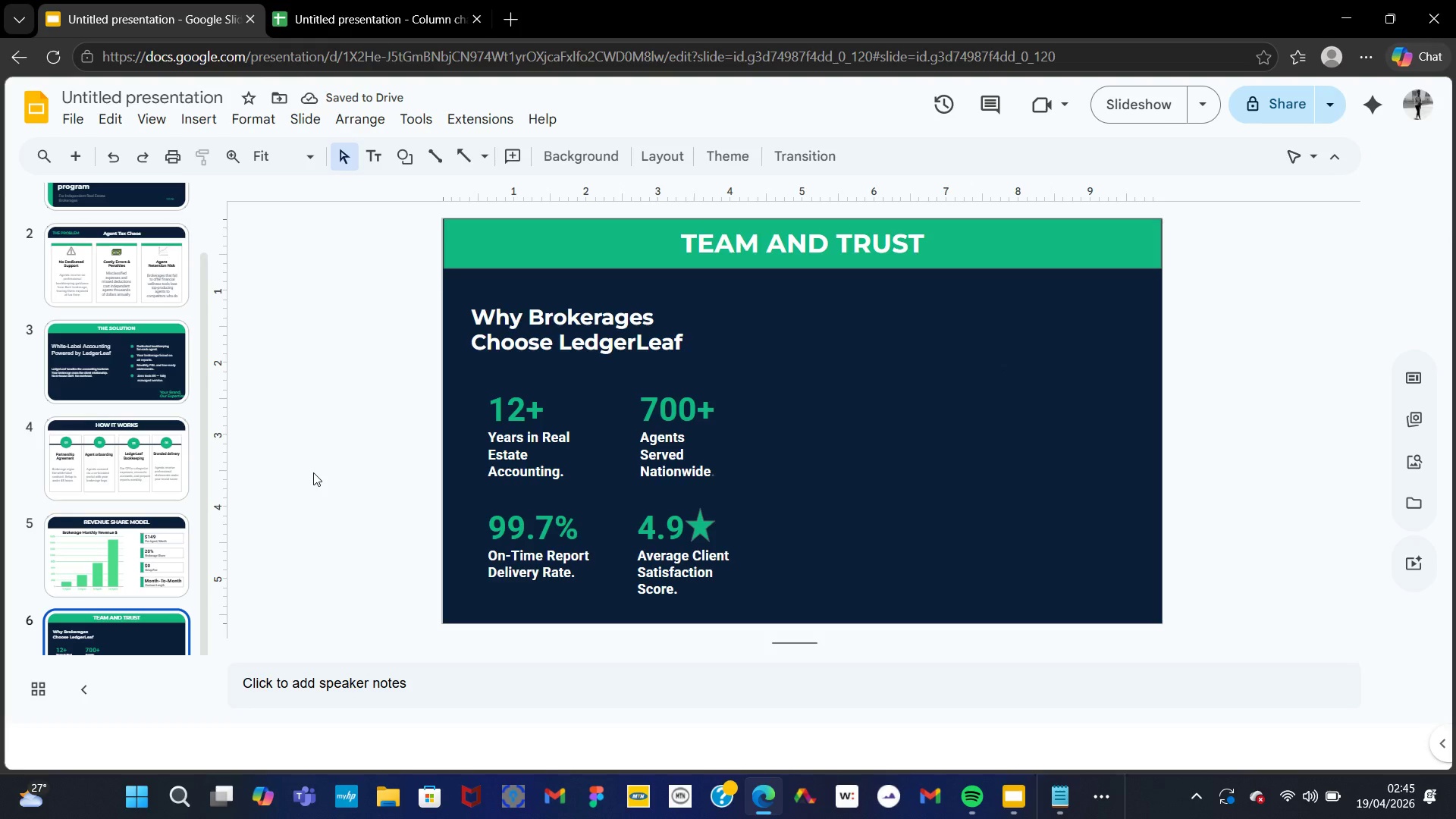 
wait(8.58)
 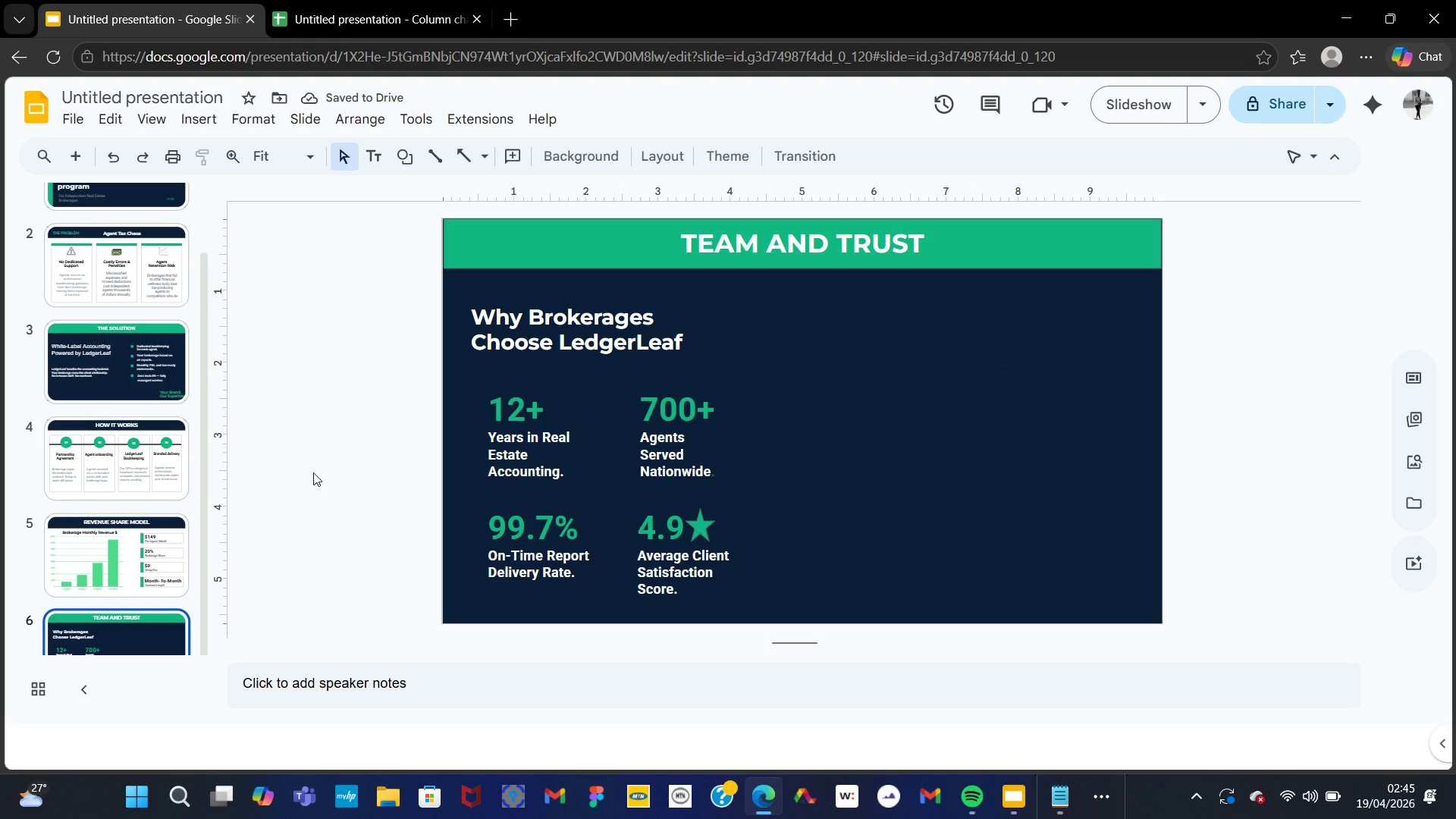 
left_click([529, 359])
 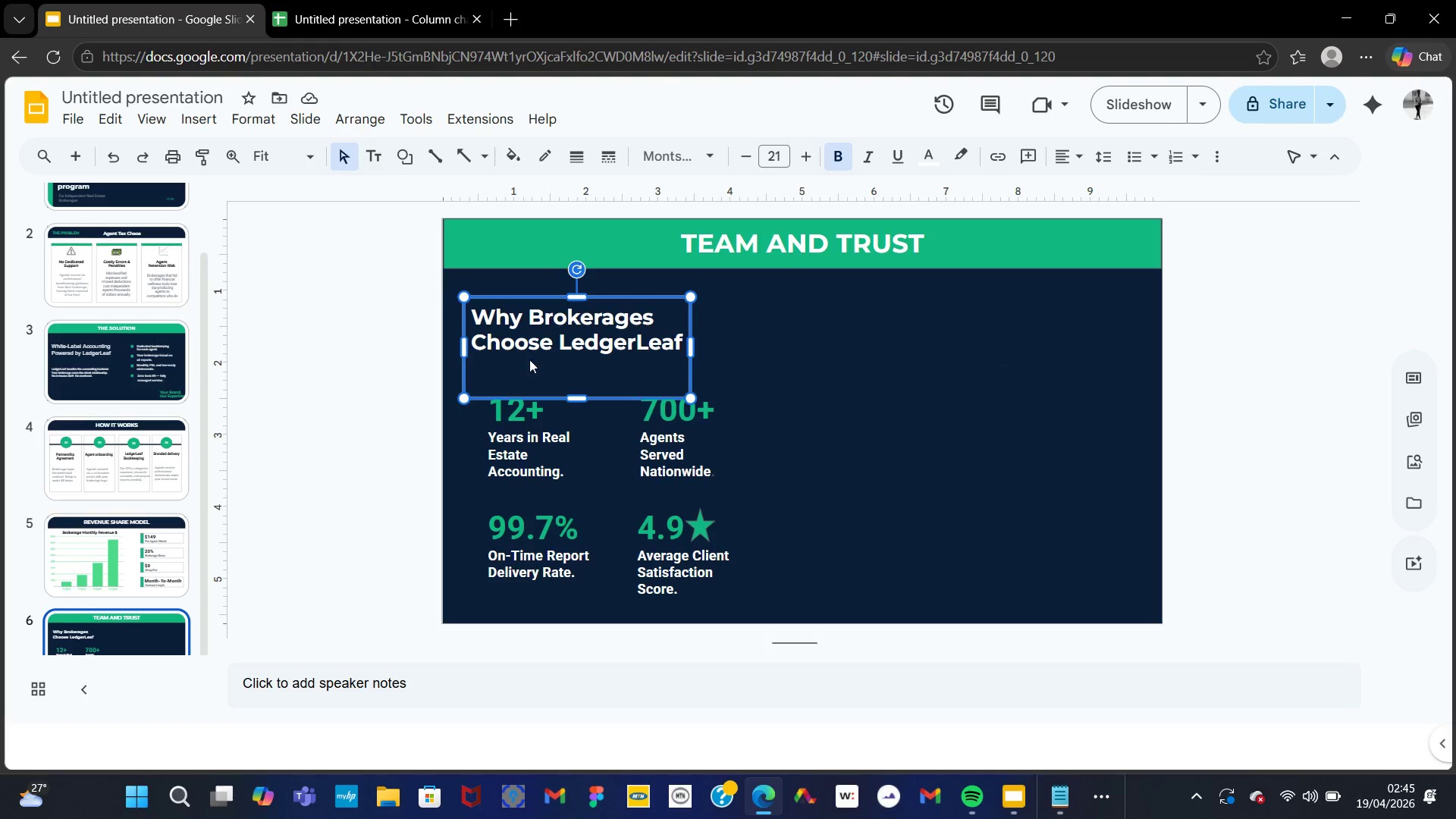 
key(Control+A)
 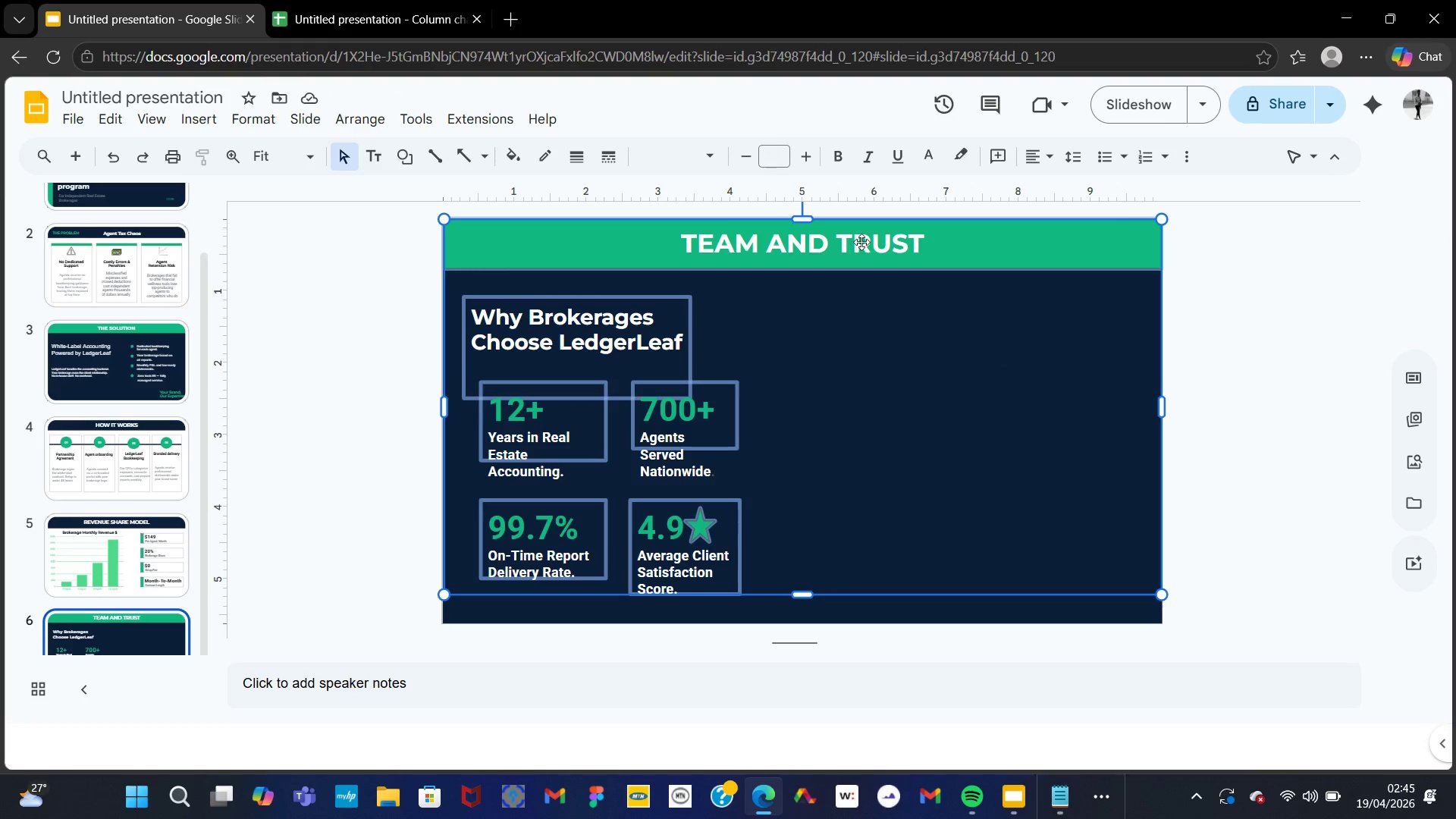 
left_click([861, 242])
 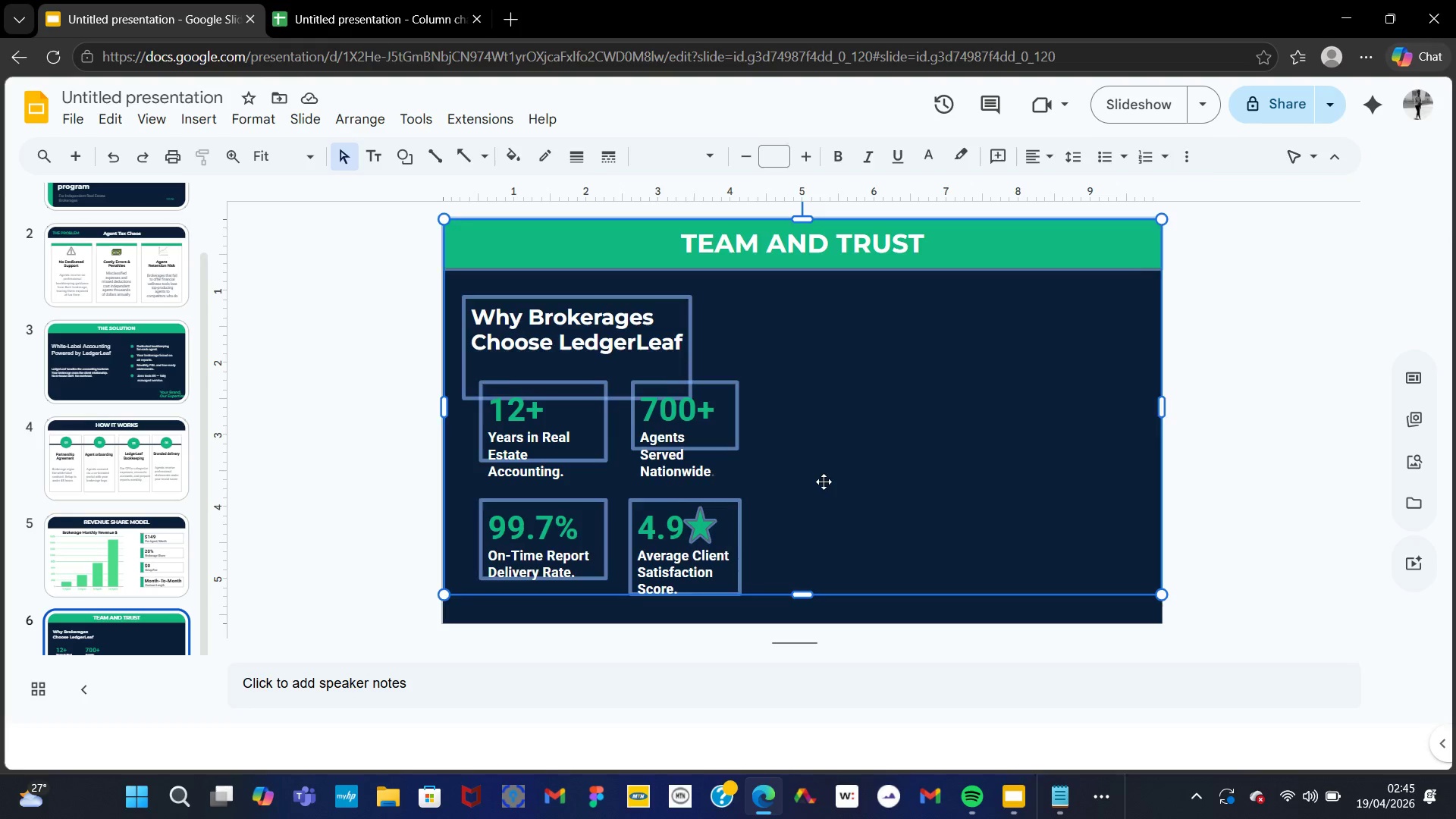 
left_click([824, 482])
 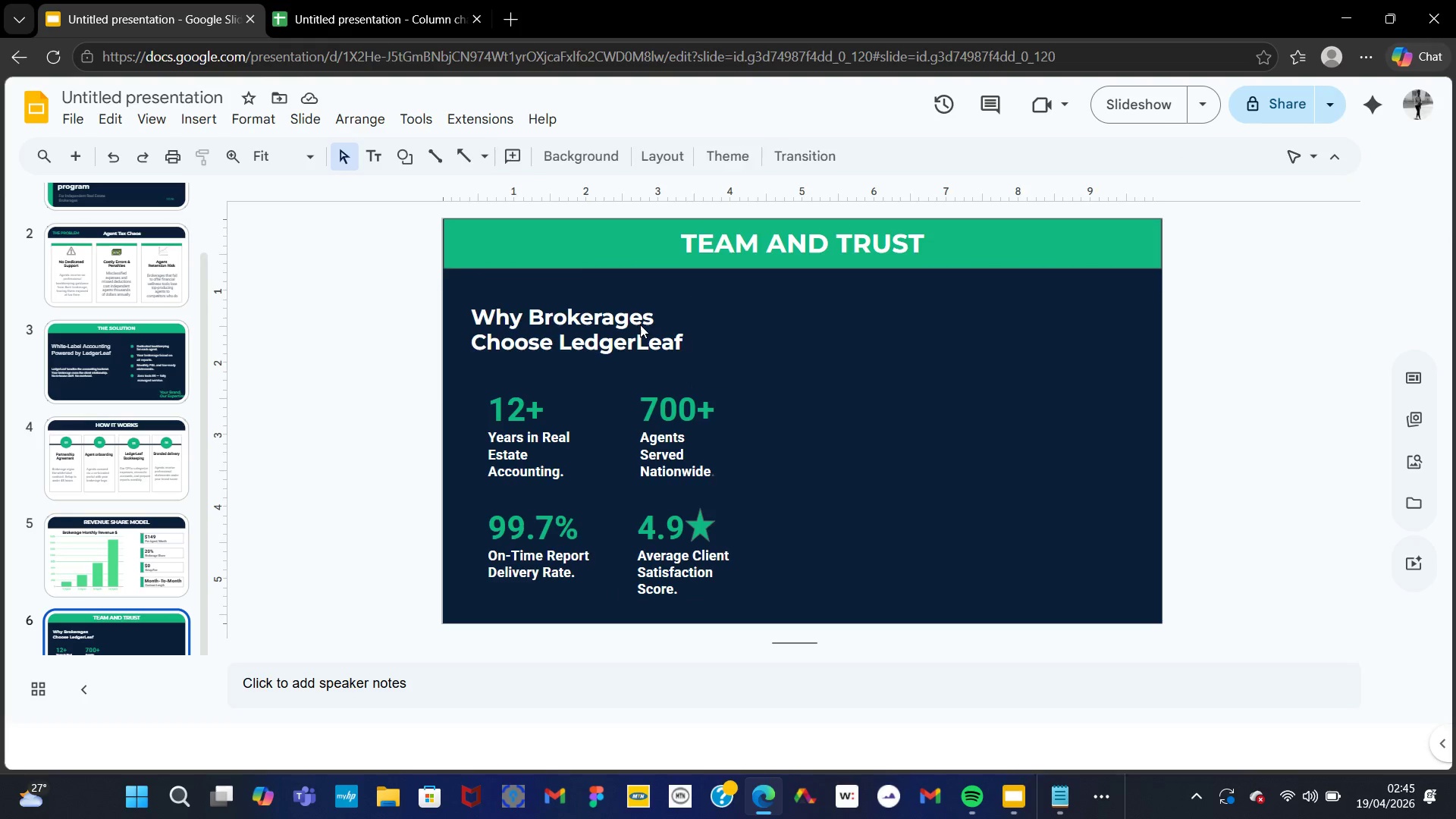 
double_click([640, 325])
 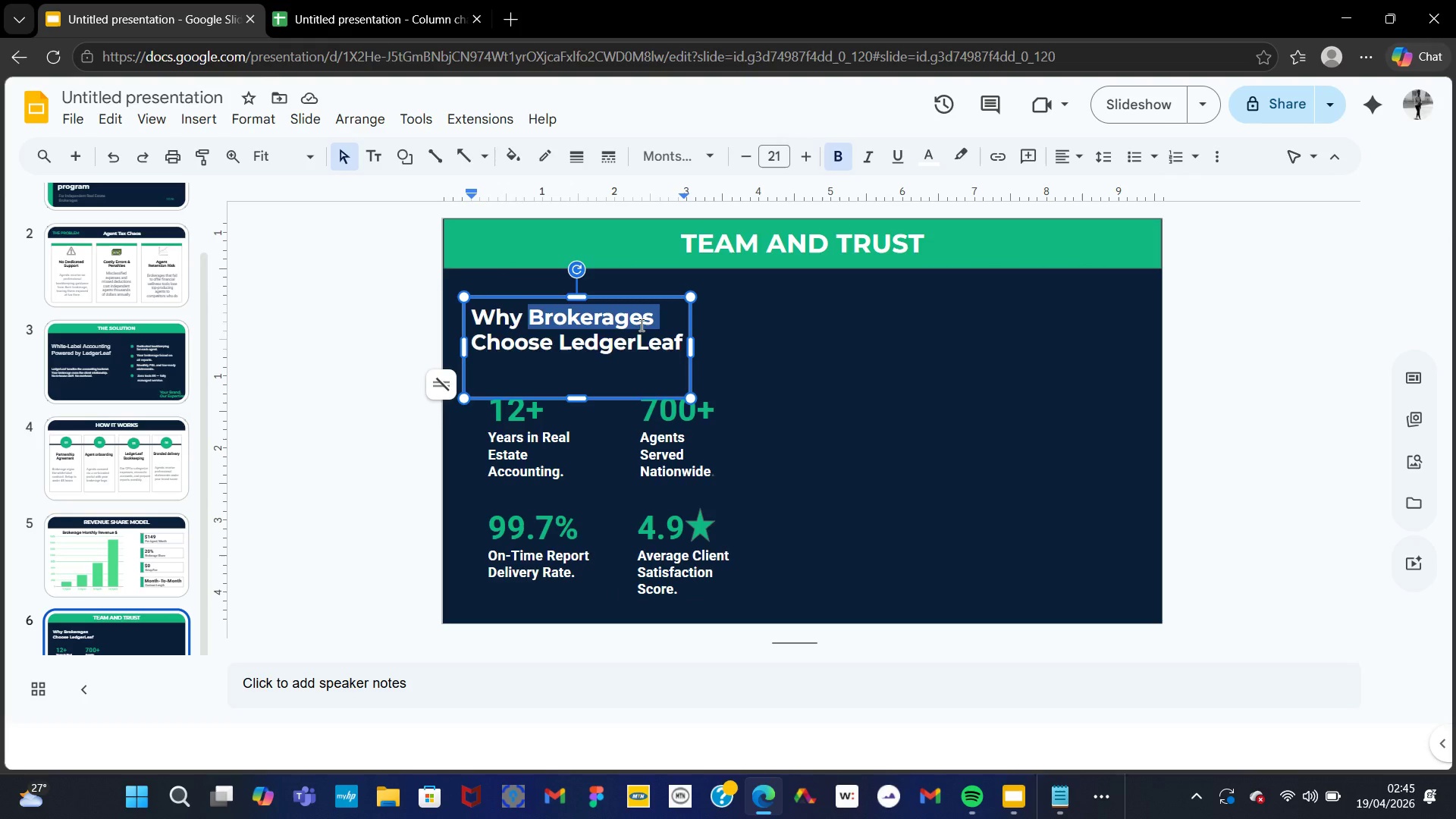 
key(Control+A)
 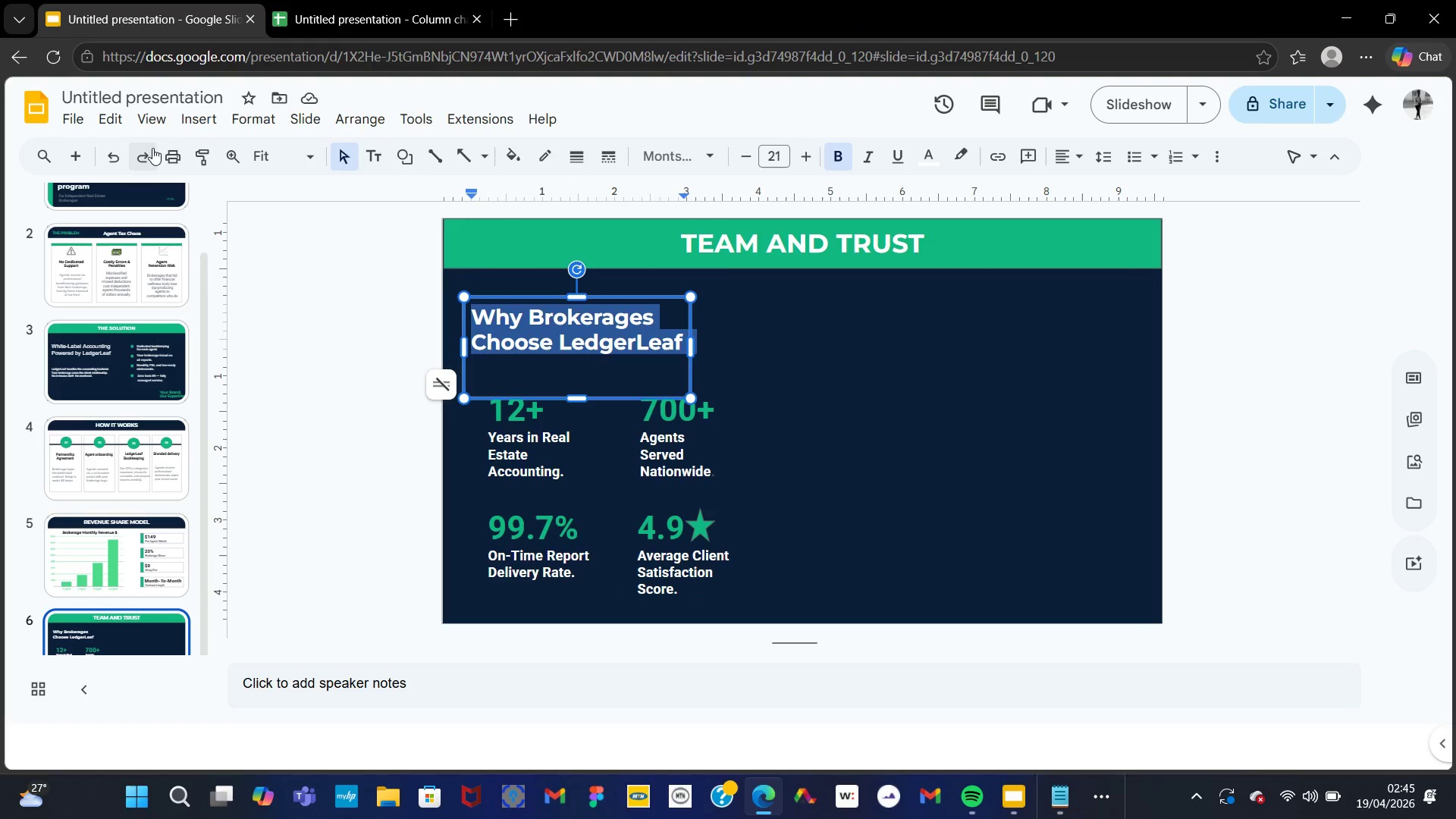 
wait(7.34)
 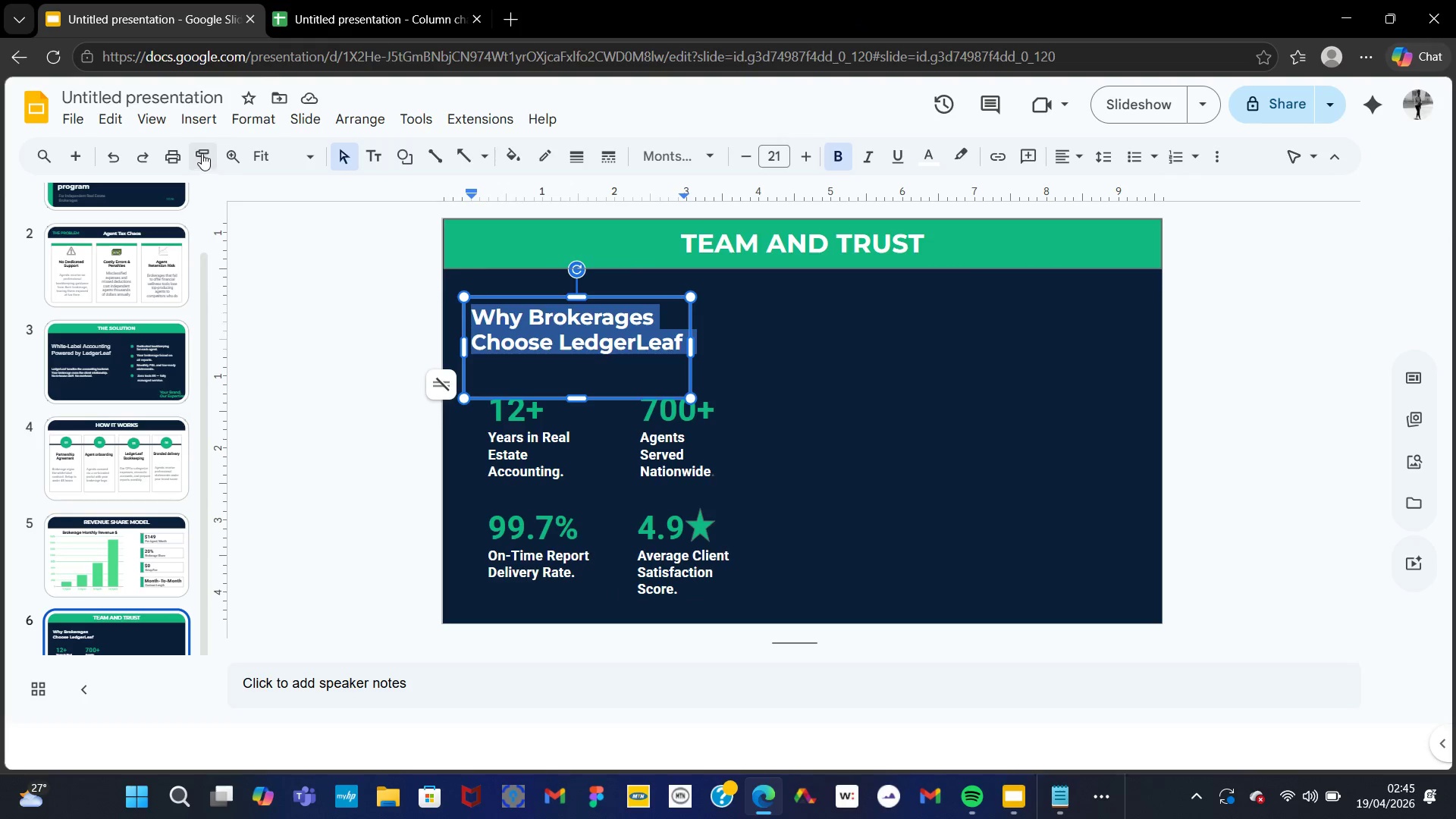 
left_click([808, 155])
 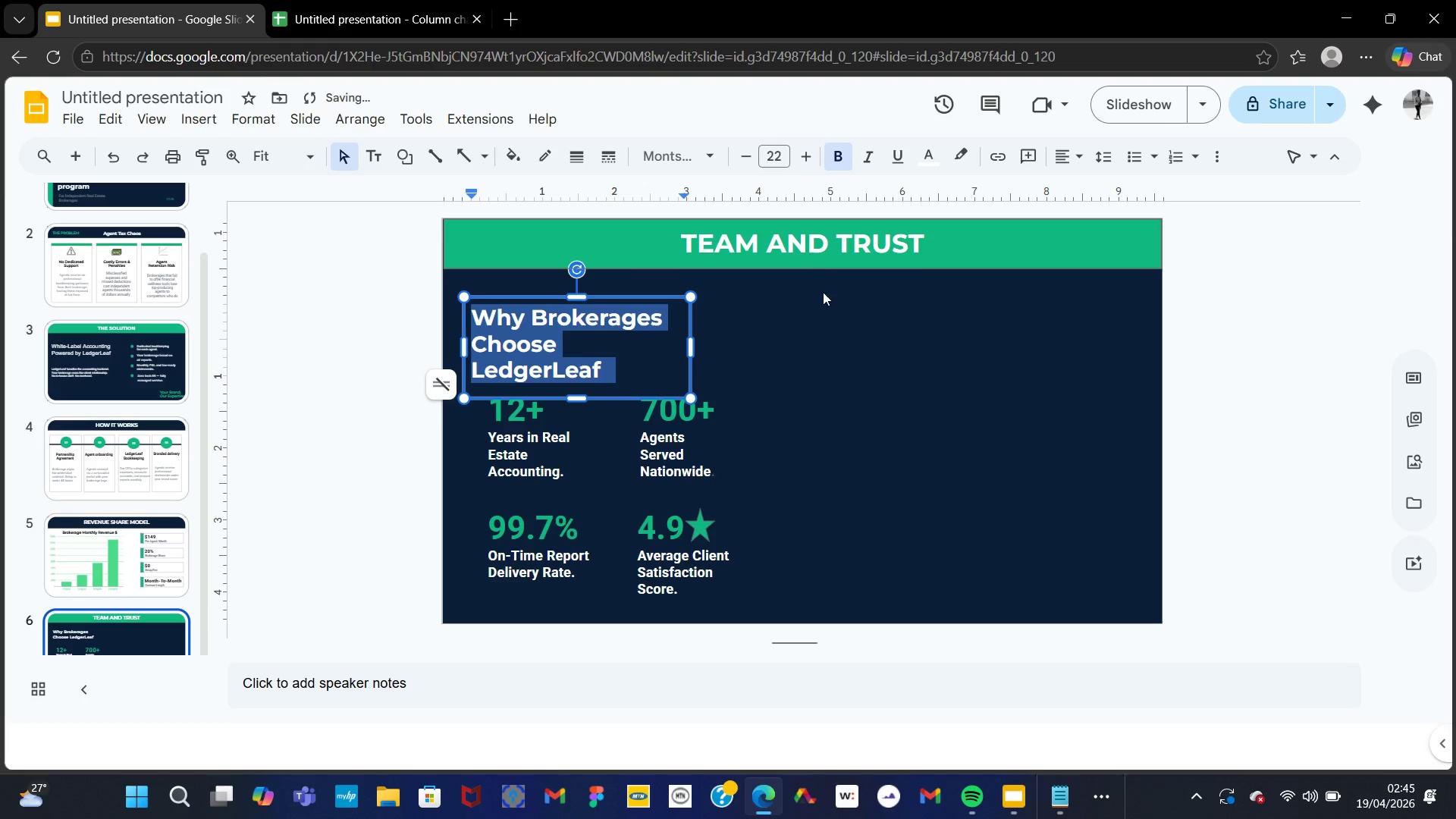 
left_click([922, 418])
 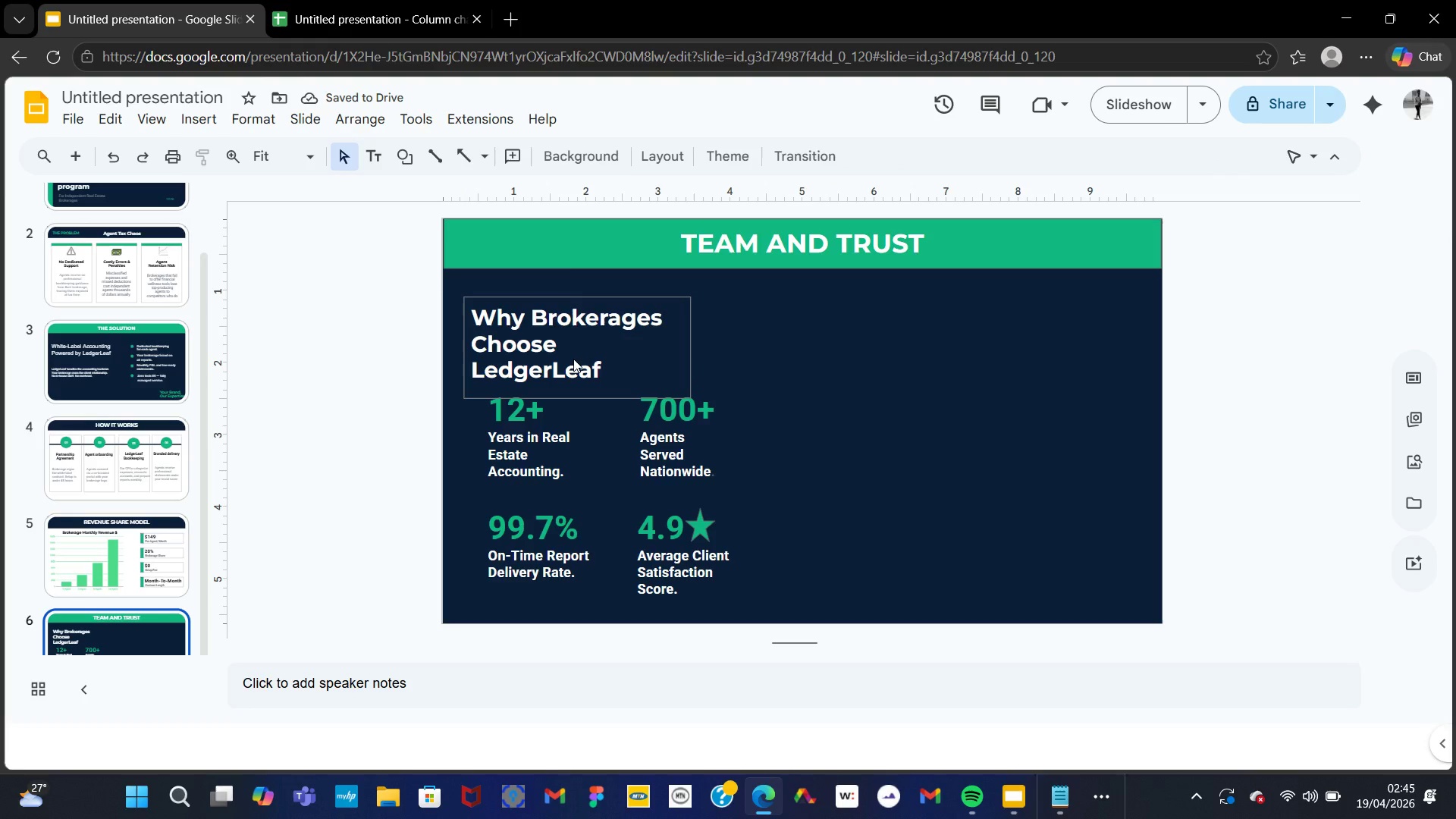 
left_click([573, 359])
 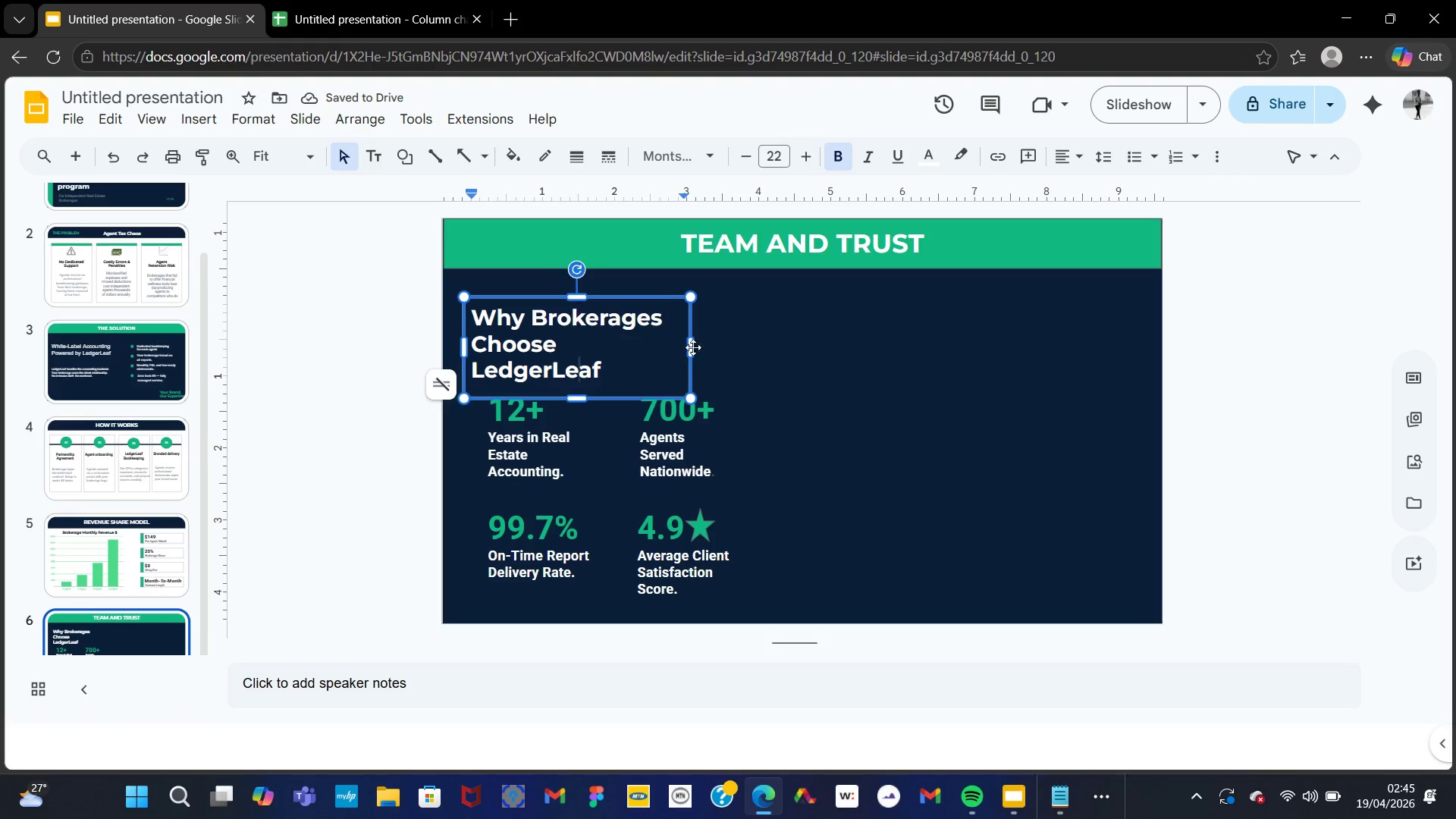 
left_click_drag(start_coordinate=[691, 346], to_coordinate=[716, 346])
 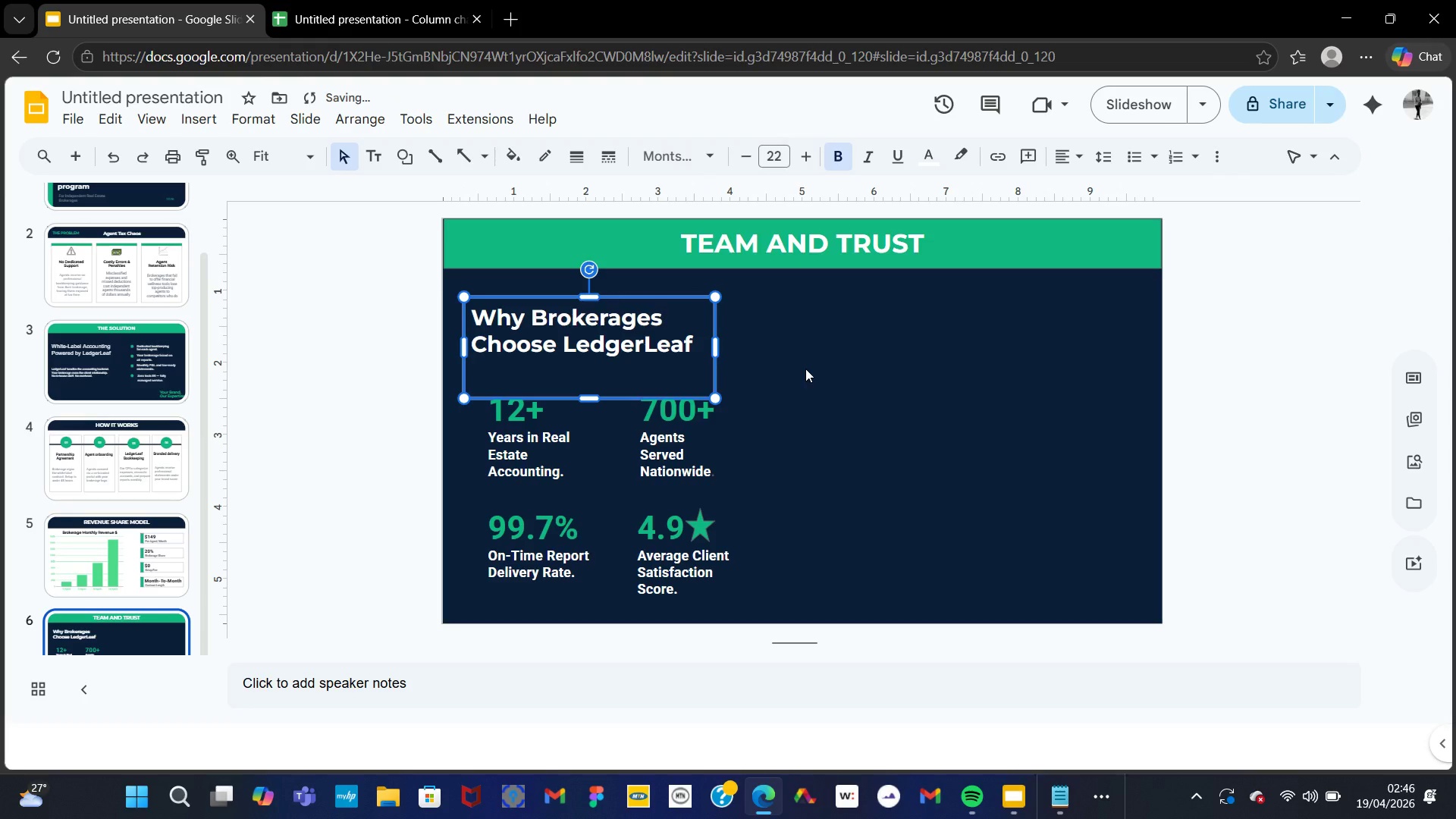 
left_click([805, 369])
 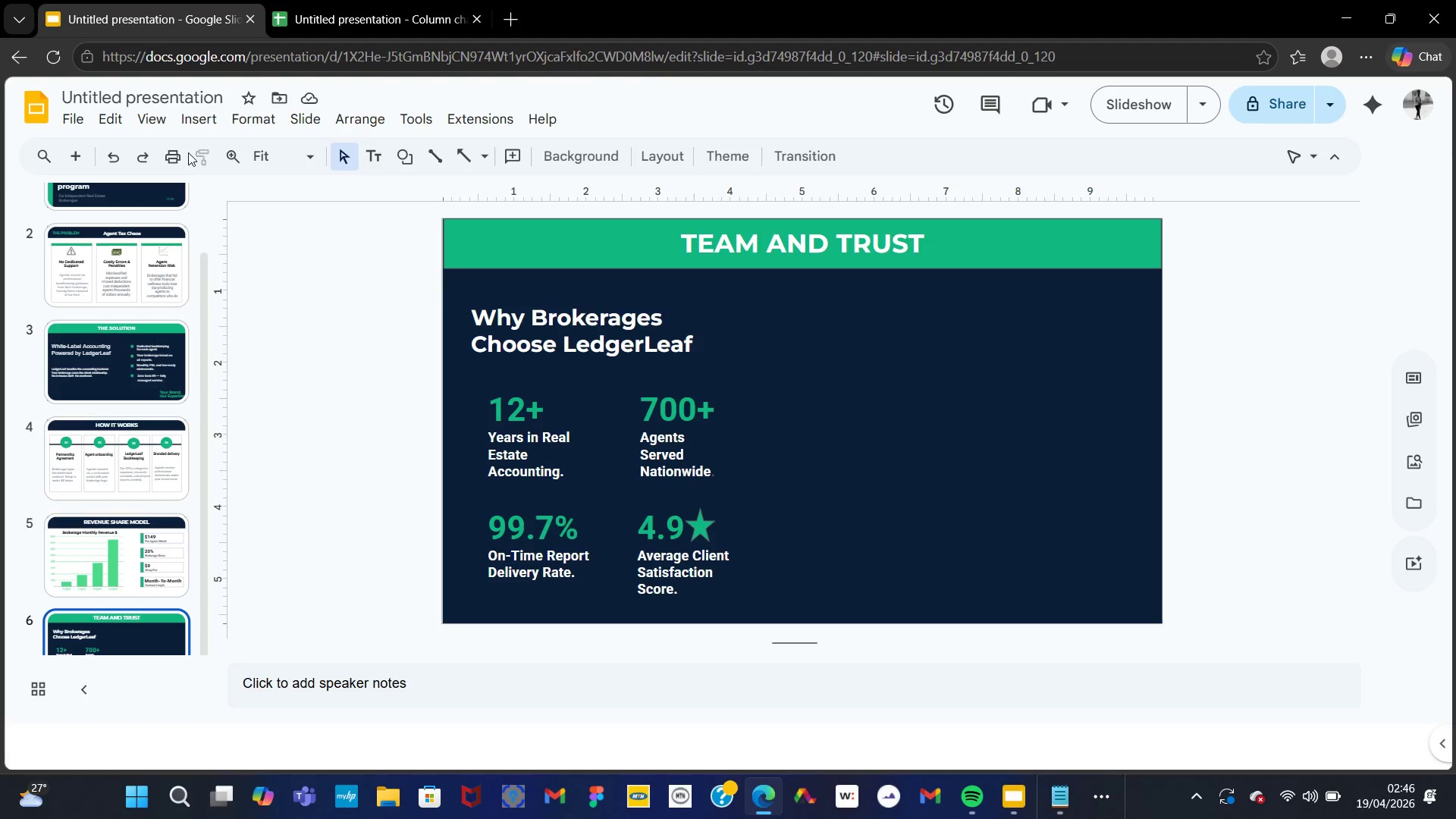 
wait(6.75)
 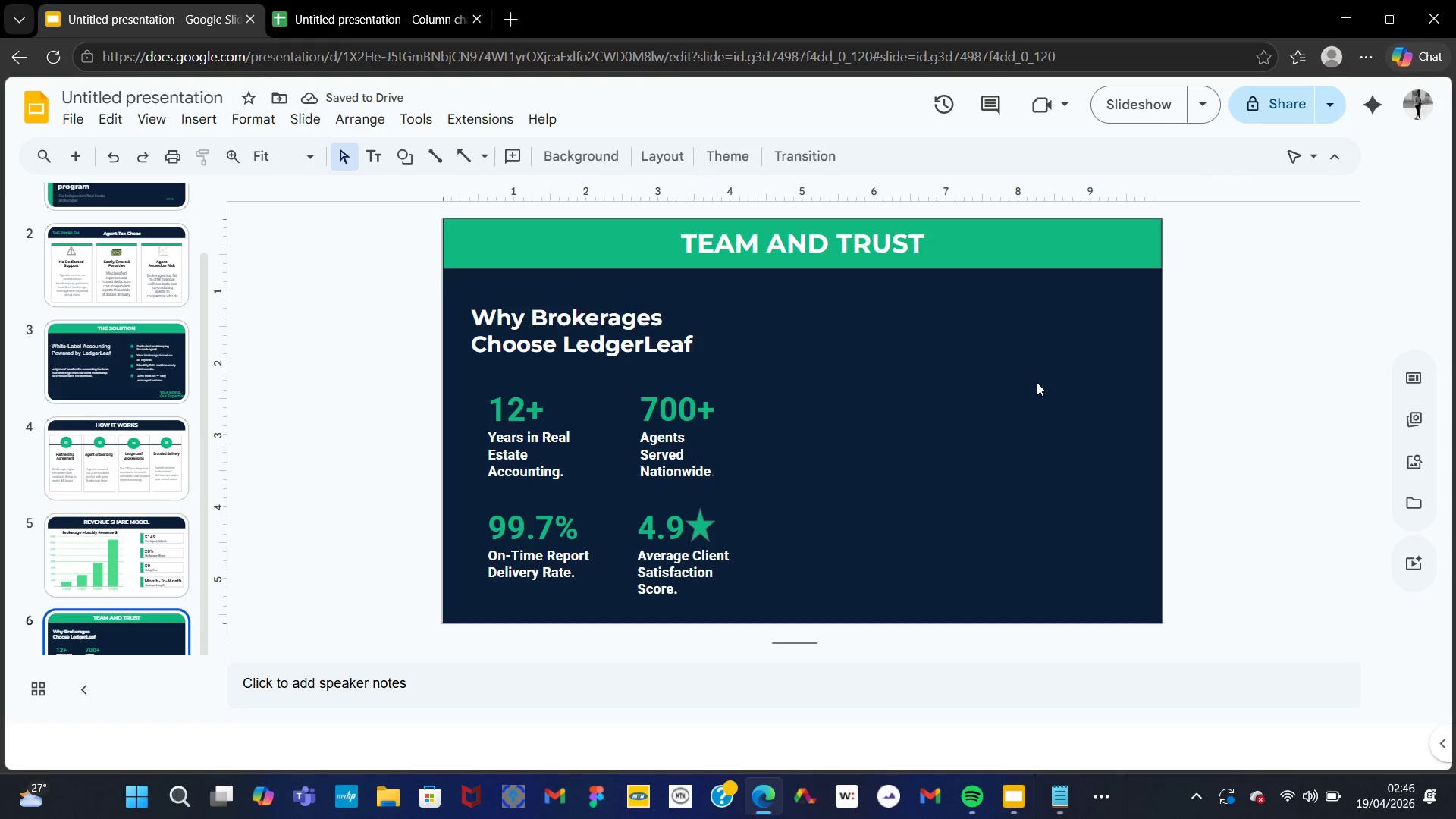 
left_click([206, 114])
 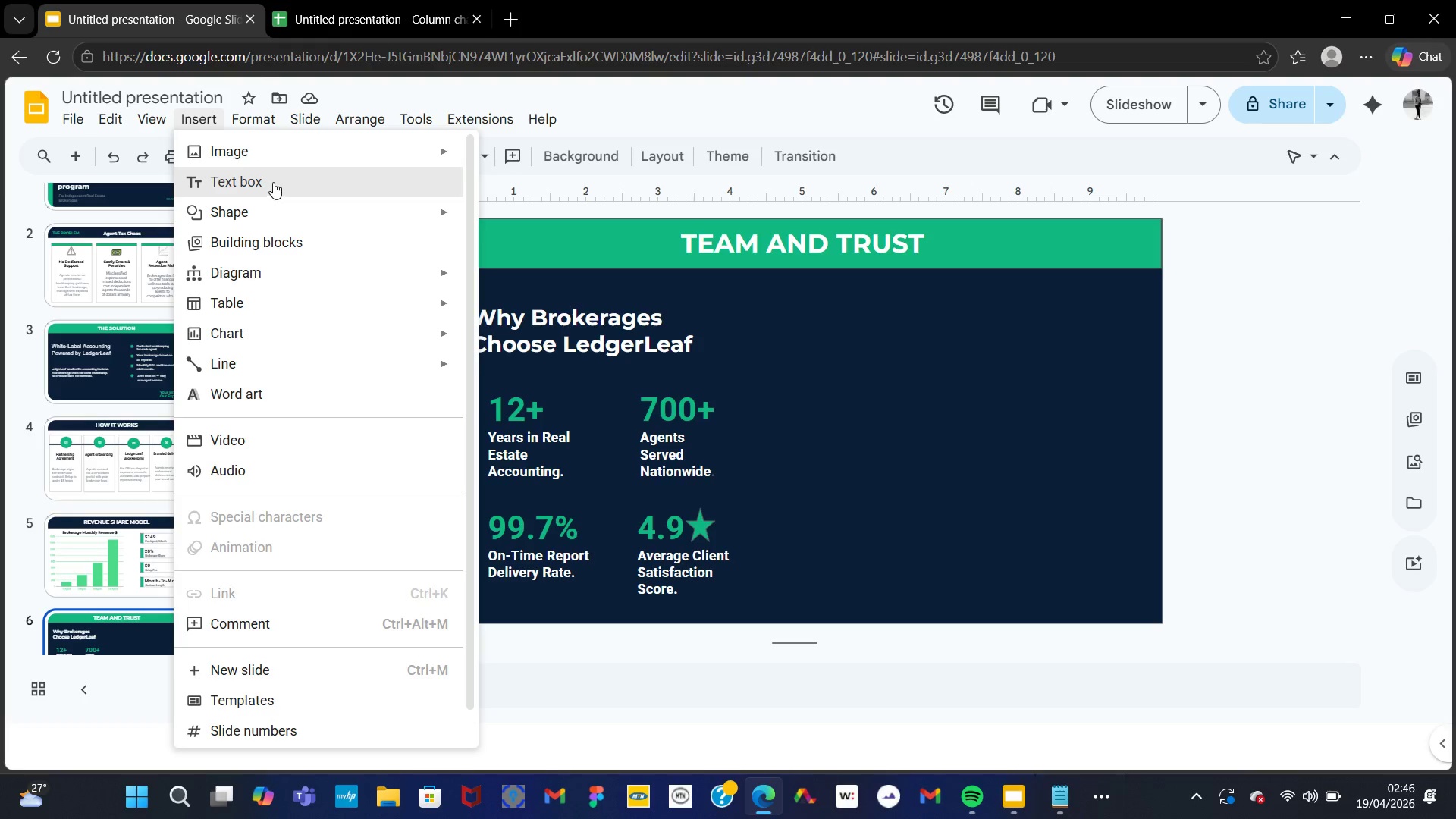 
left_click([278, 215])
 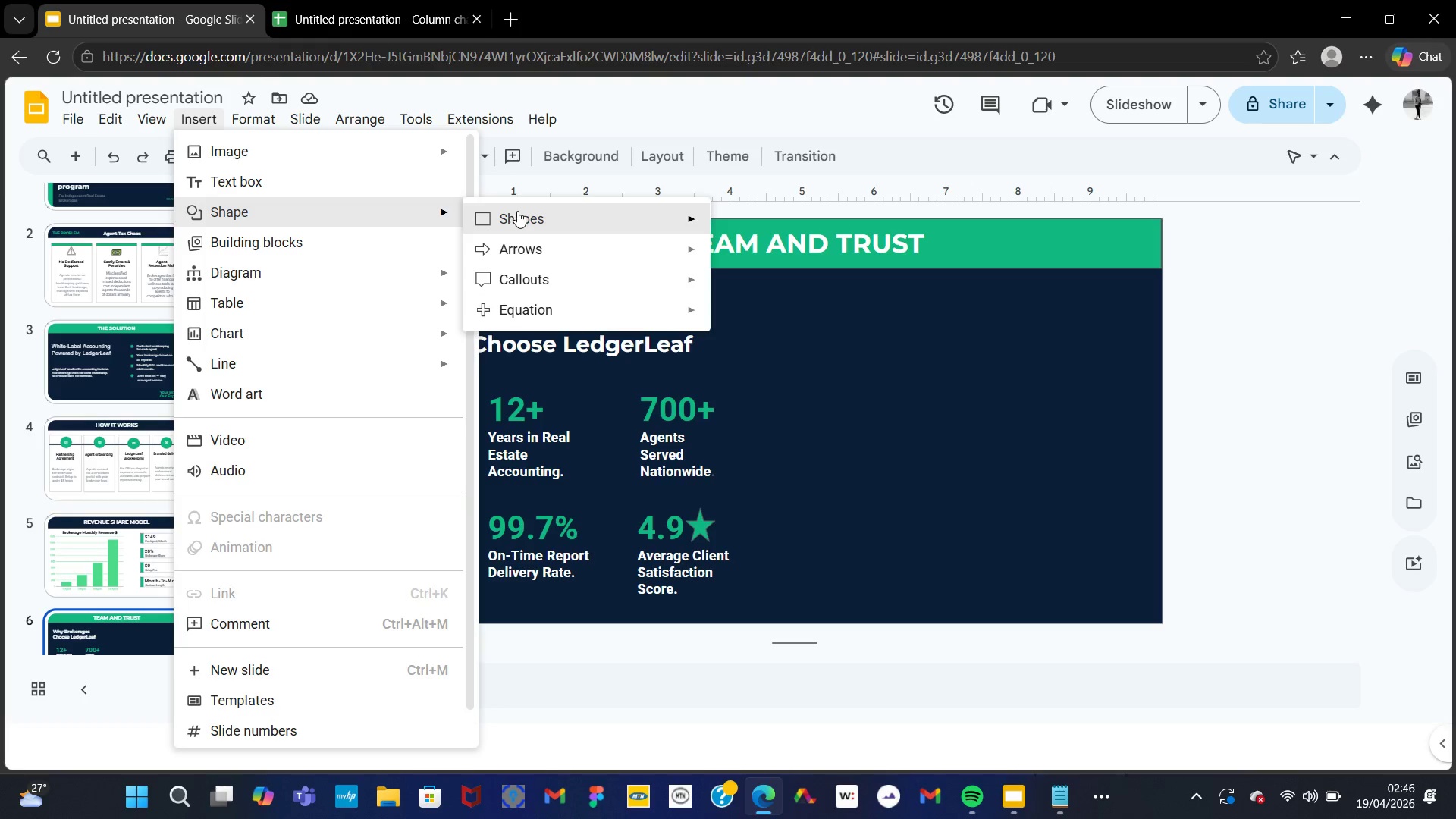 
left_click([522, 212])
 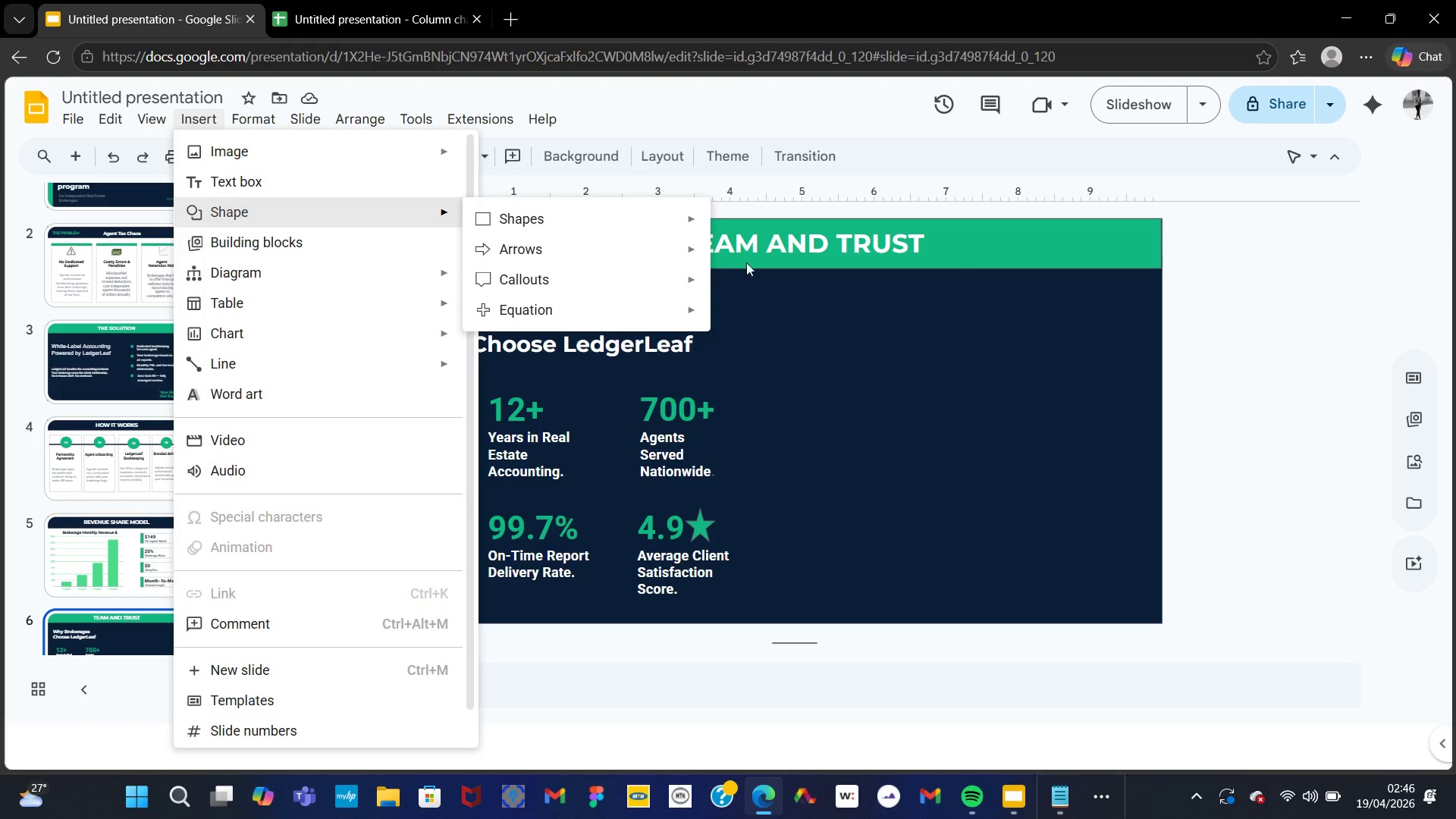 
left_click([693, 218])
 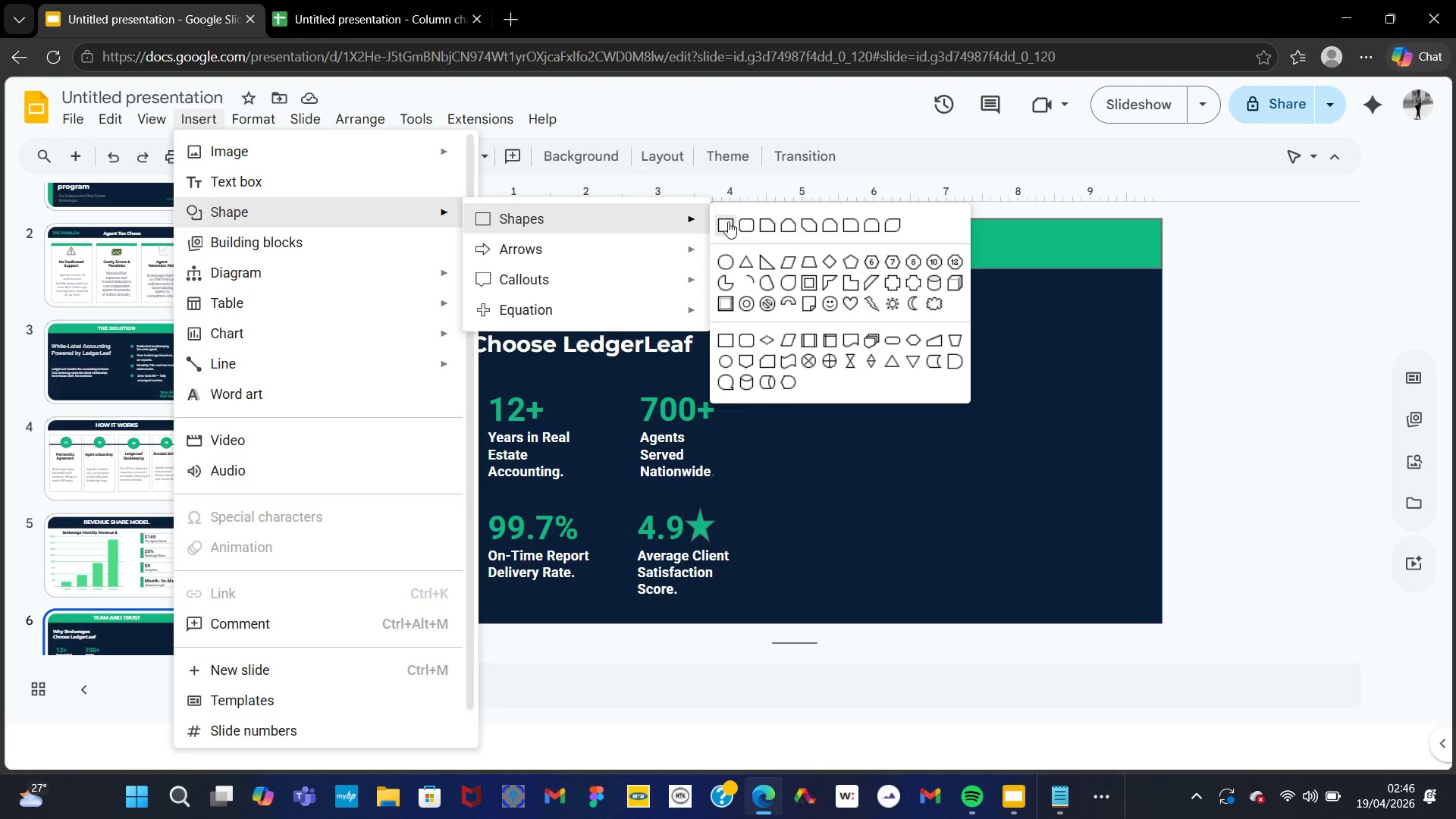 
left_click([728, 221])
 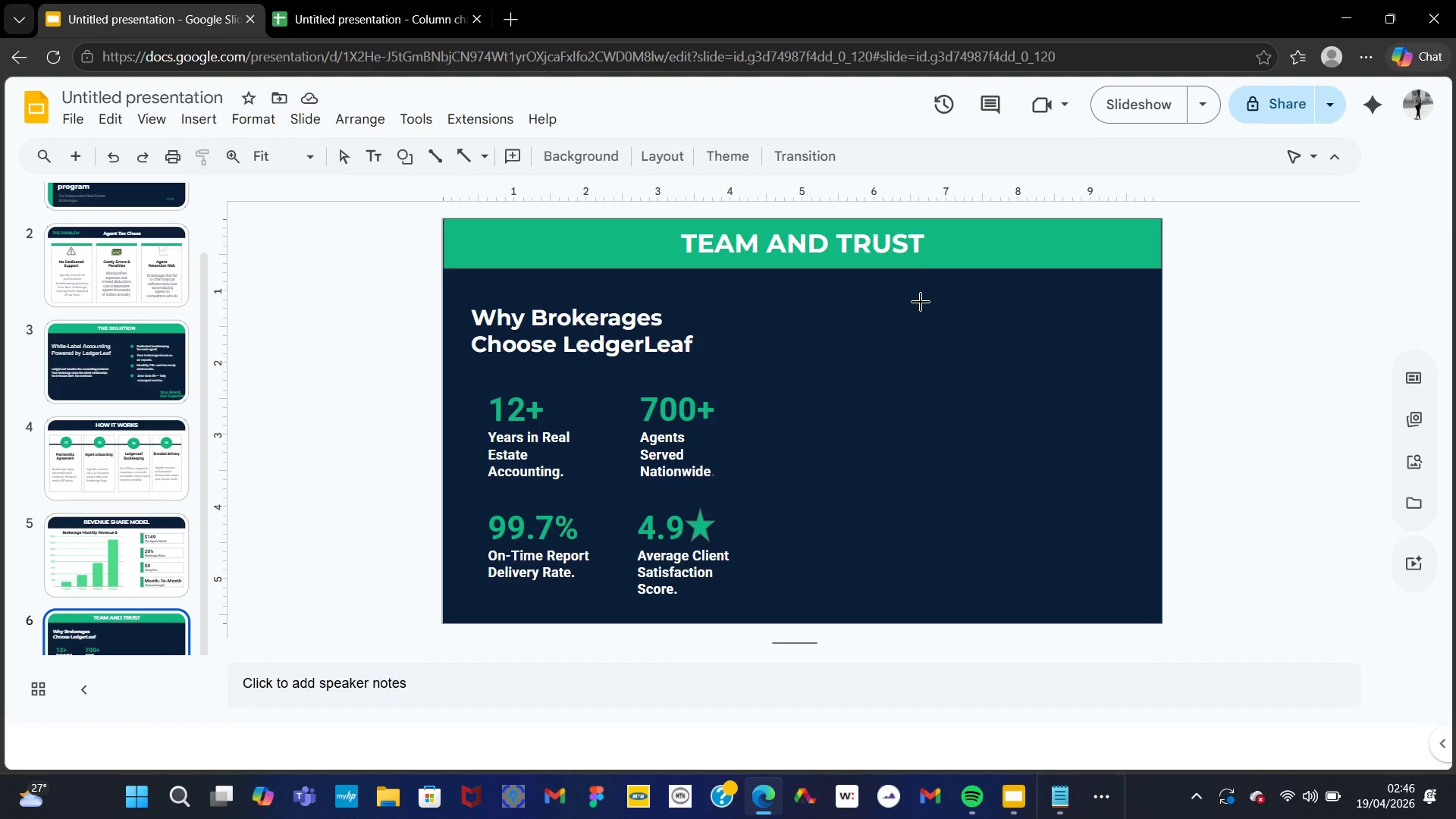 
left_click_drag(start_coordinate=[901, 306], to_coordinate=[1146, 594])
 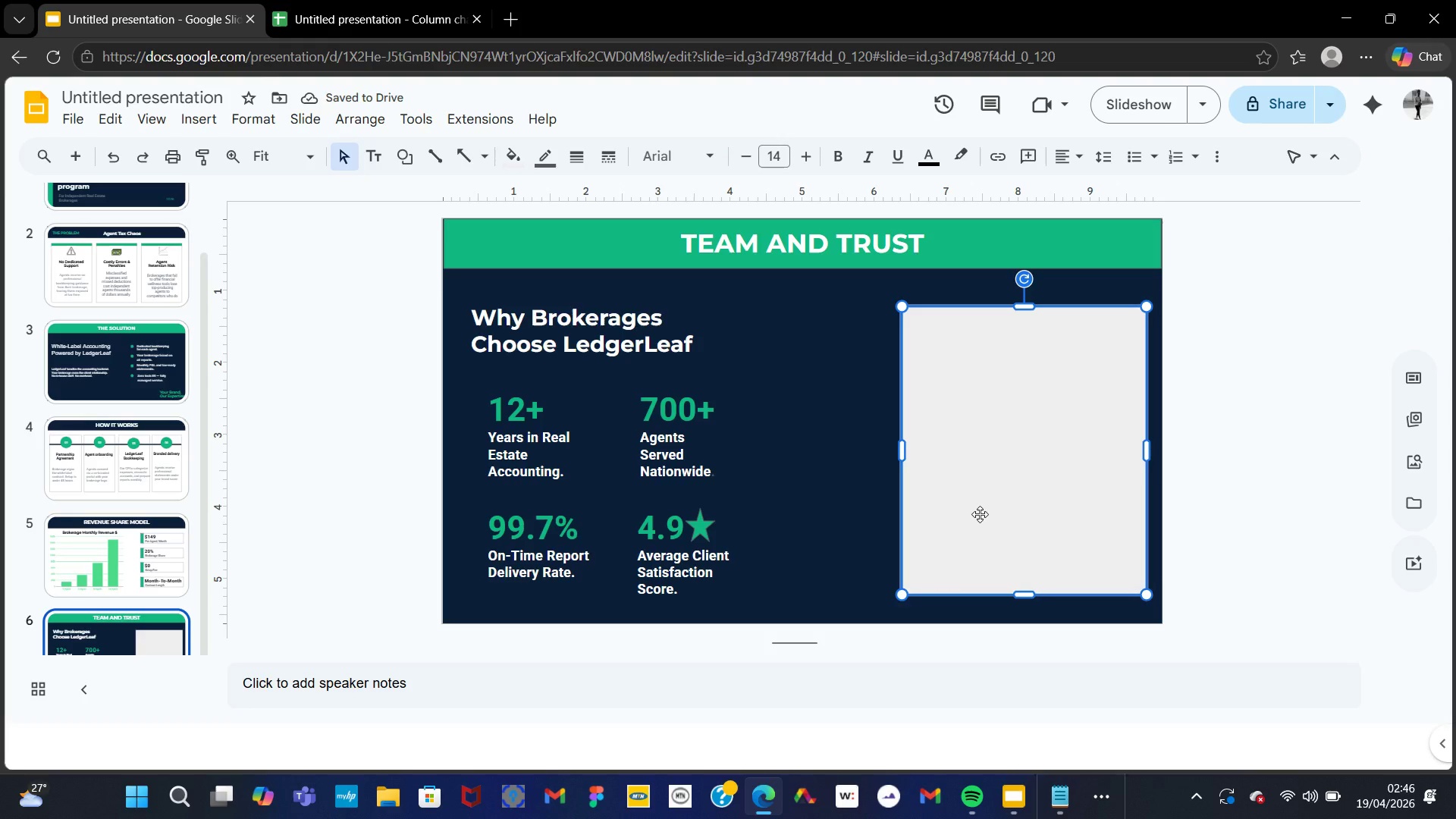 
right_click([973, 510])
 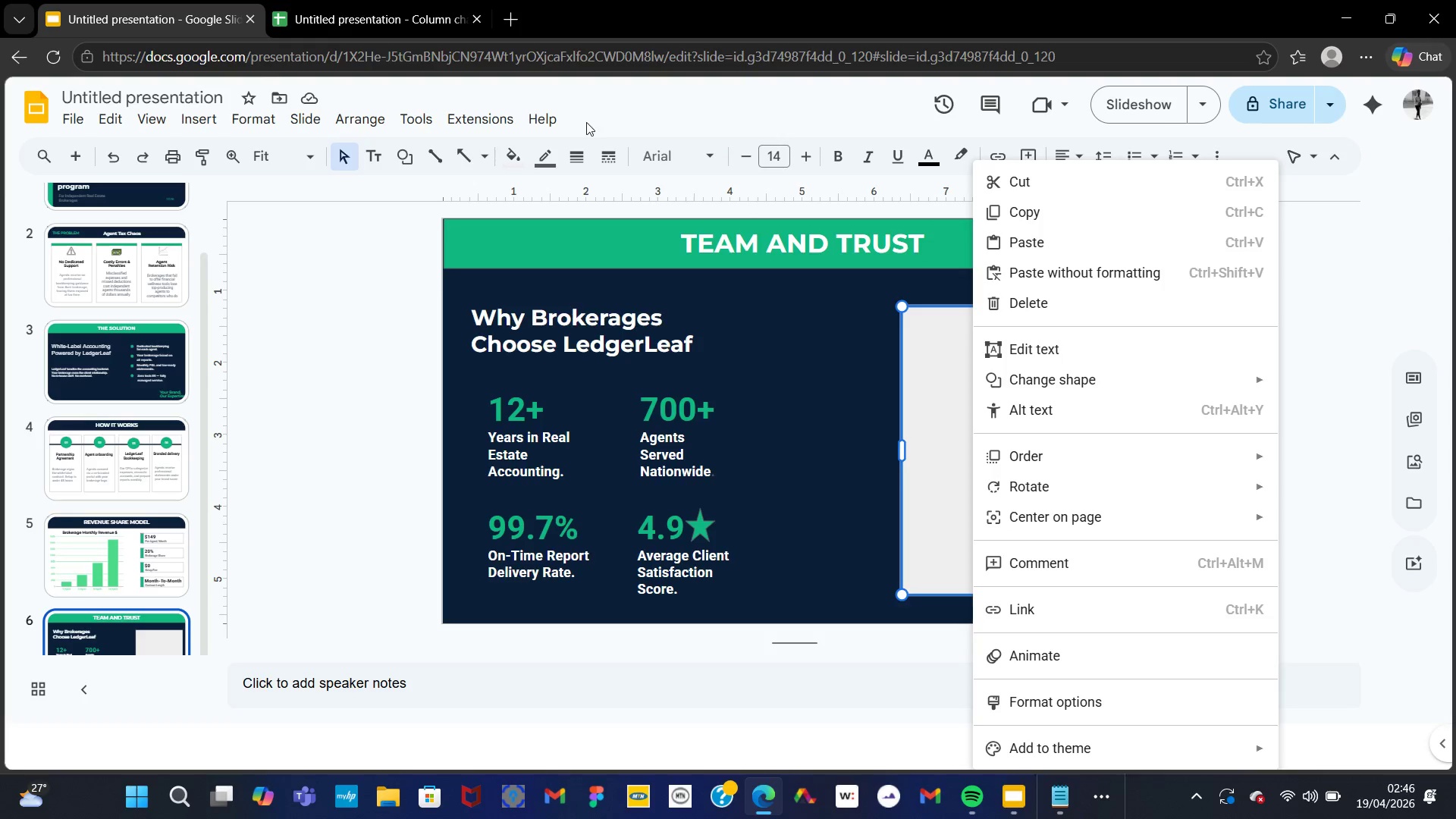 
left_click([502, 160])
 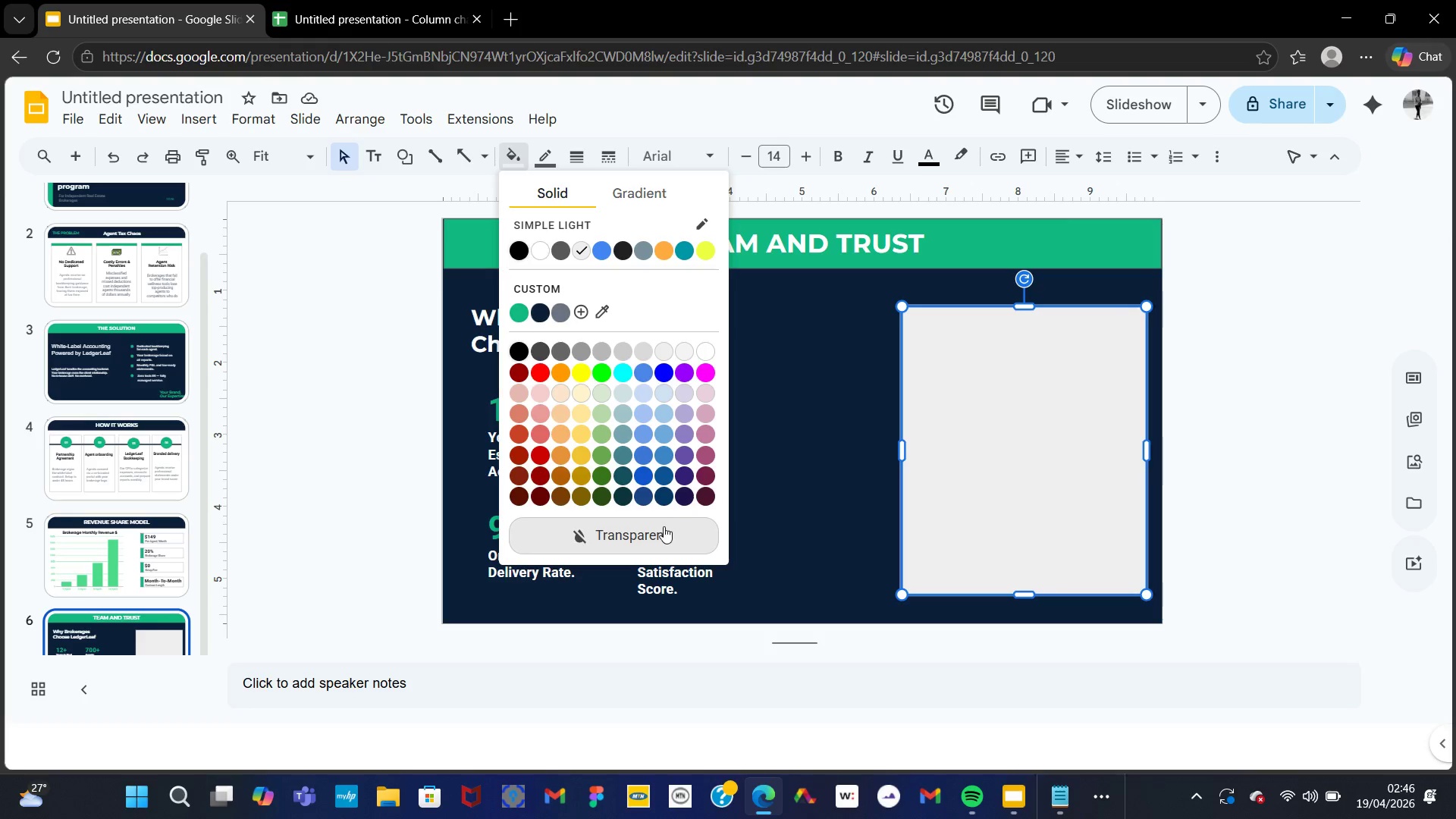 
left_click([664, 528])
 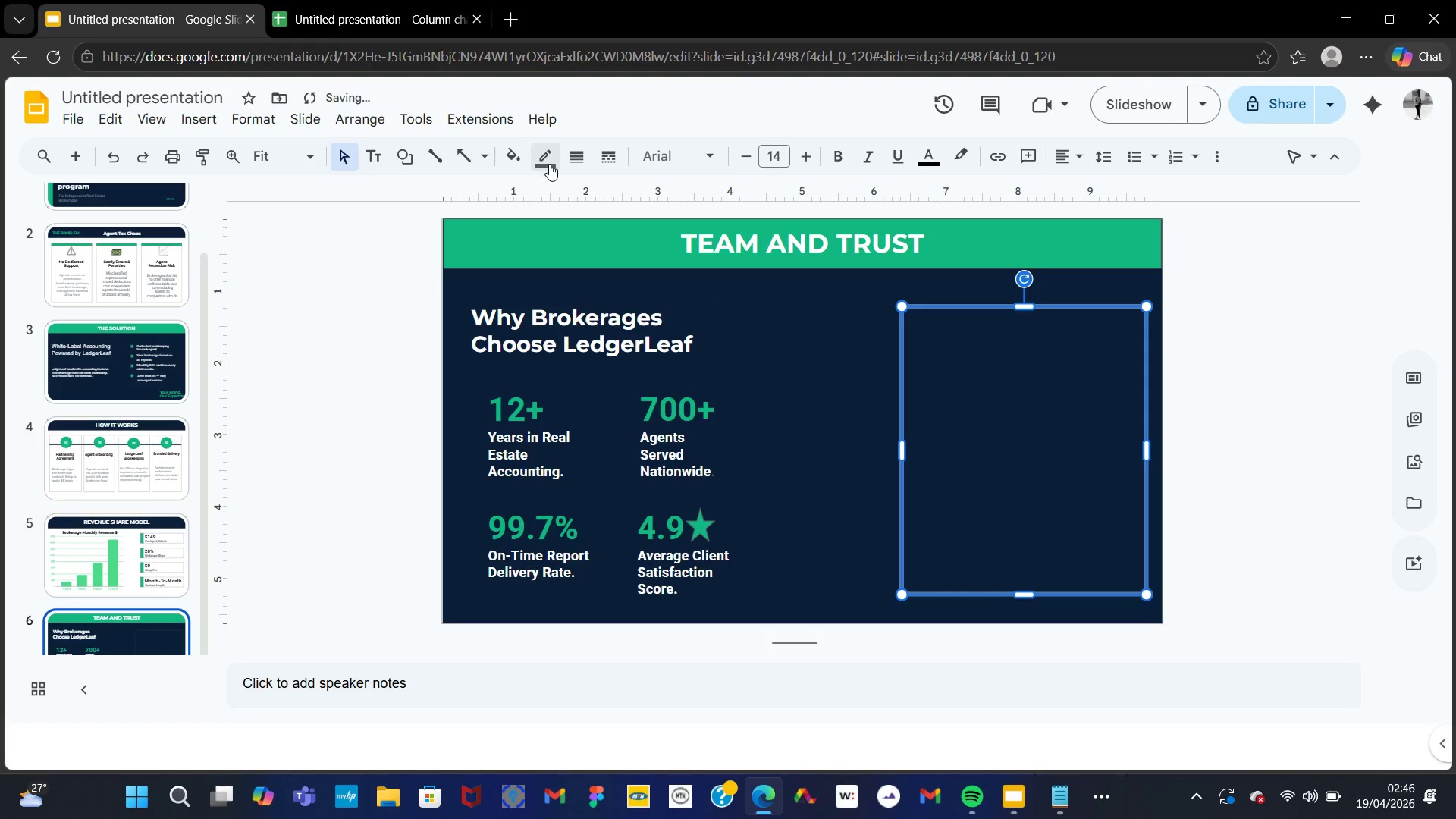 
left_click([526, 155])
 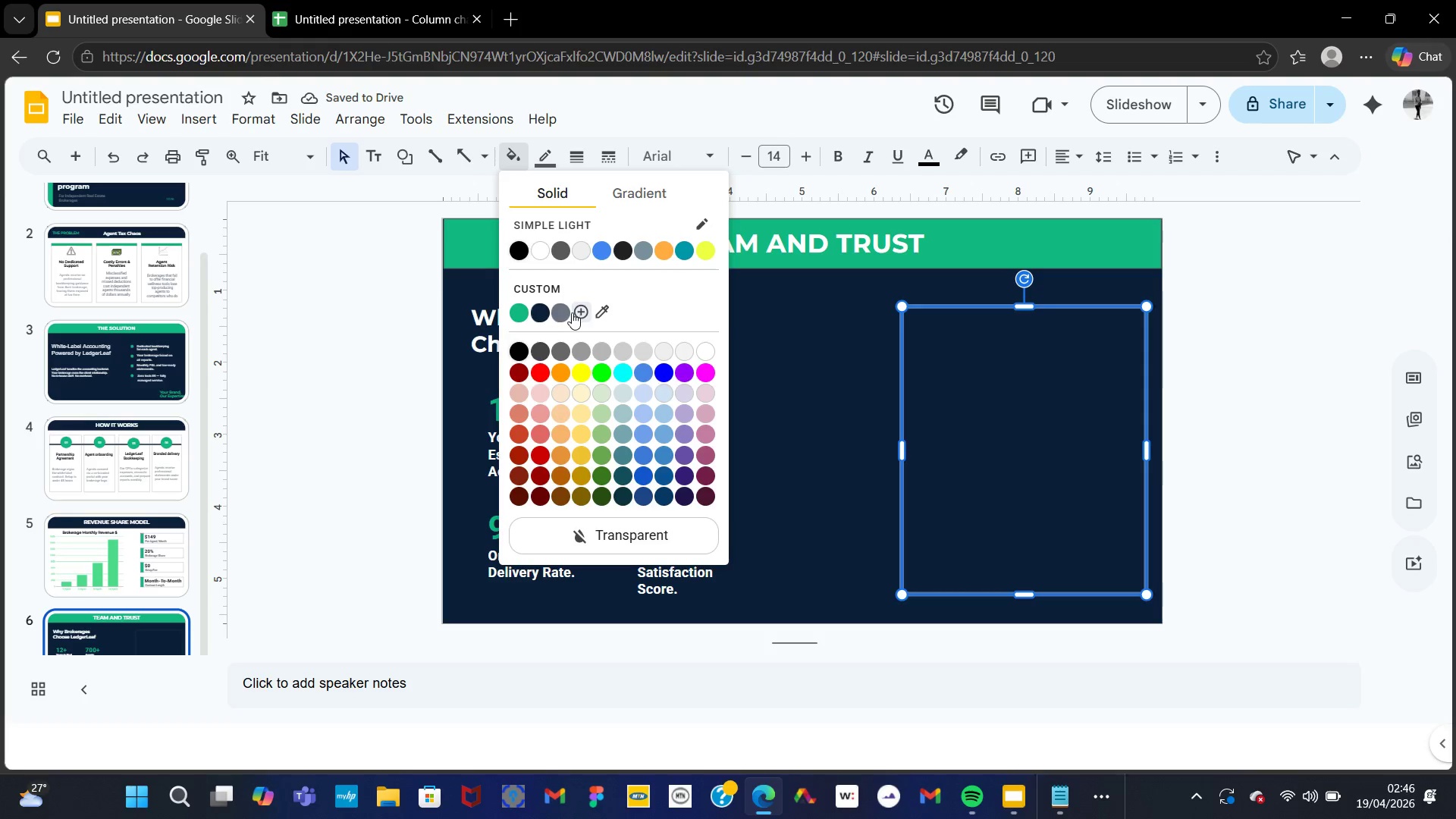 
left_click([567, 312])
 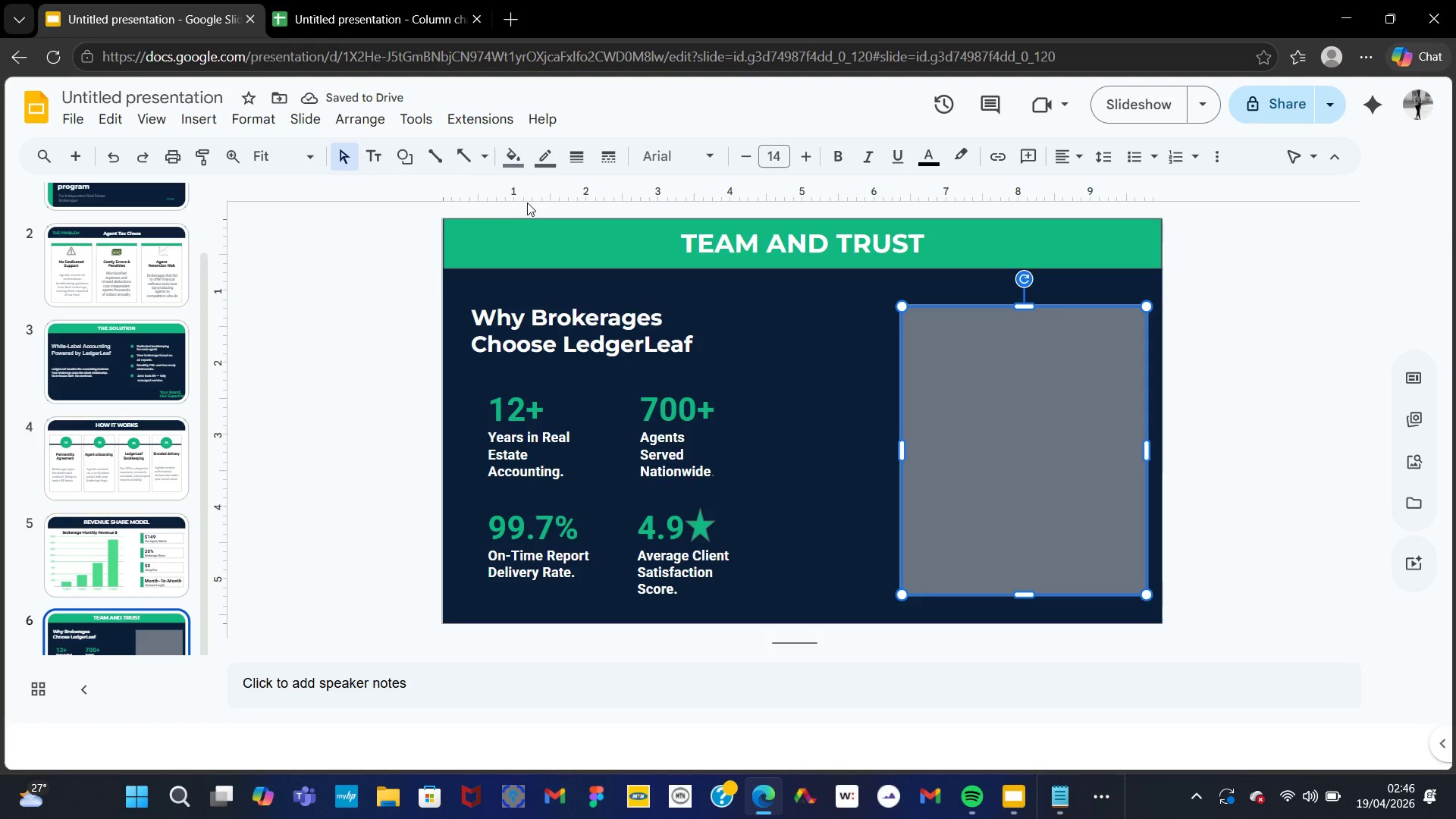 
left_click([410, 153])
 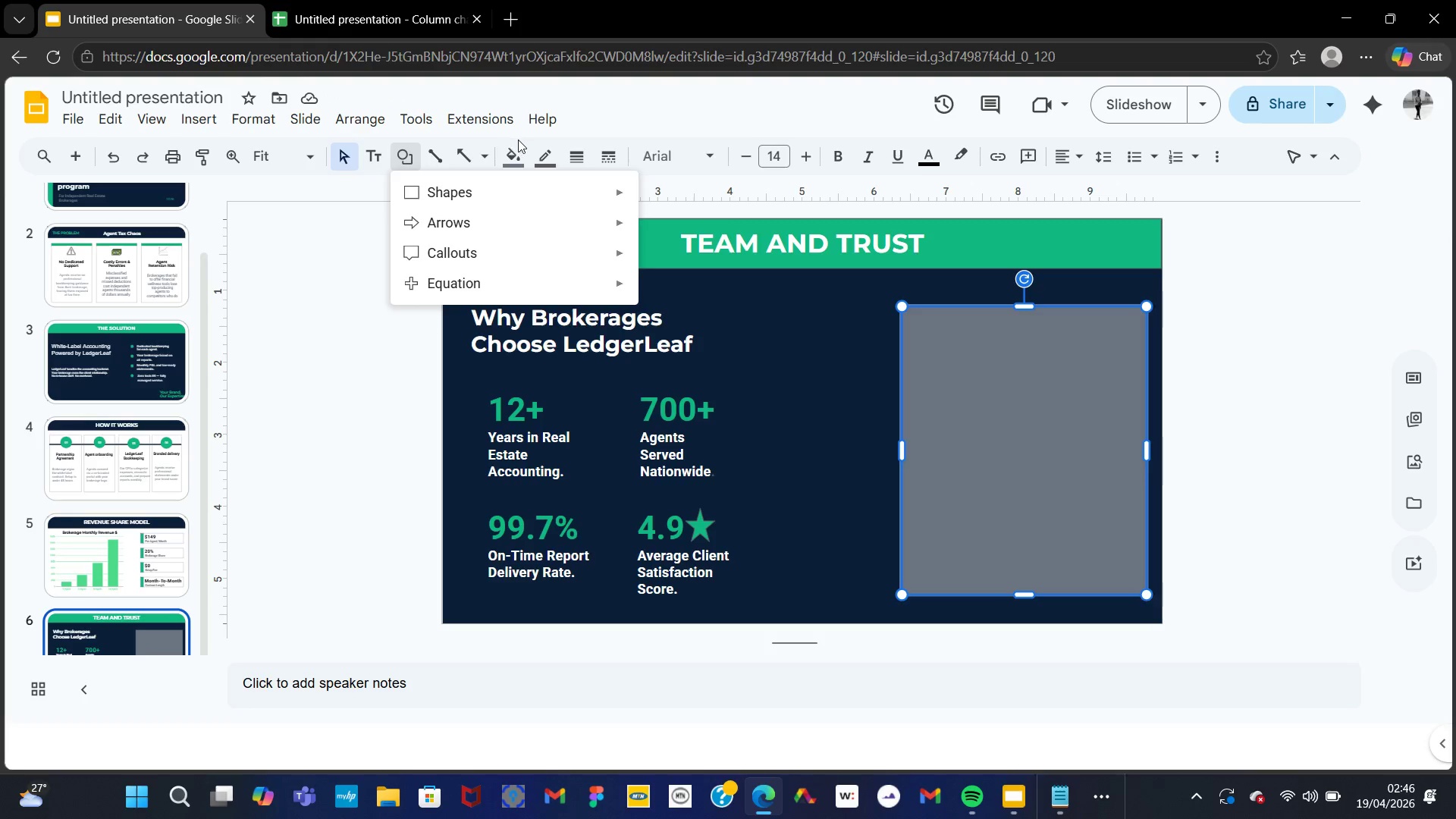 
left_click([522, 149])
 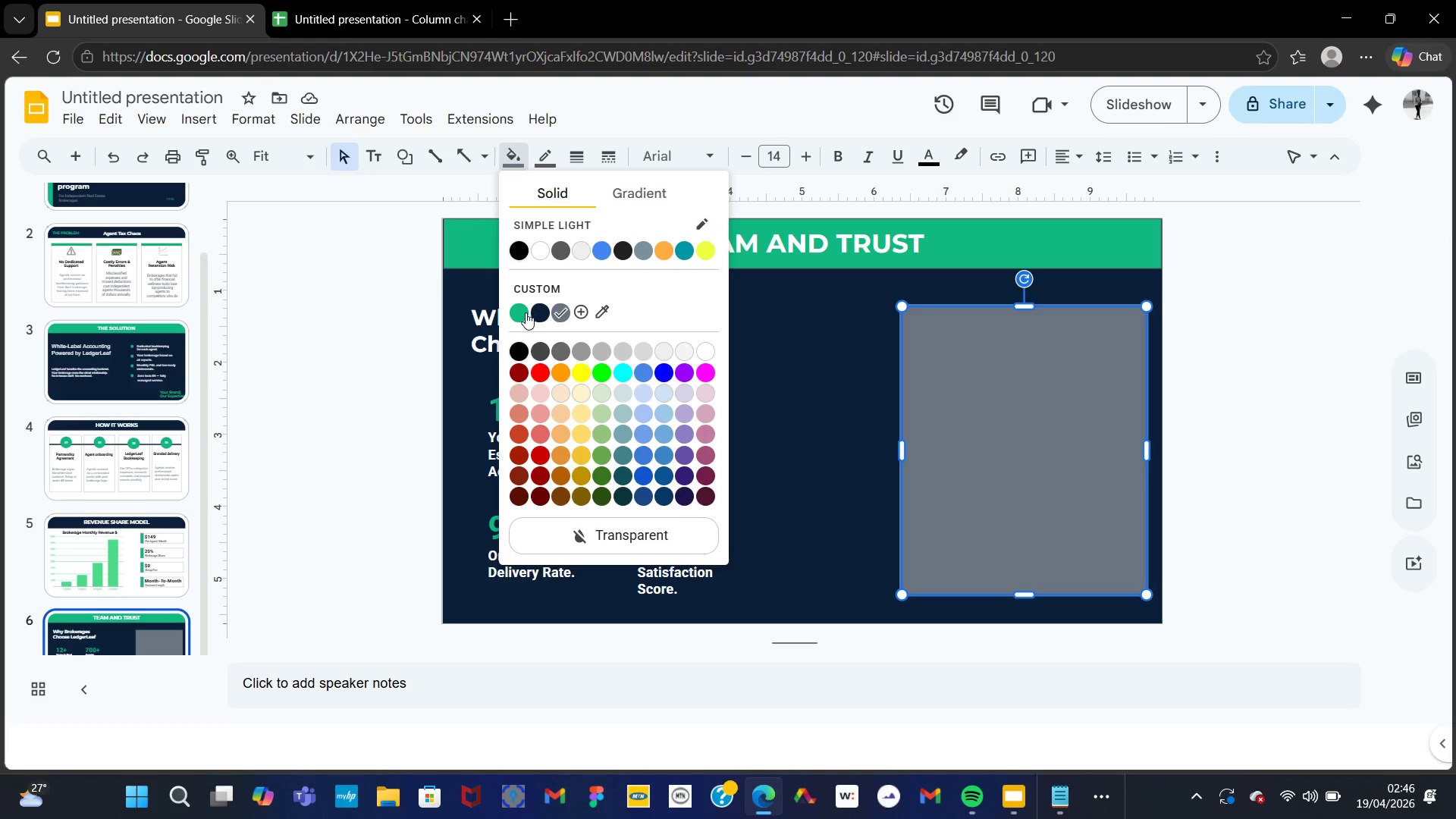 
left_click([525, 314])
 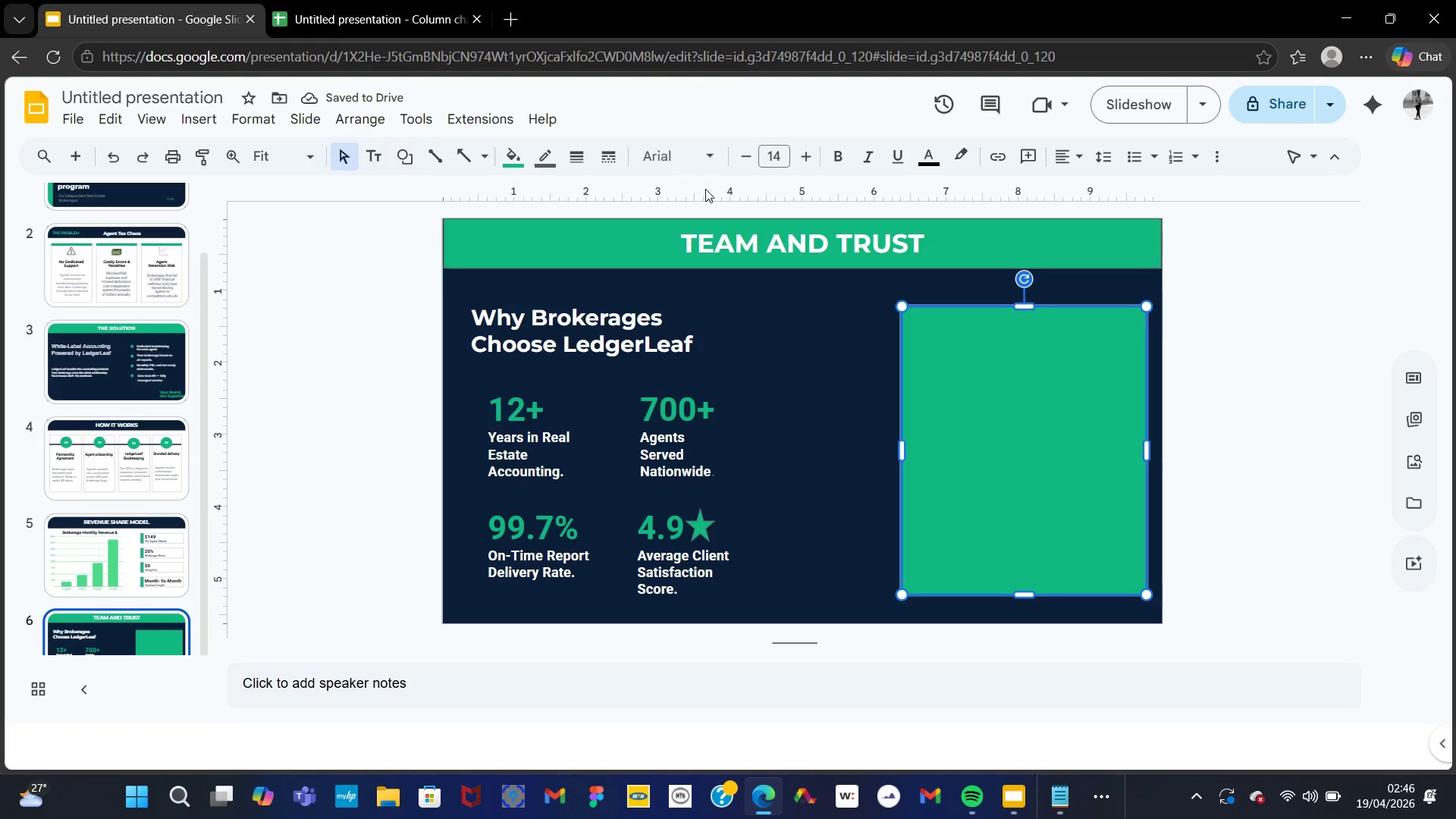 
left_click([522, 146])
 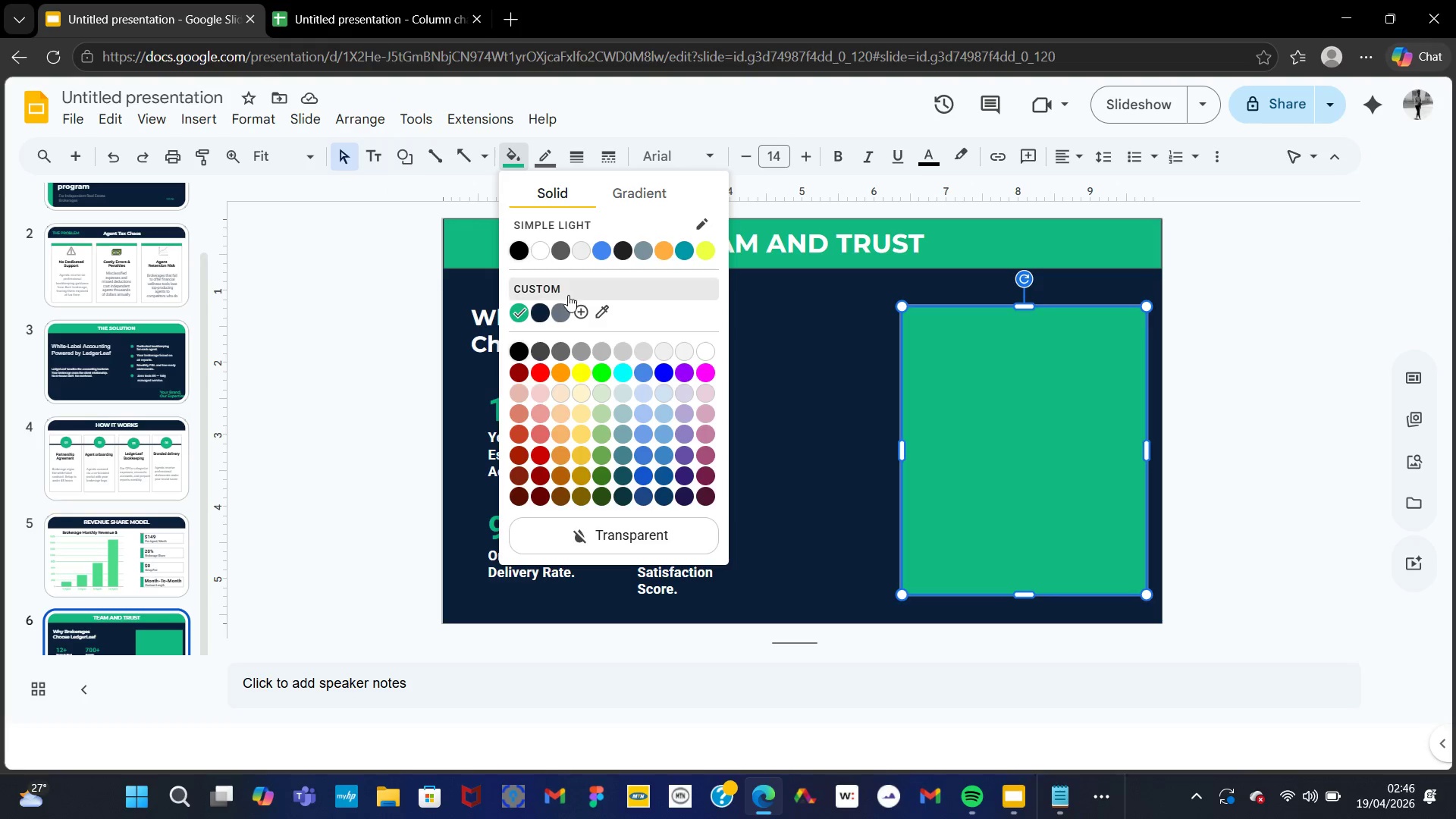 
mouse_move([578, 333])
 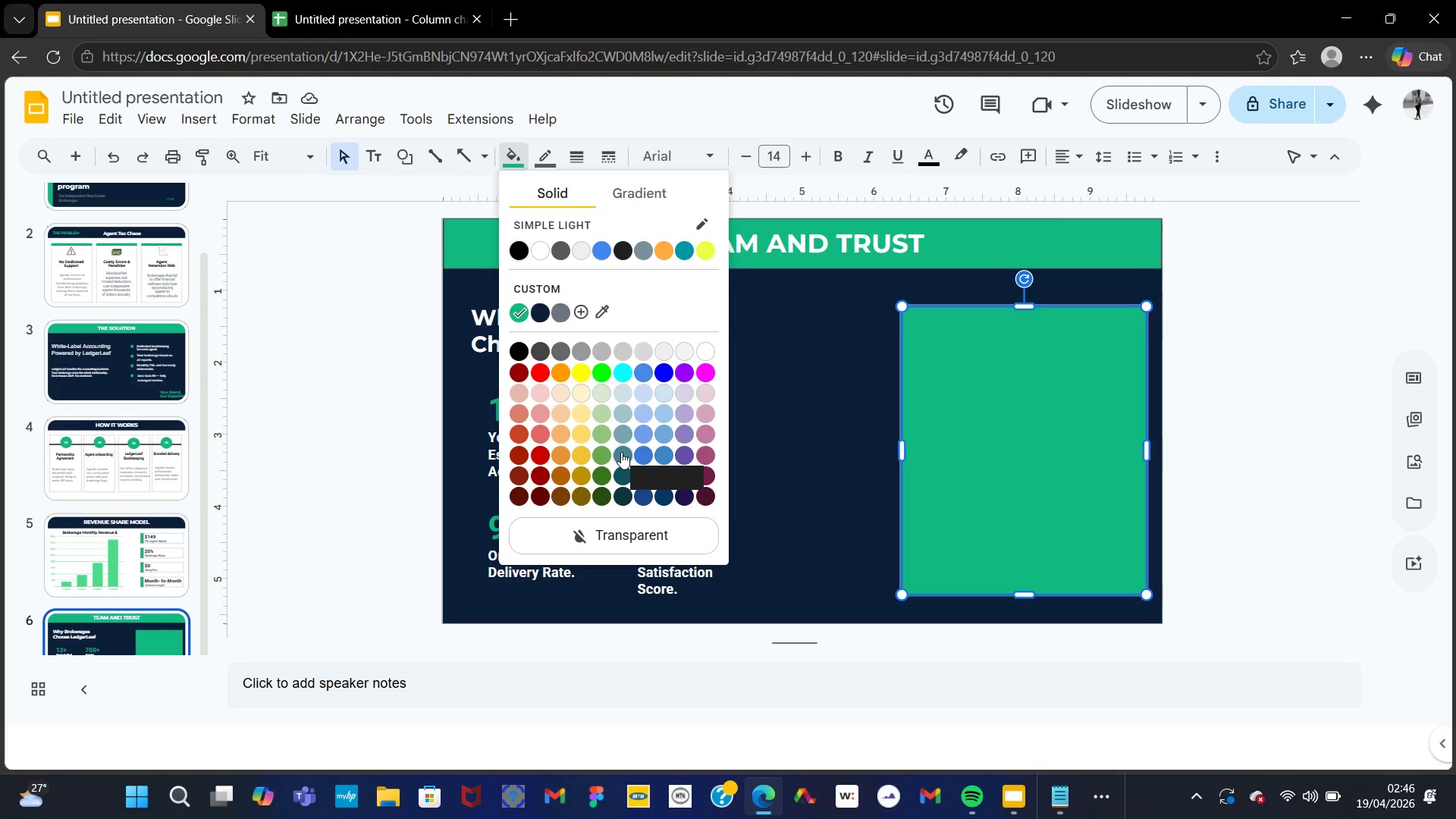 
left_click([621, 452])
 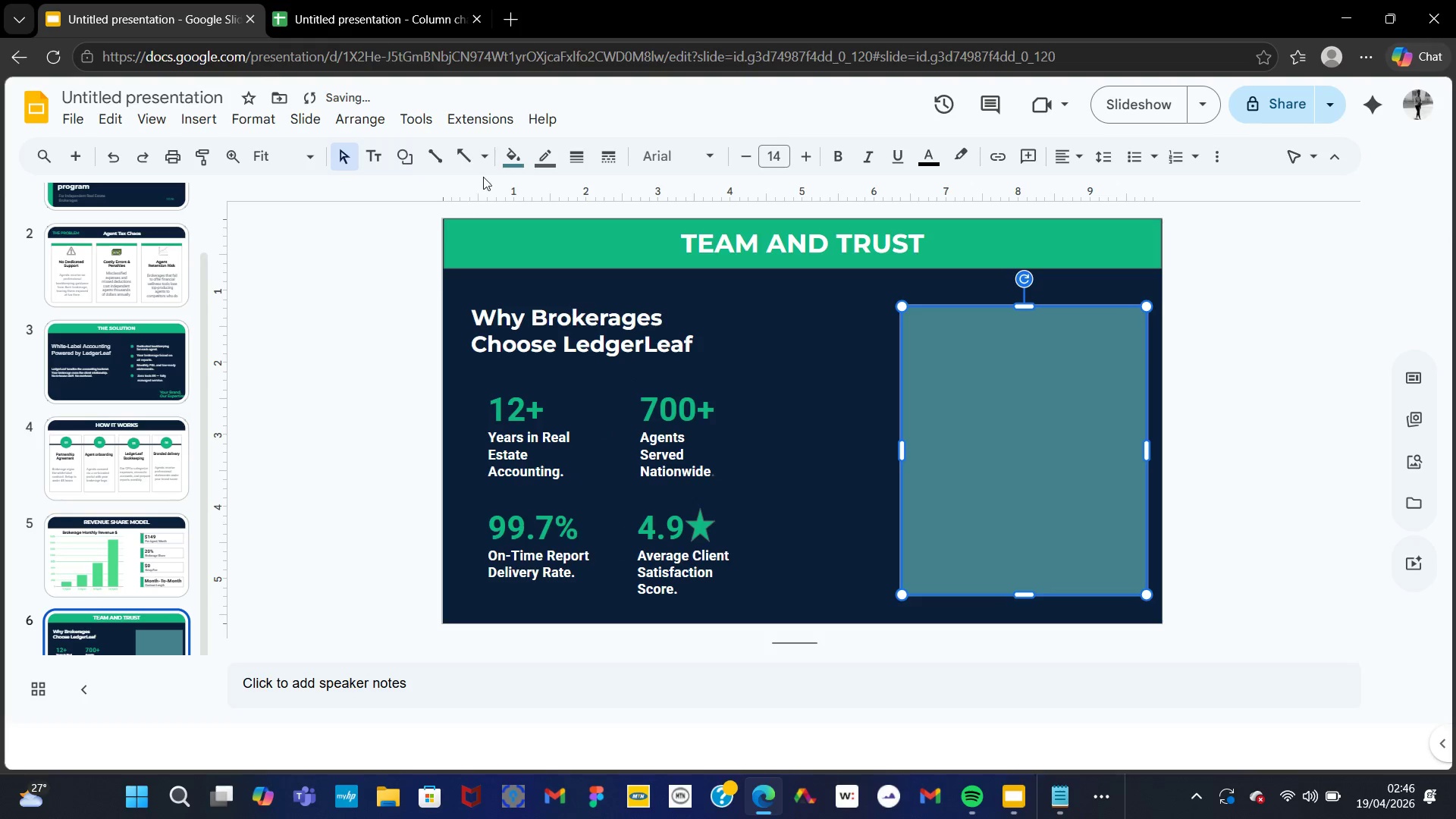 
left_click([504, 161])
 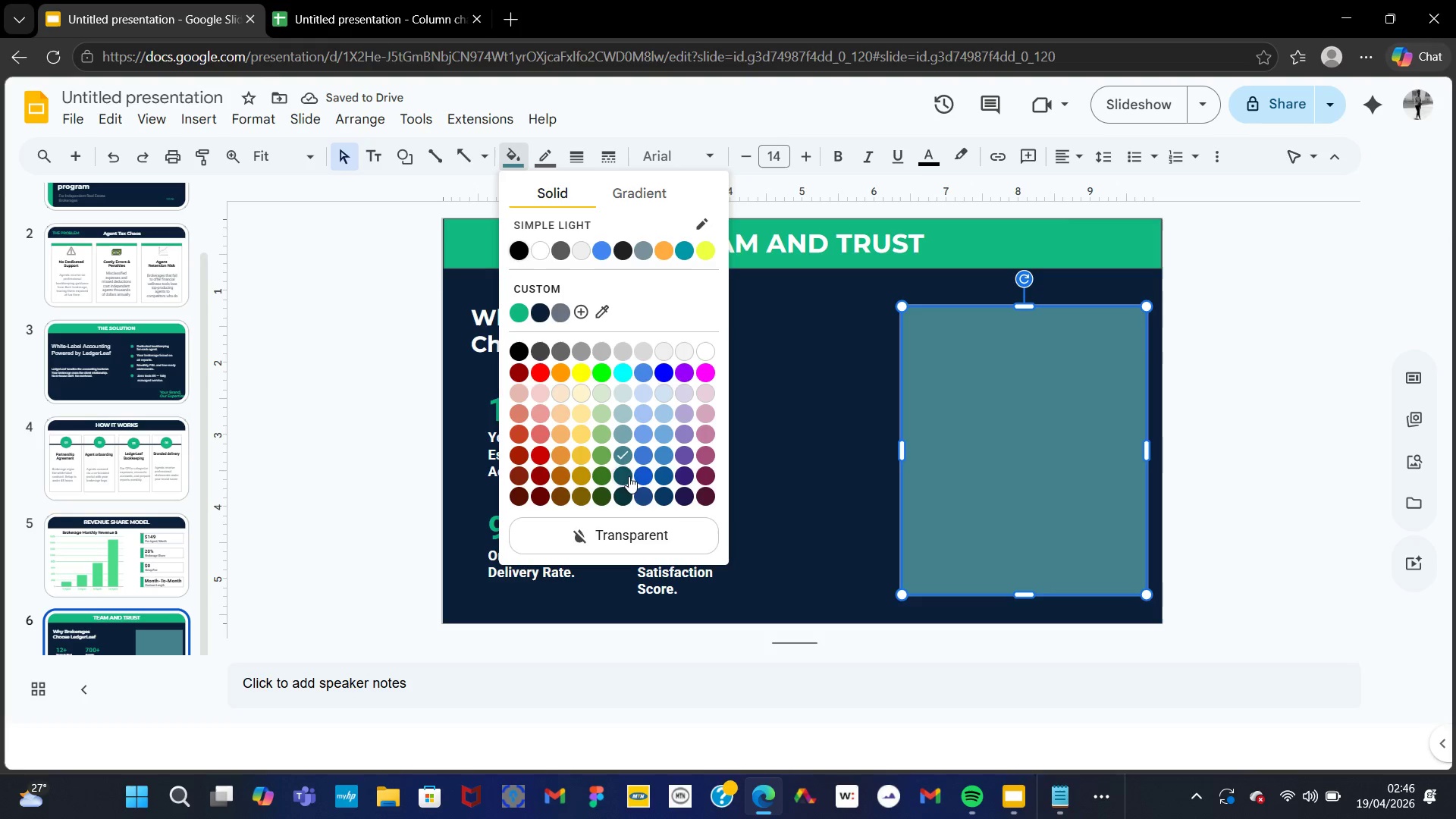 
left_click([620, 472])
 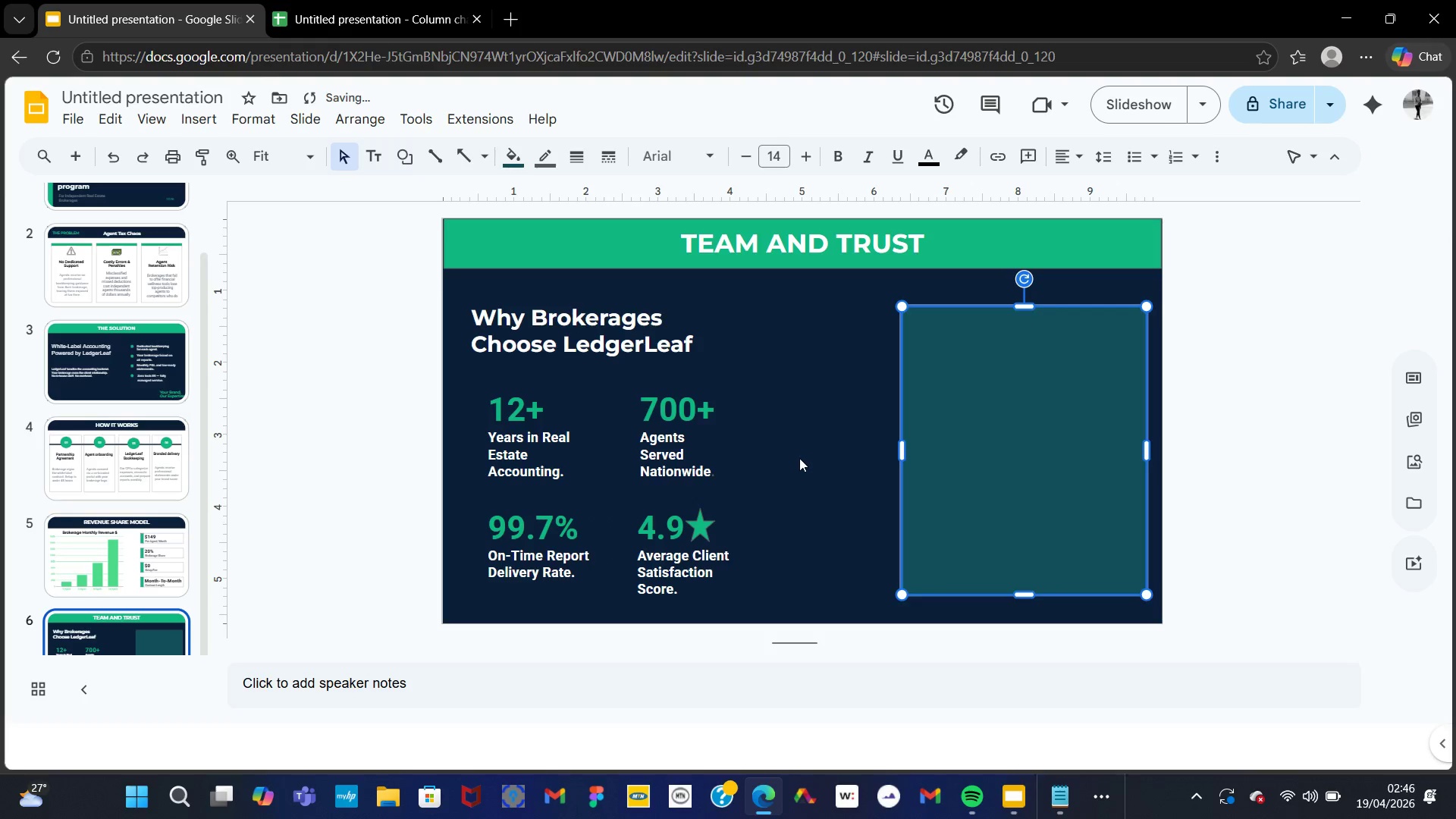 
left_click([796, 459])
 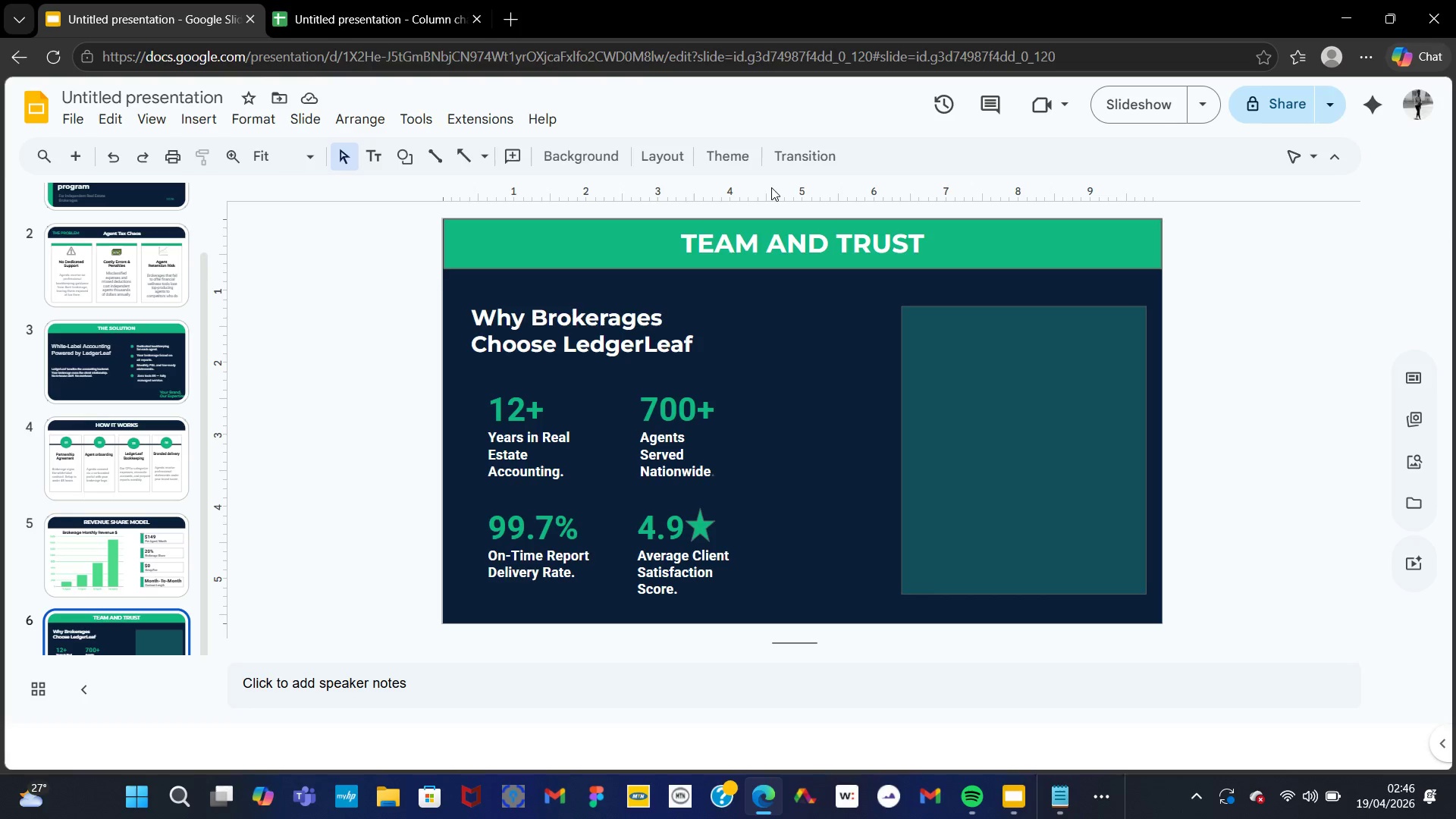 
wait(9.39)
 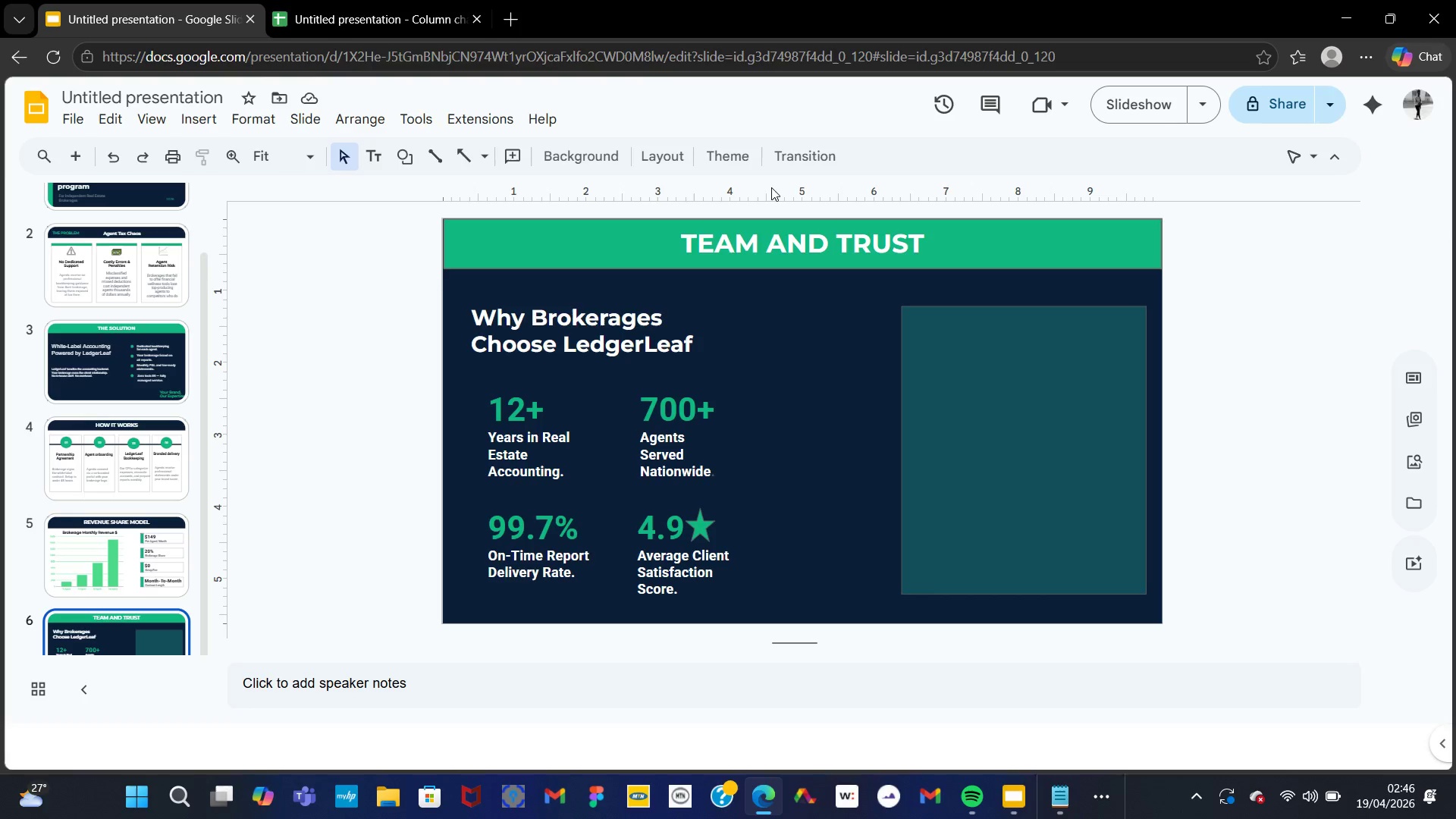 
left_click([1062, 368])
 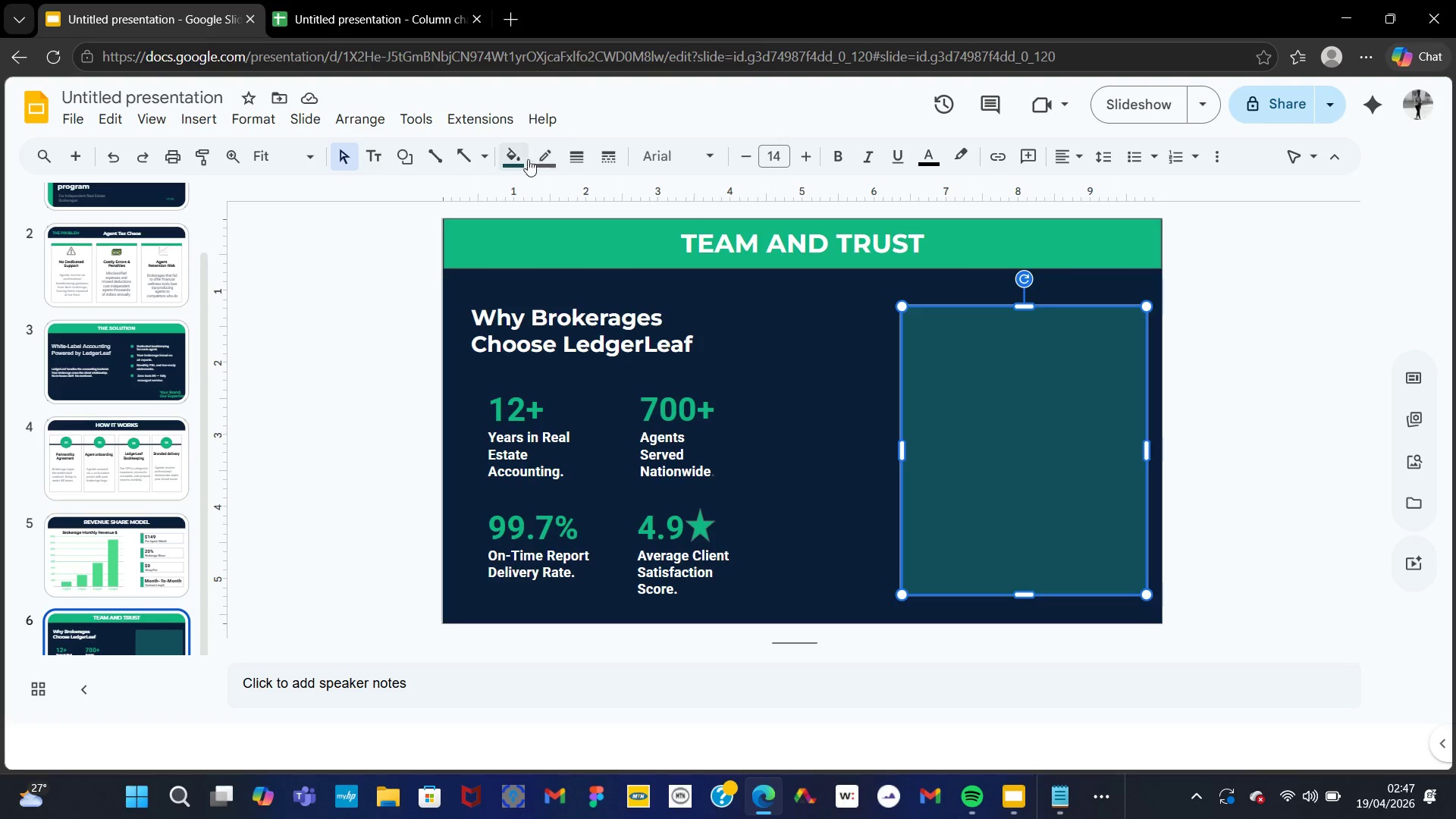 
left_click([522, 159])
 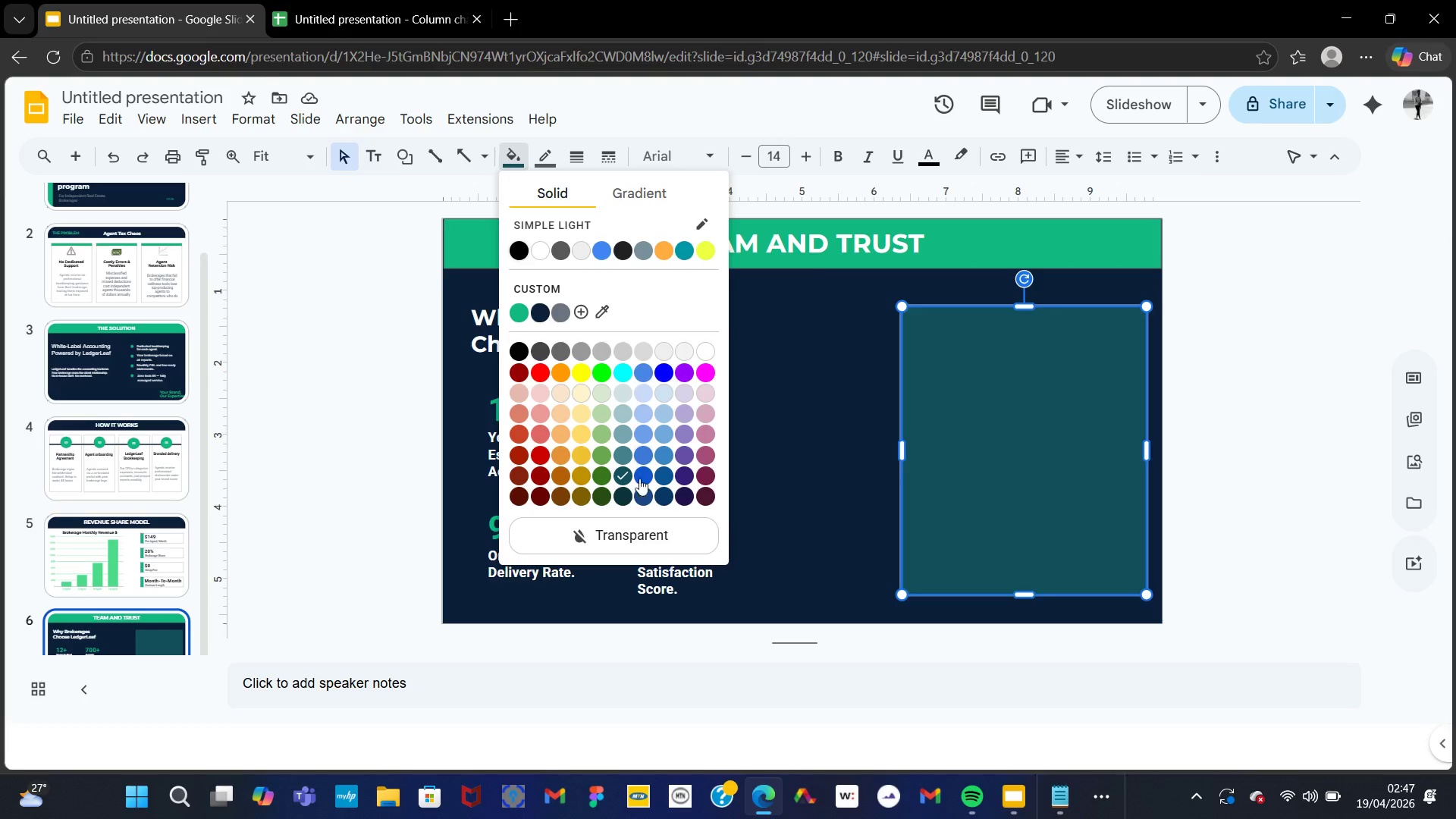 
left_click([623, 500])
 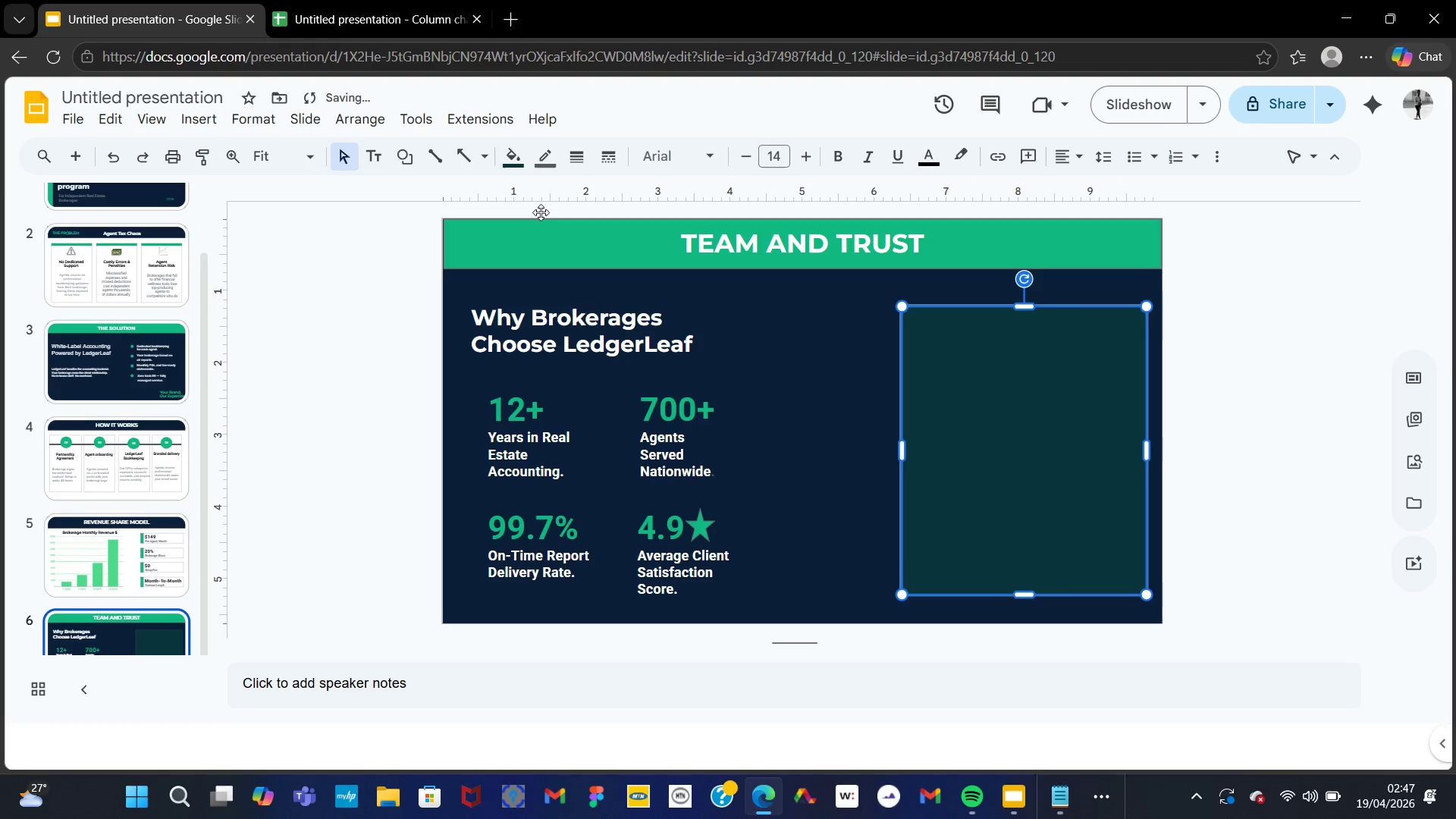 
left_click([512, 164])
 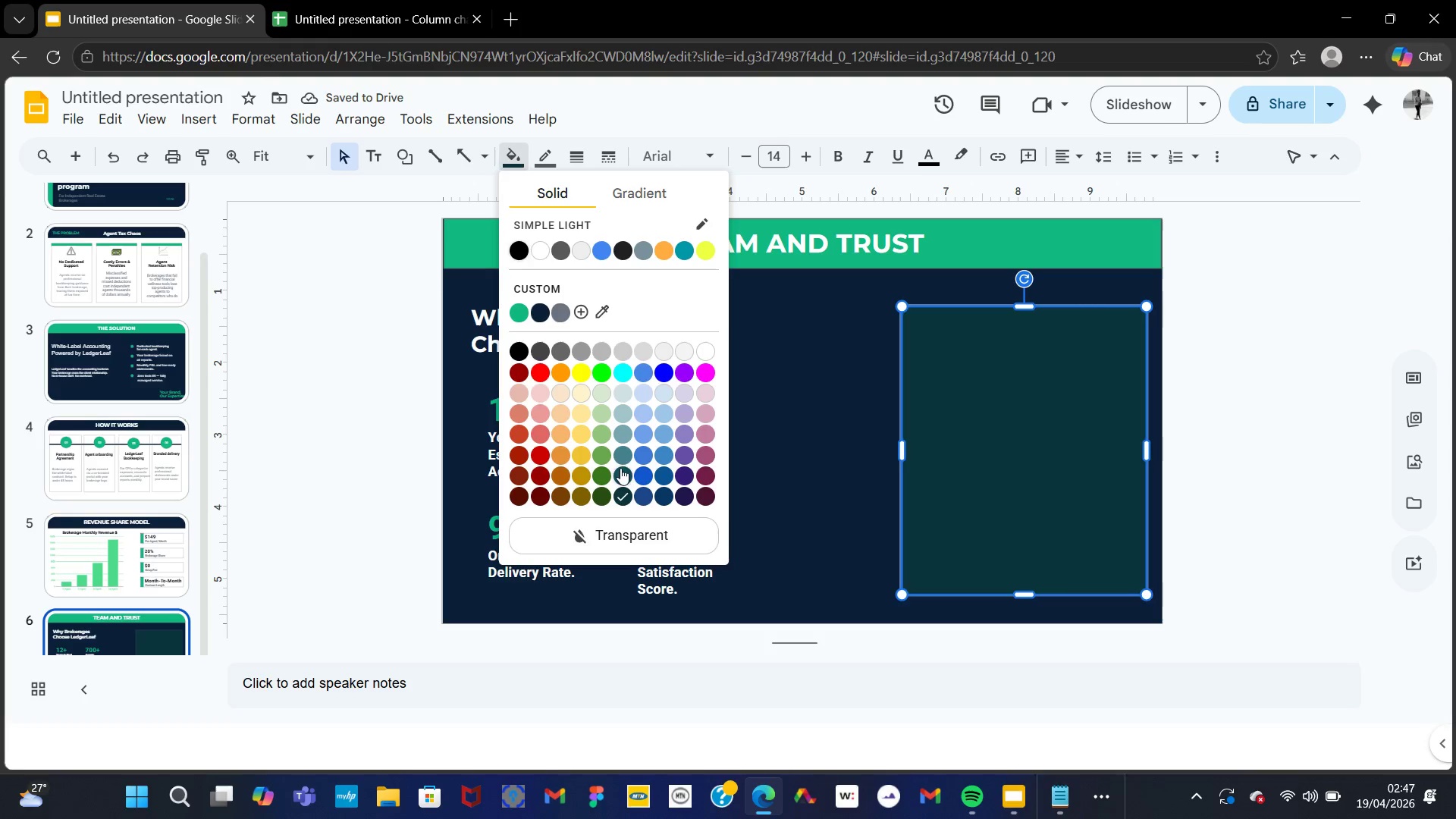 
left_click([621, 464])
 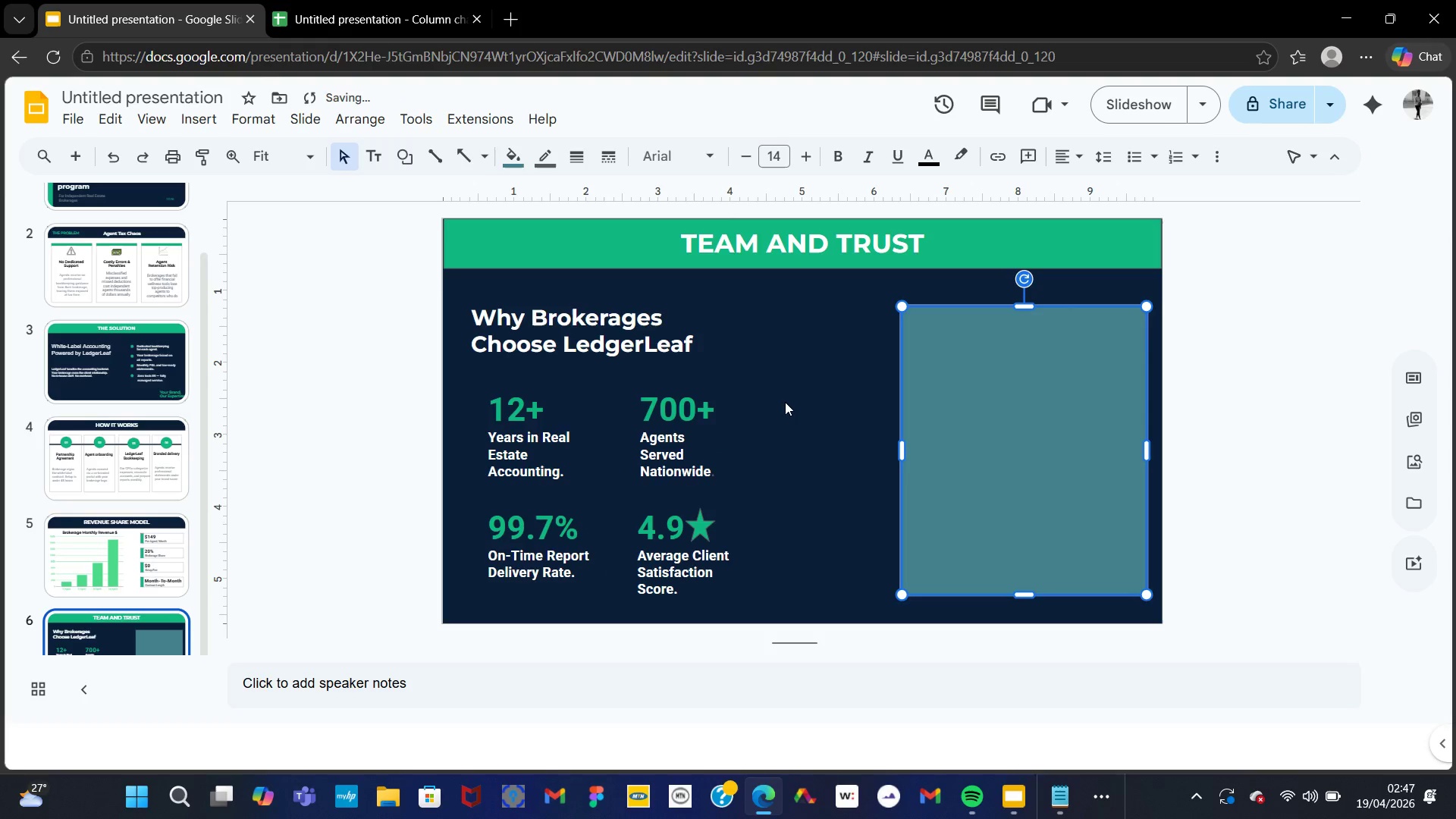 
left_click([787, 402])
 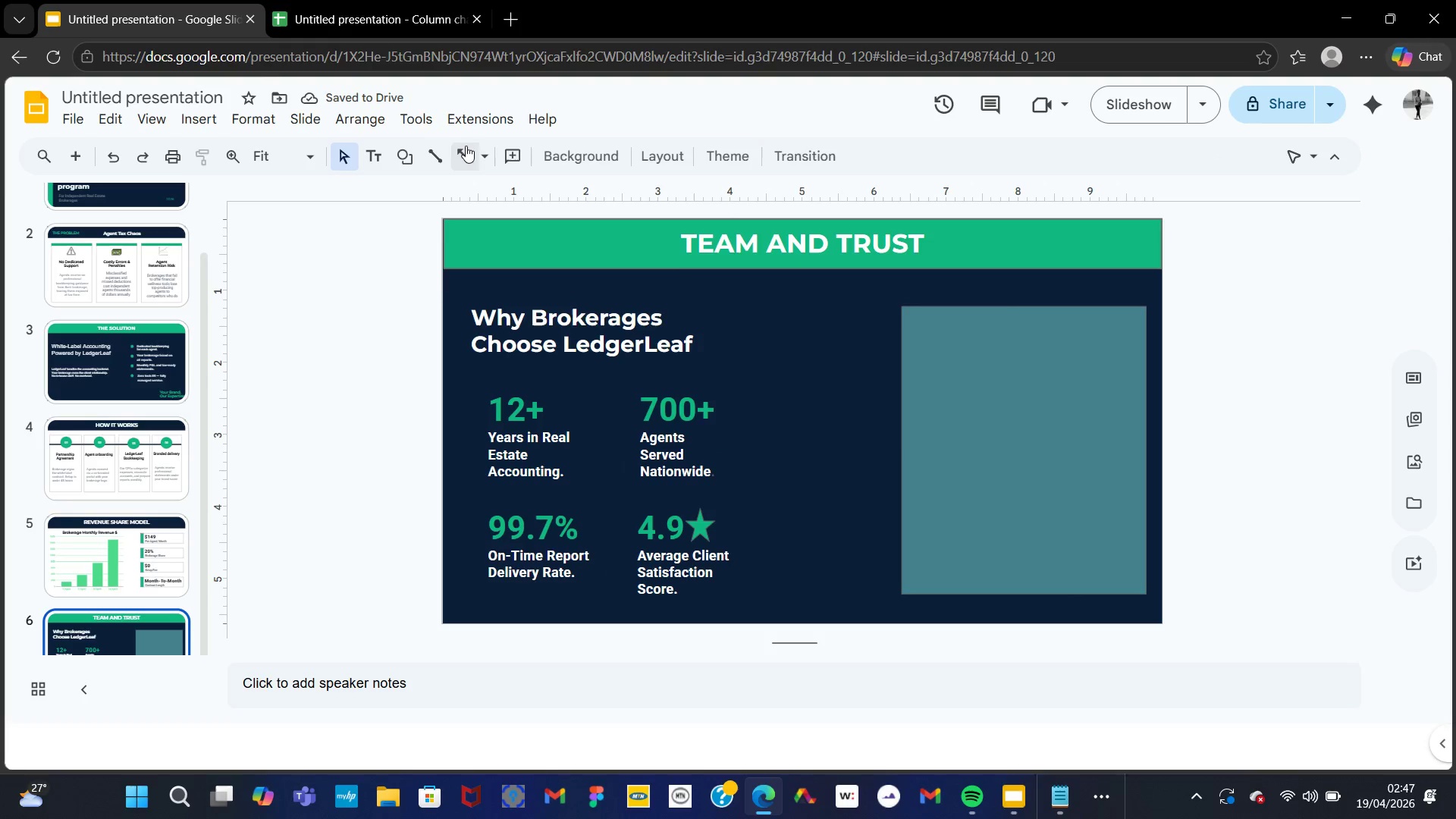 
left_click([582, 155])
 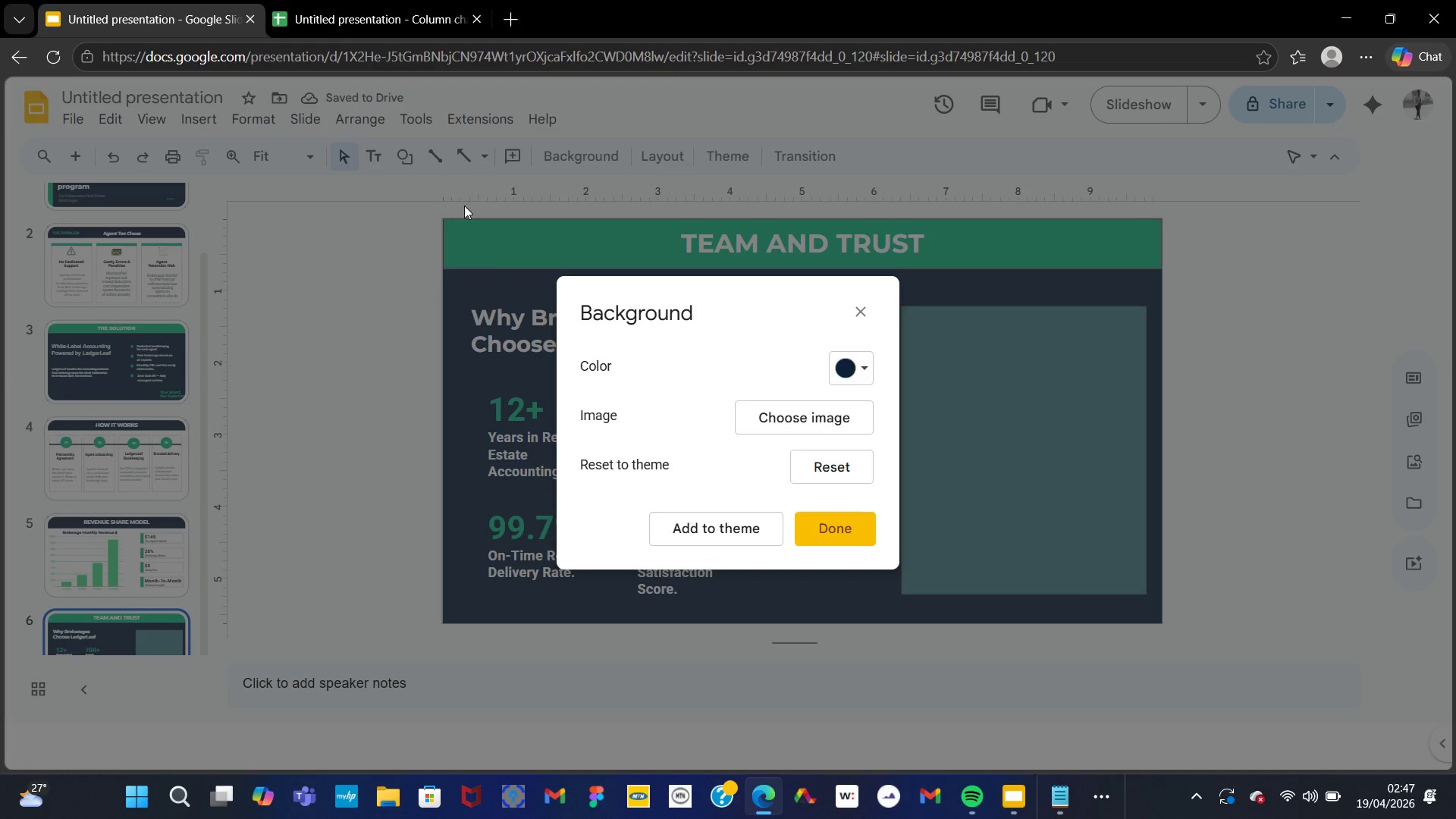 
left_click([455, 247])
 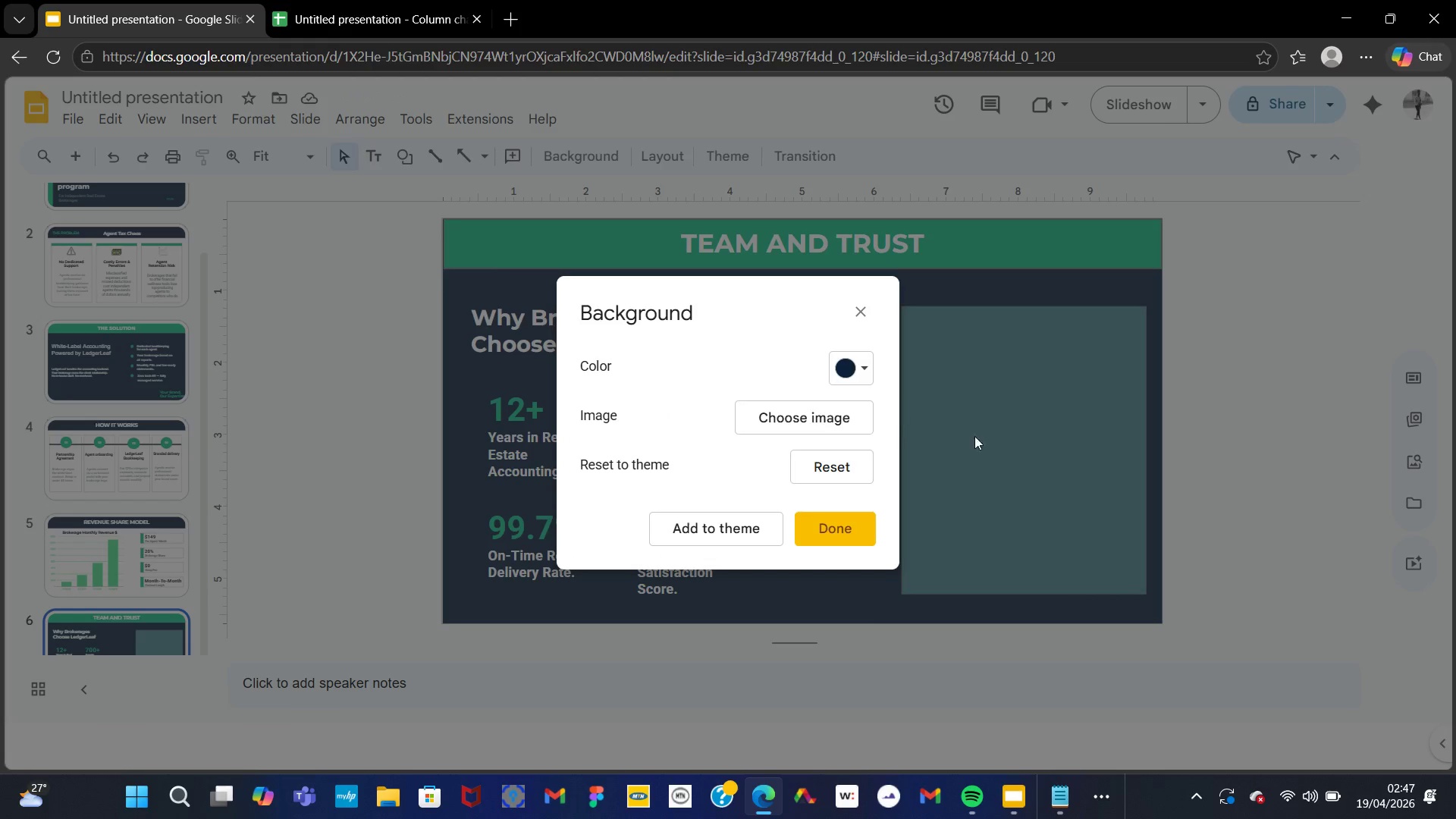 
left_click([993, 438])
 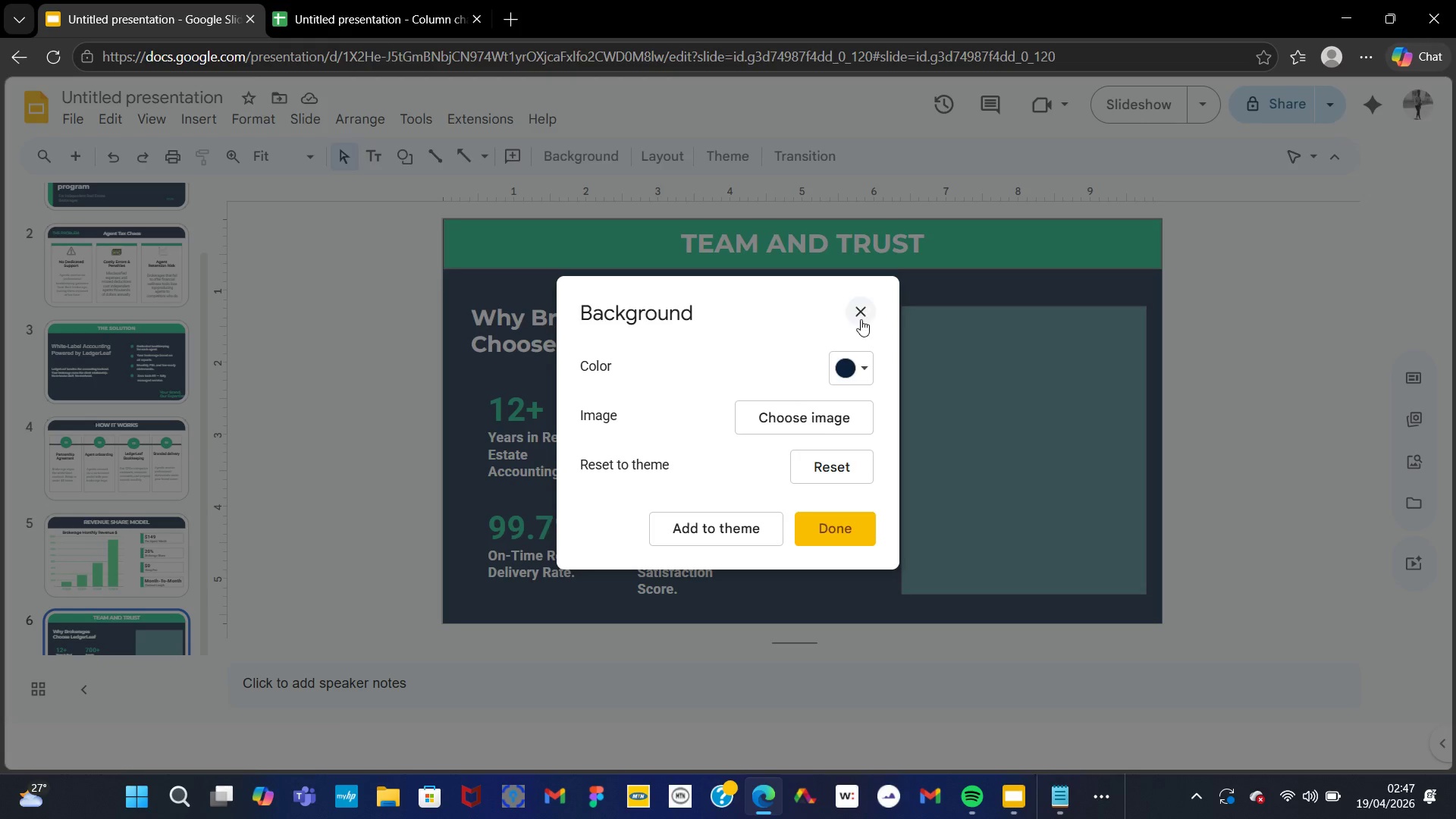 
left_click([858, 316])
 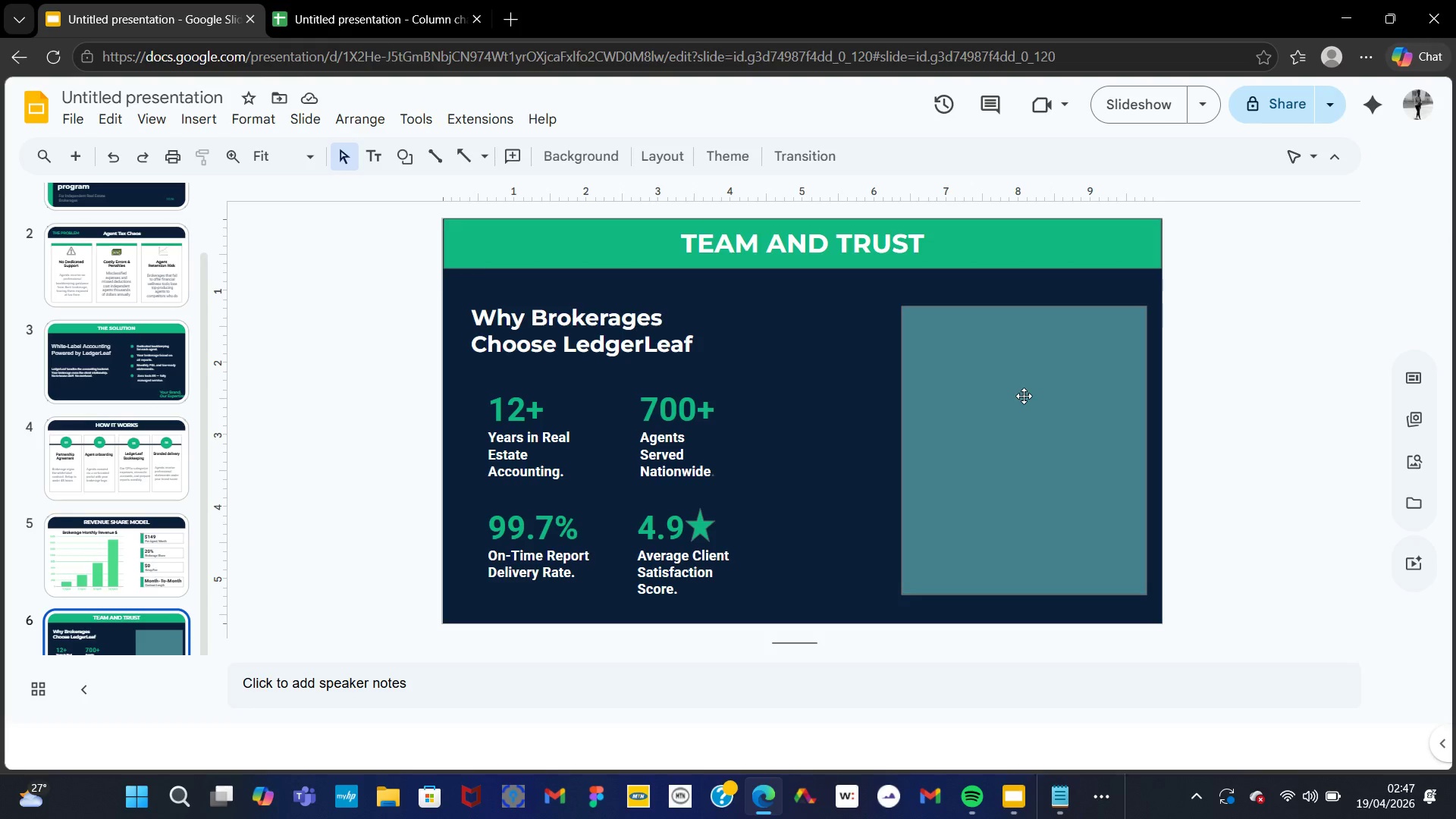 
left_click([1024, 396])
 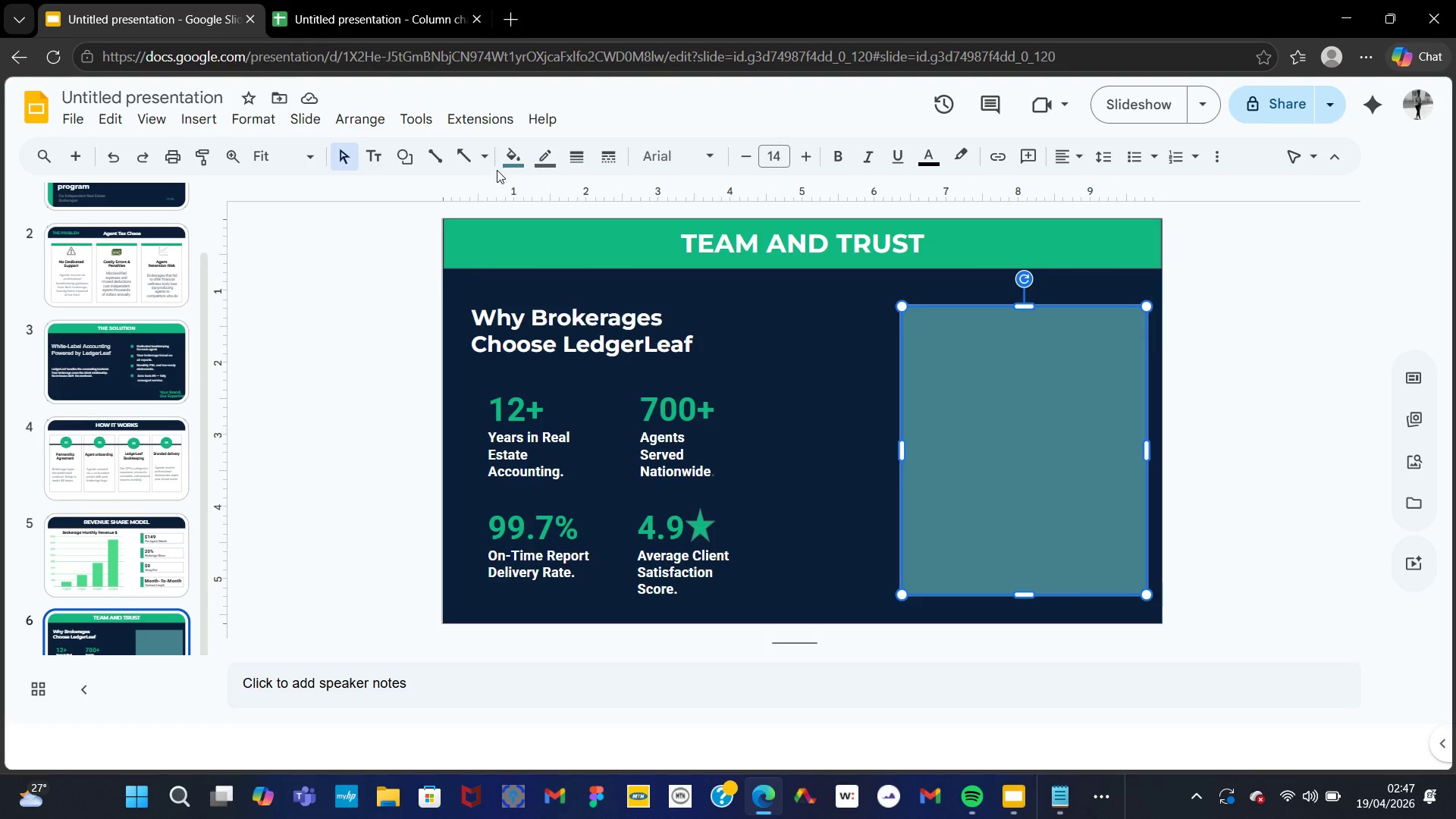 
left_click([507, 157])
 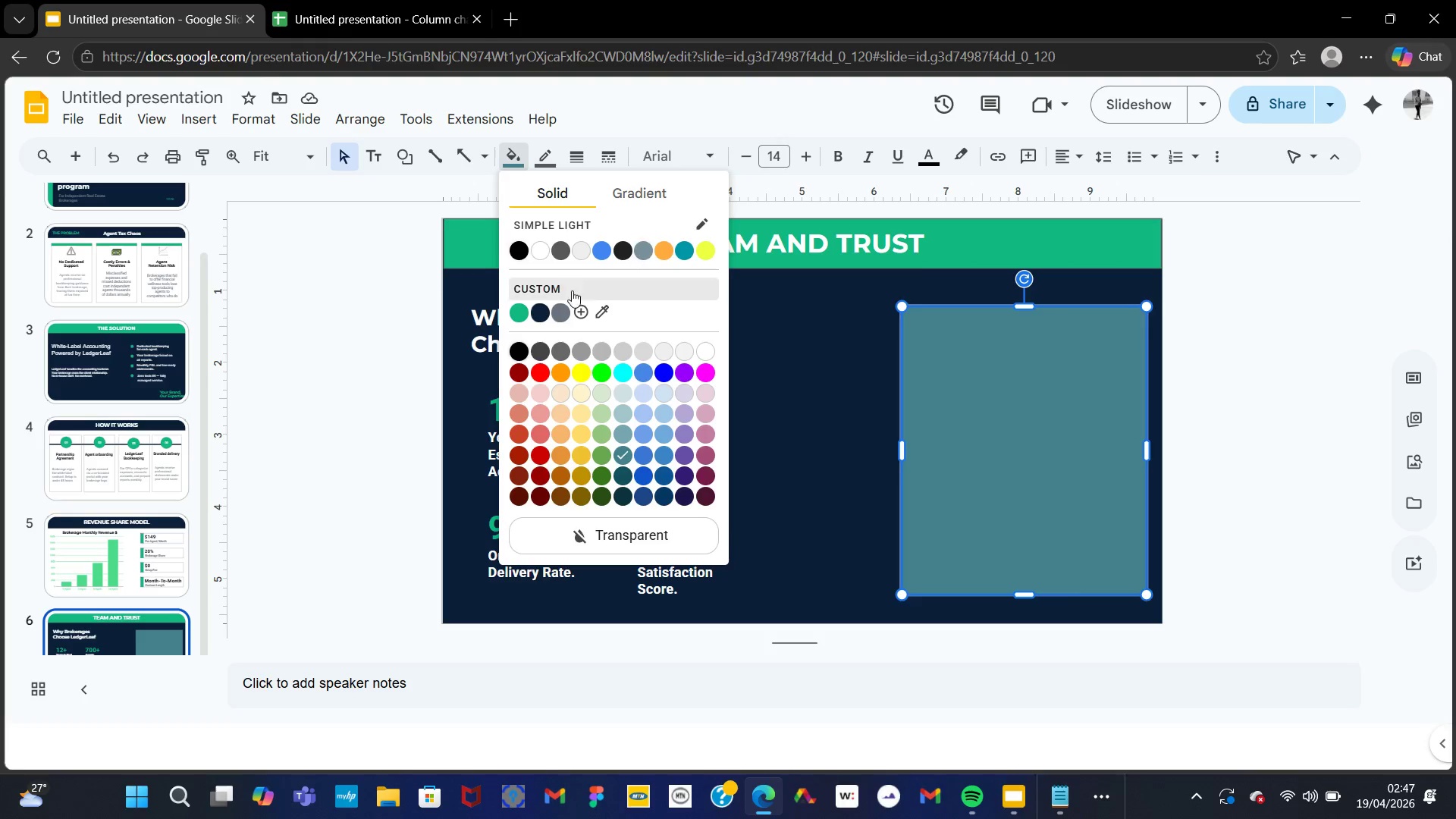 
left_click([563, 309])
 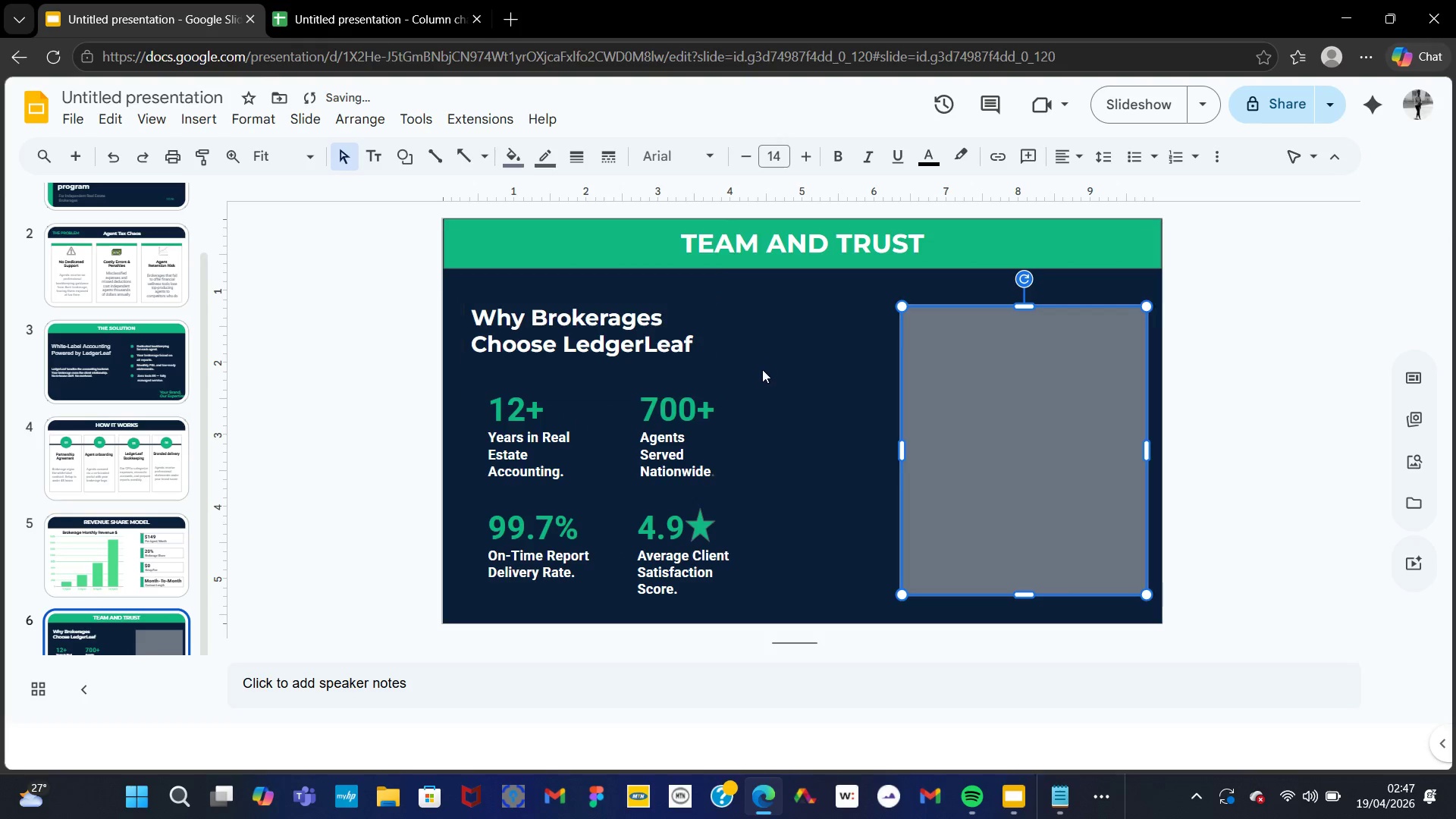 
left_click([762, 369])
 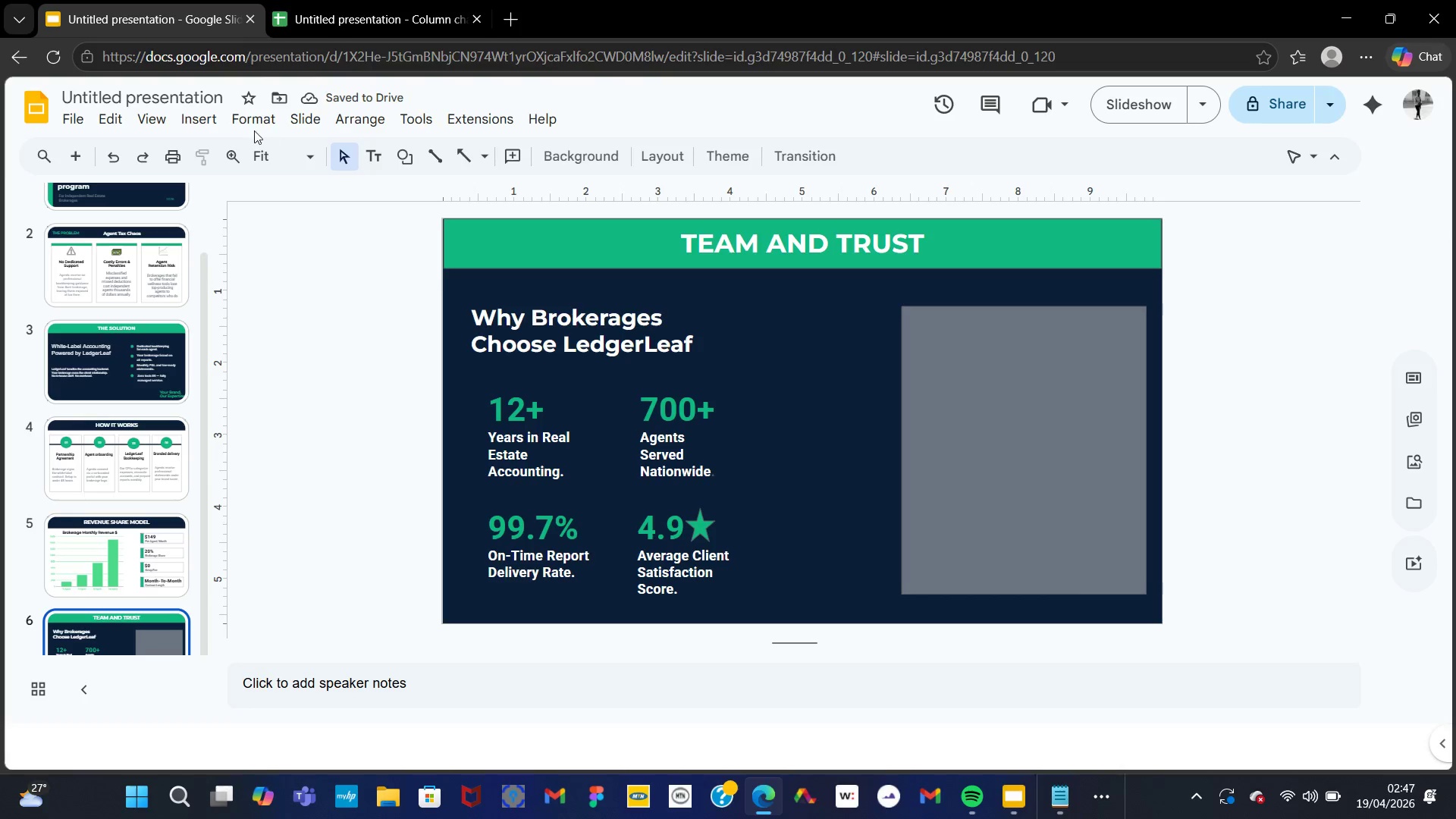 
left_click([191, 123])
 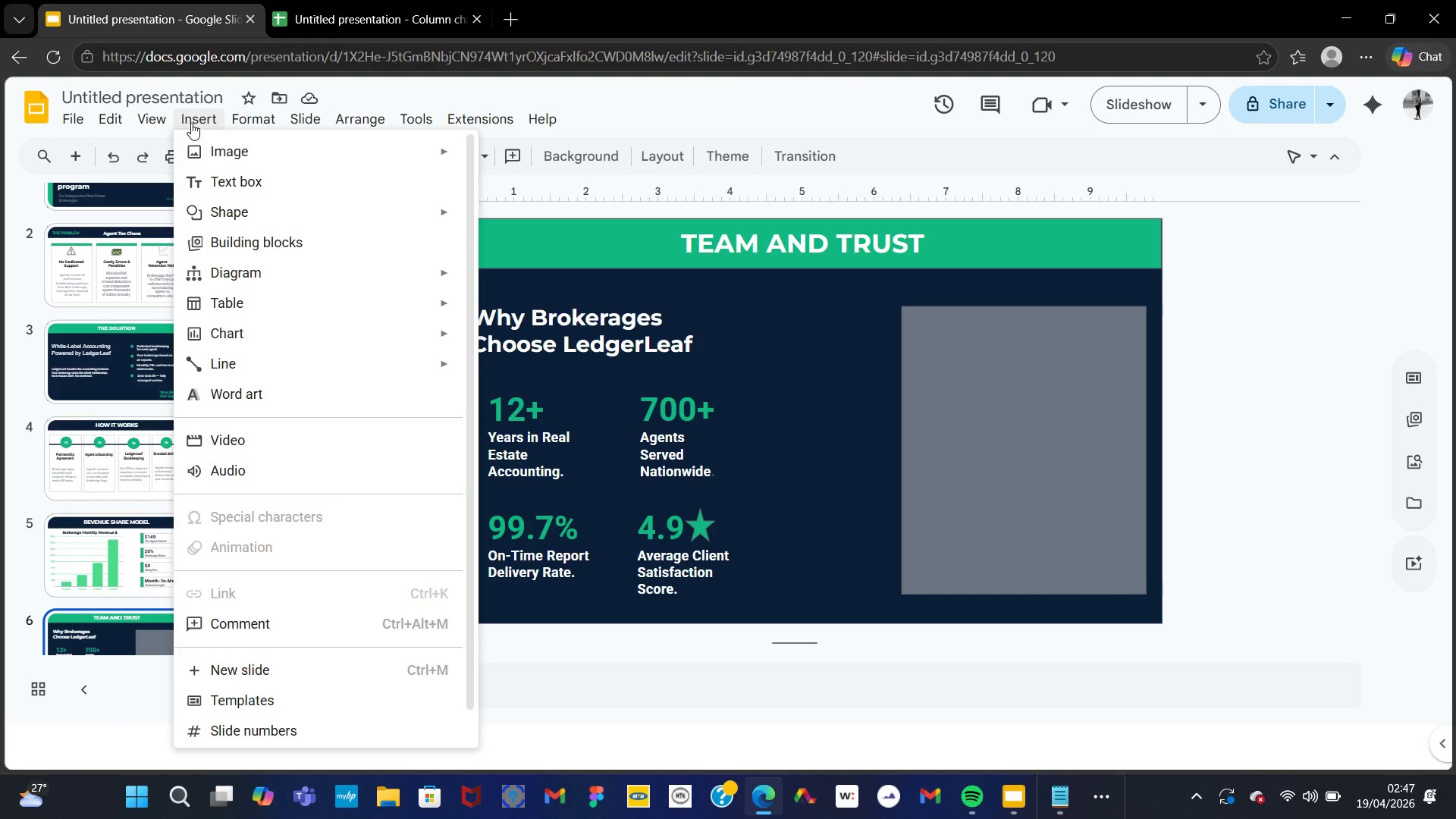 
wait(10.0)
 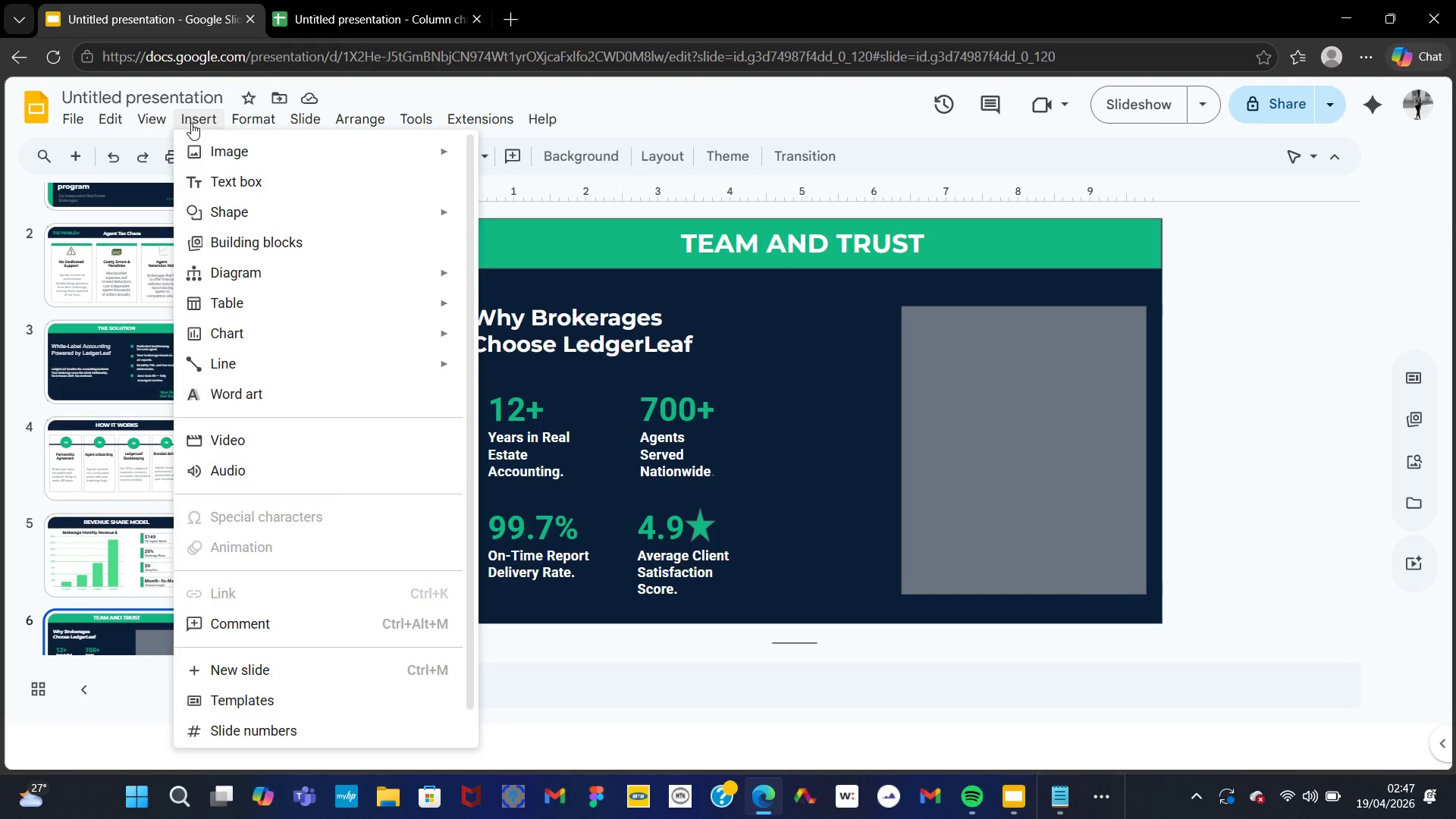 
left_click([268, 205])
 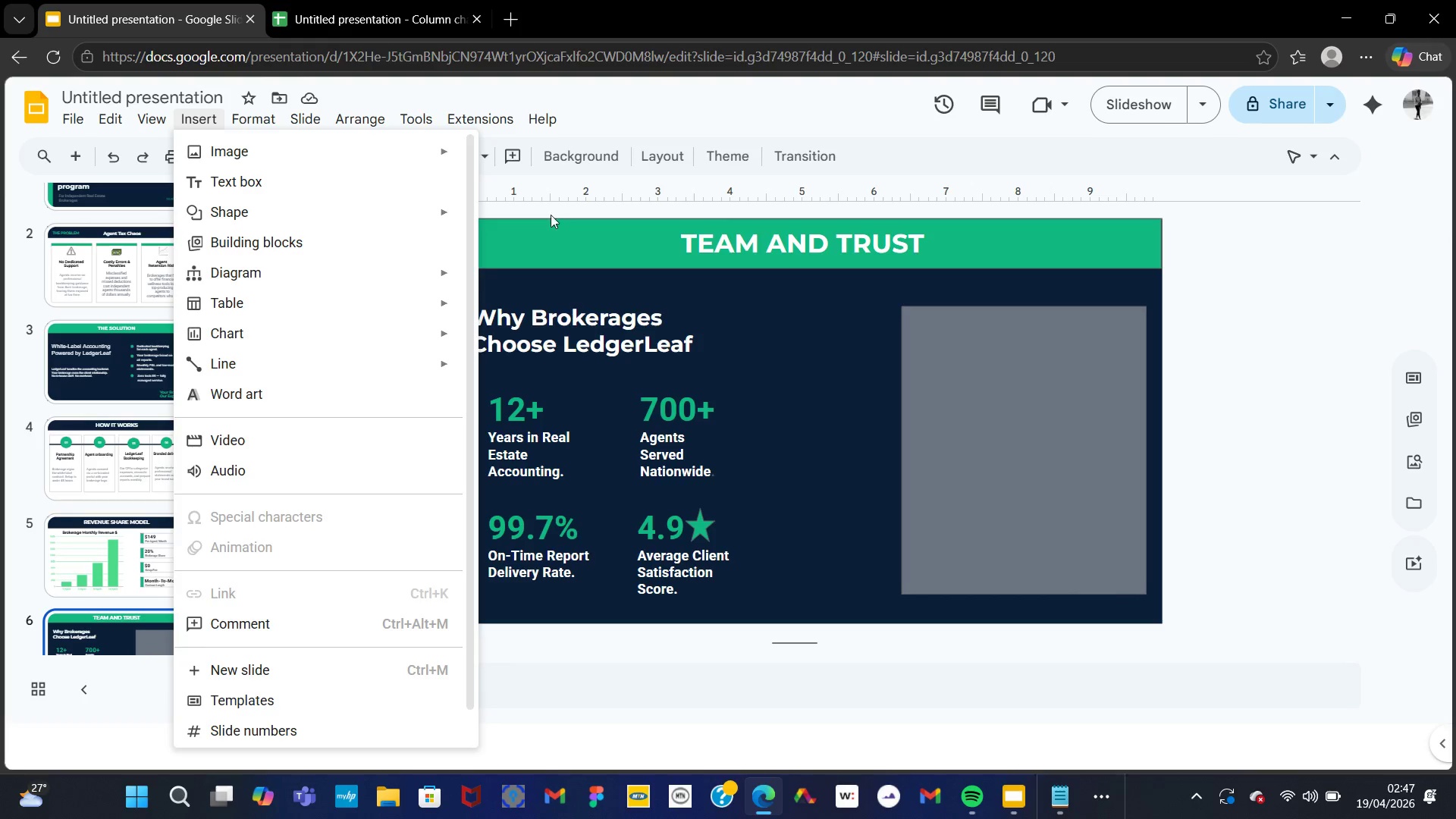 
left_click([431, 207])
 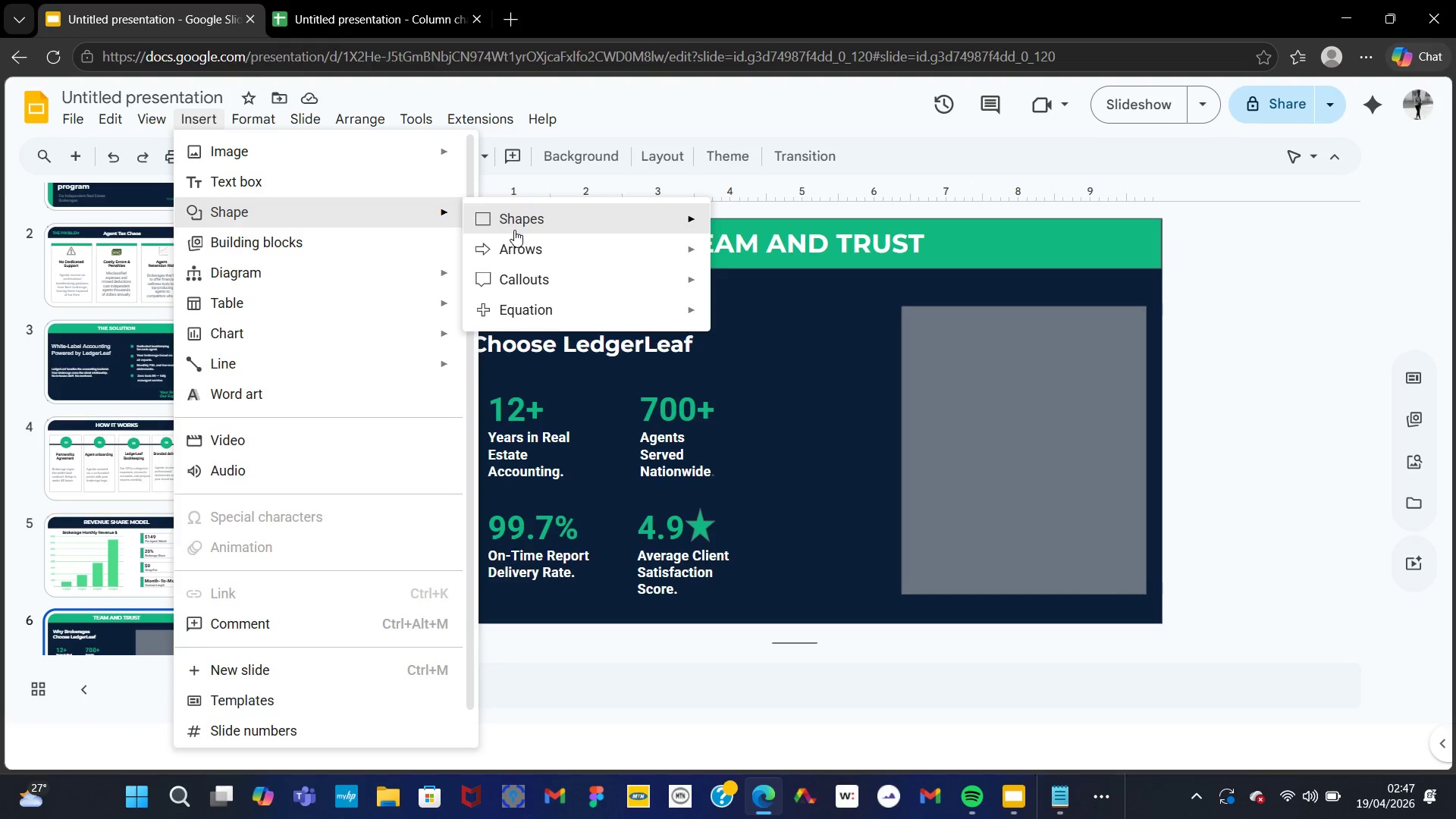 
left_click([515, 230])
 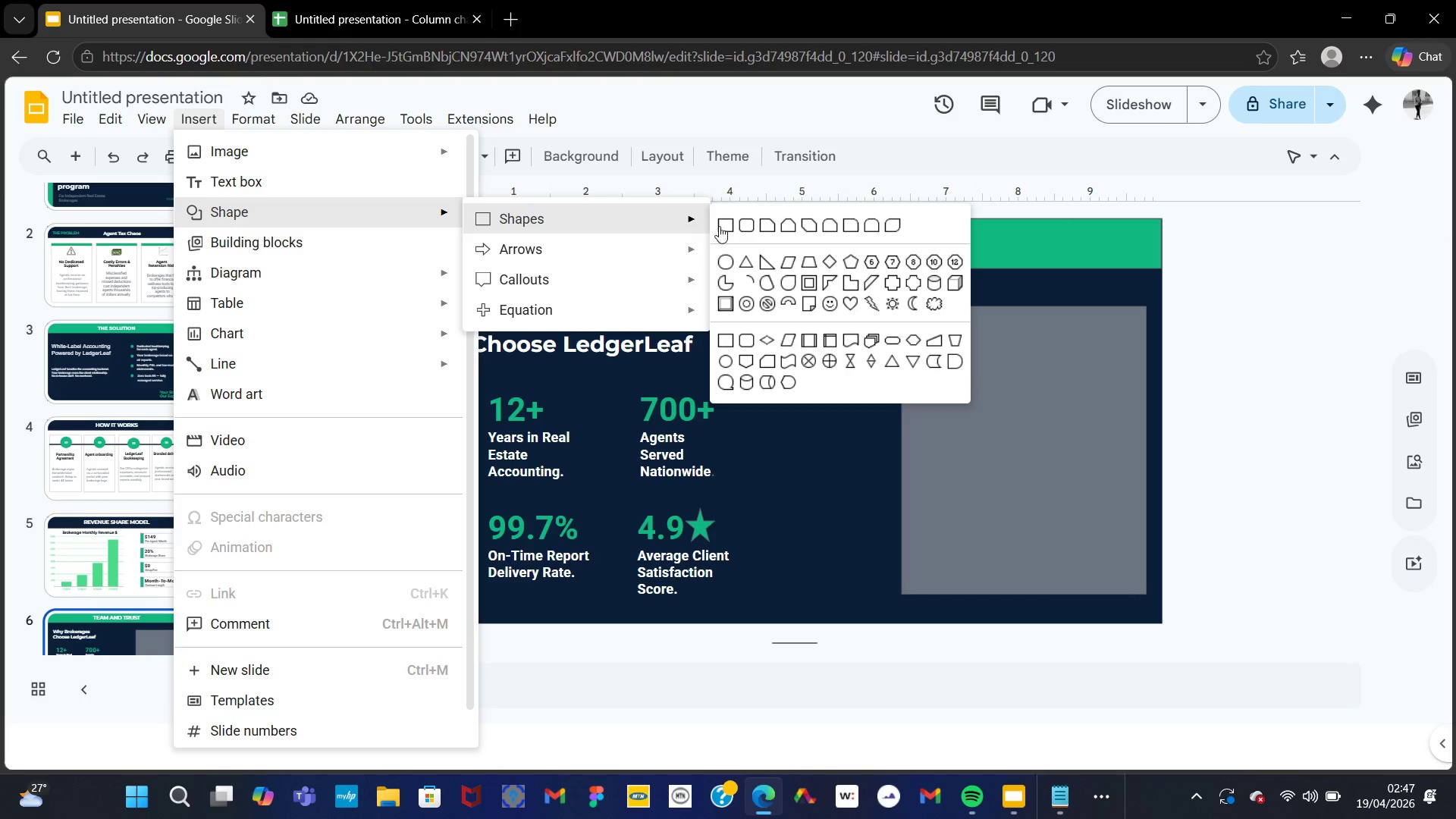 
left_click([726, 228])
 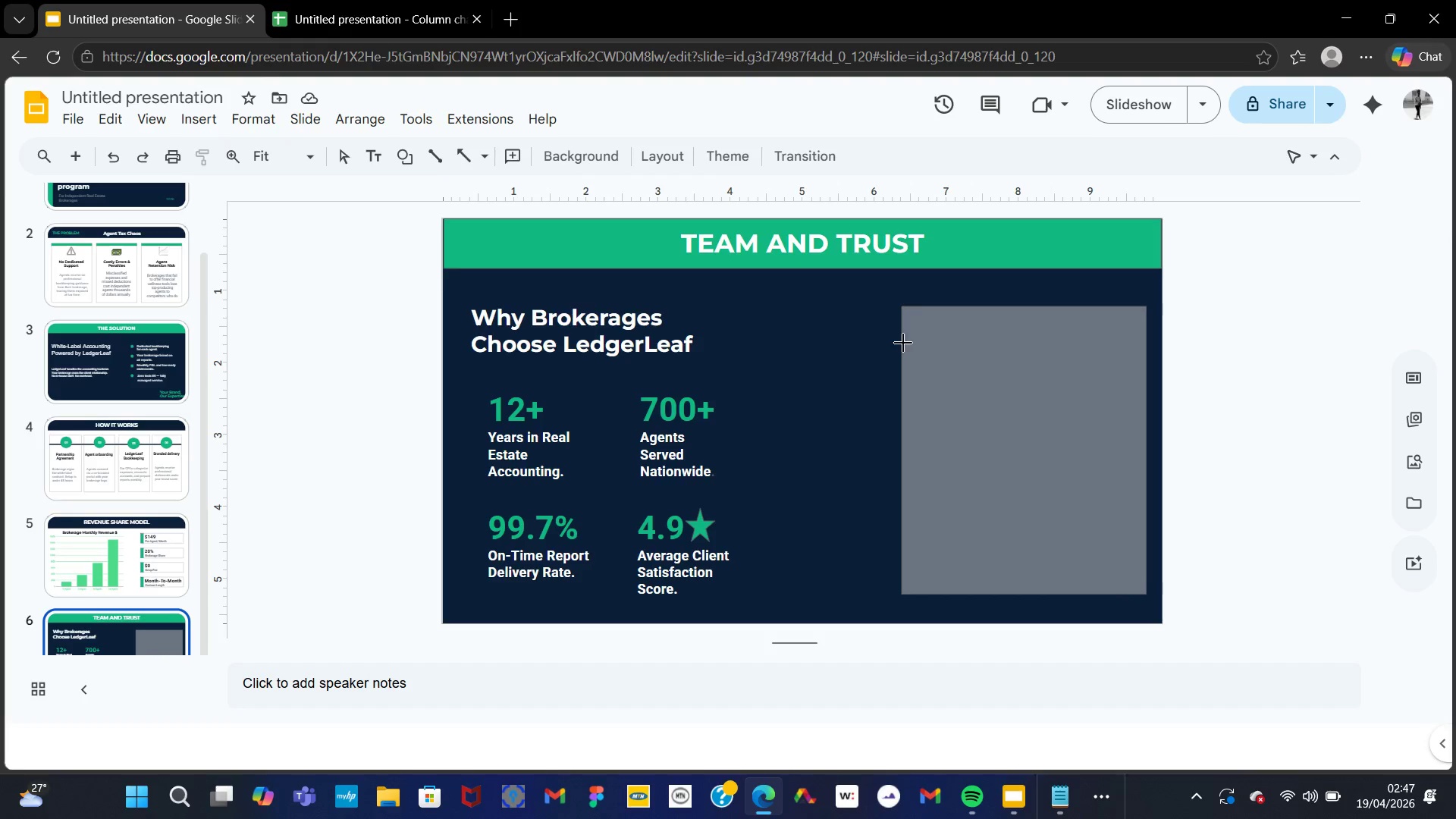 
wait(6.34)
 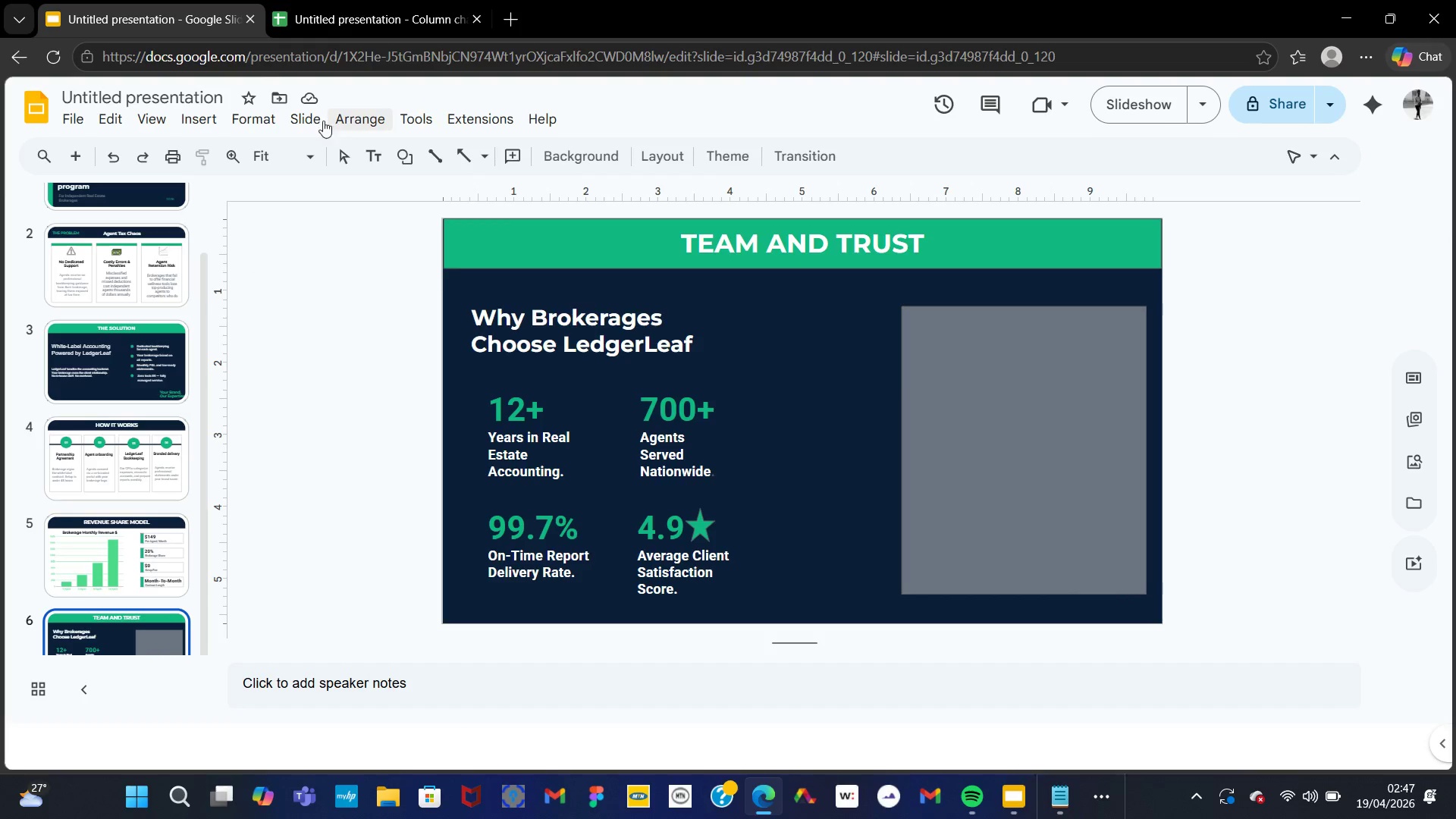 
left_click_drag(start_coordinate=[904, 309], to_coordinate=[1144, 328])
 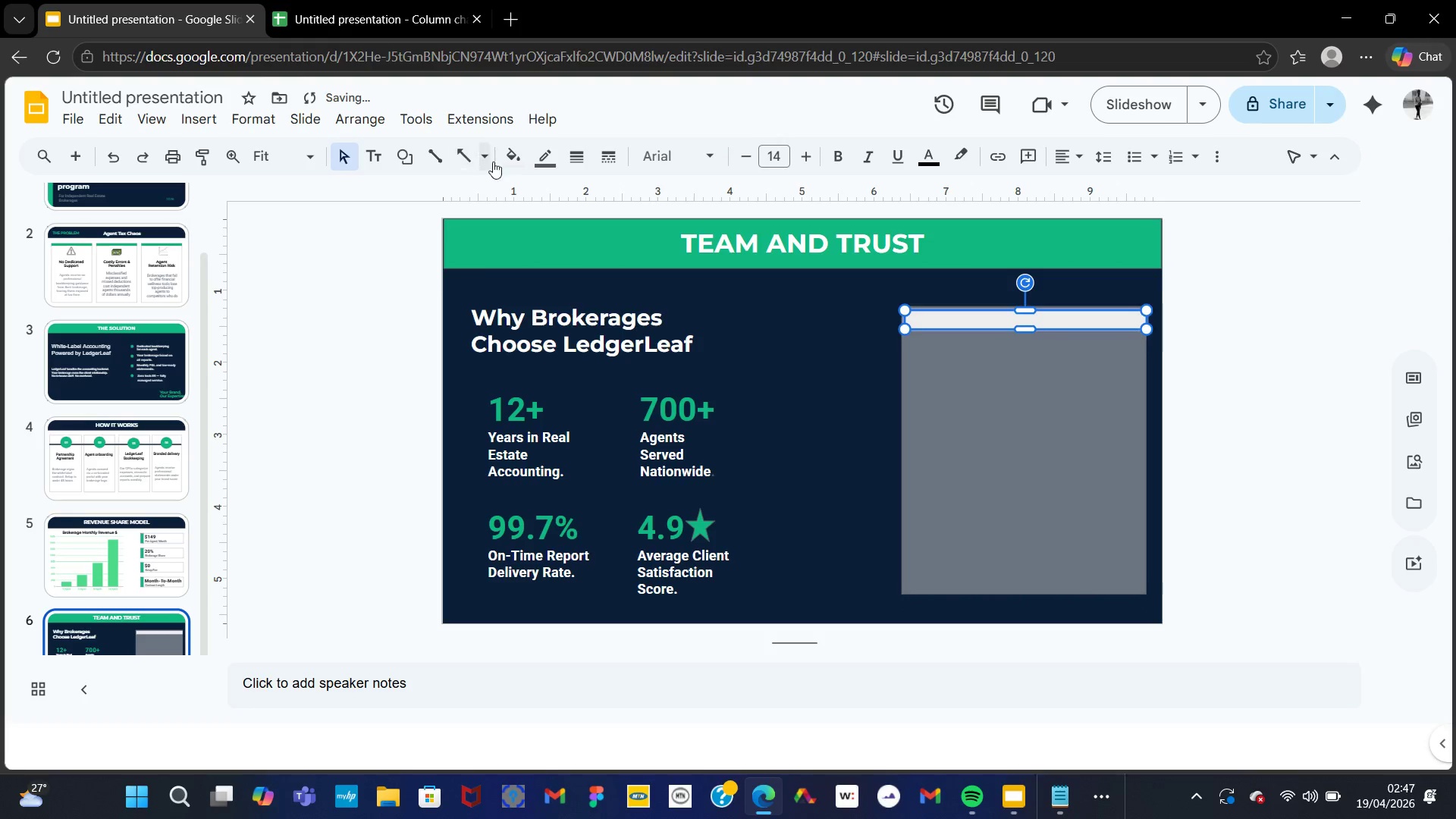 
left_click([519, 157])
 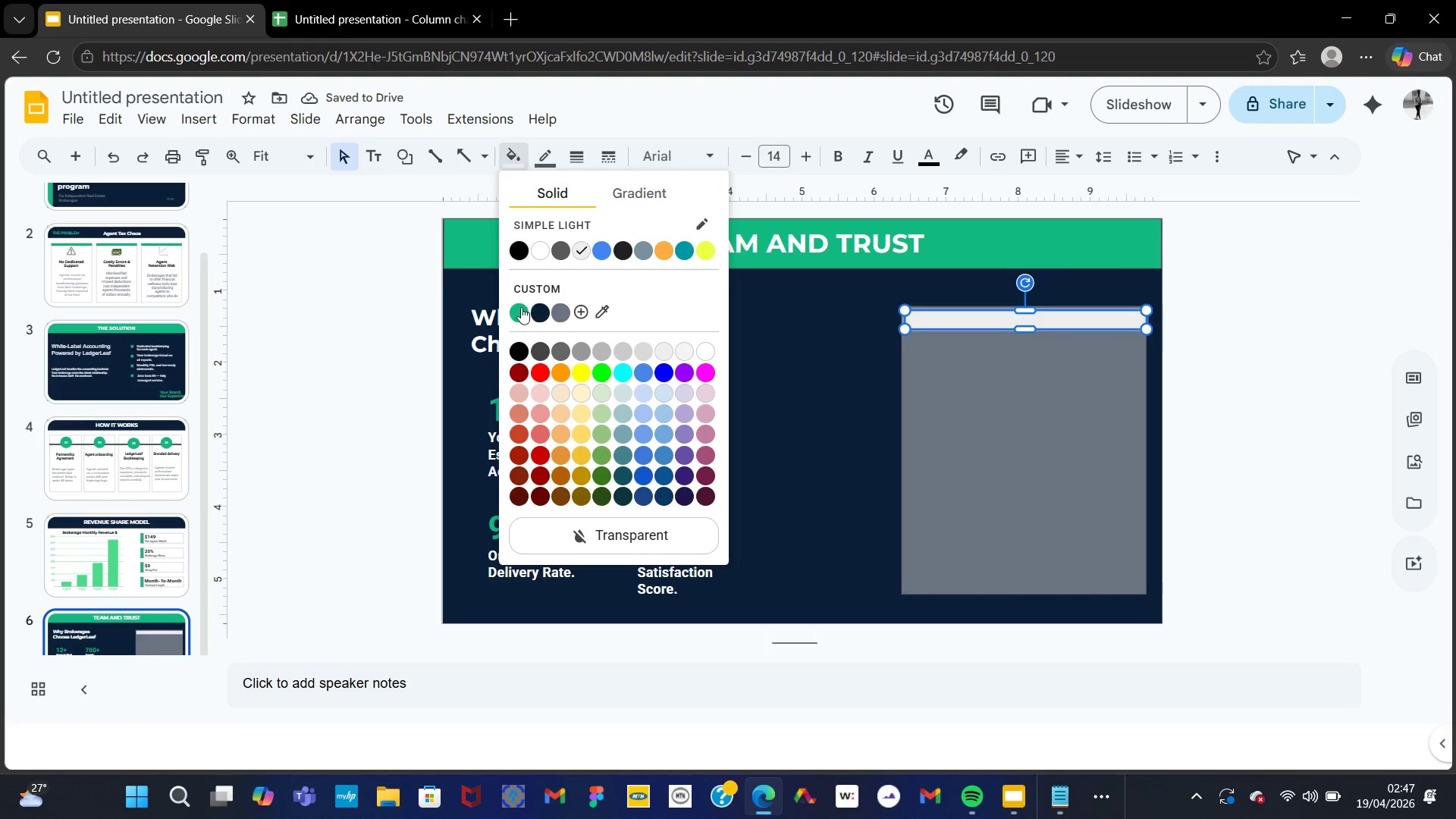 
left_click([521, 308])
 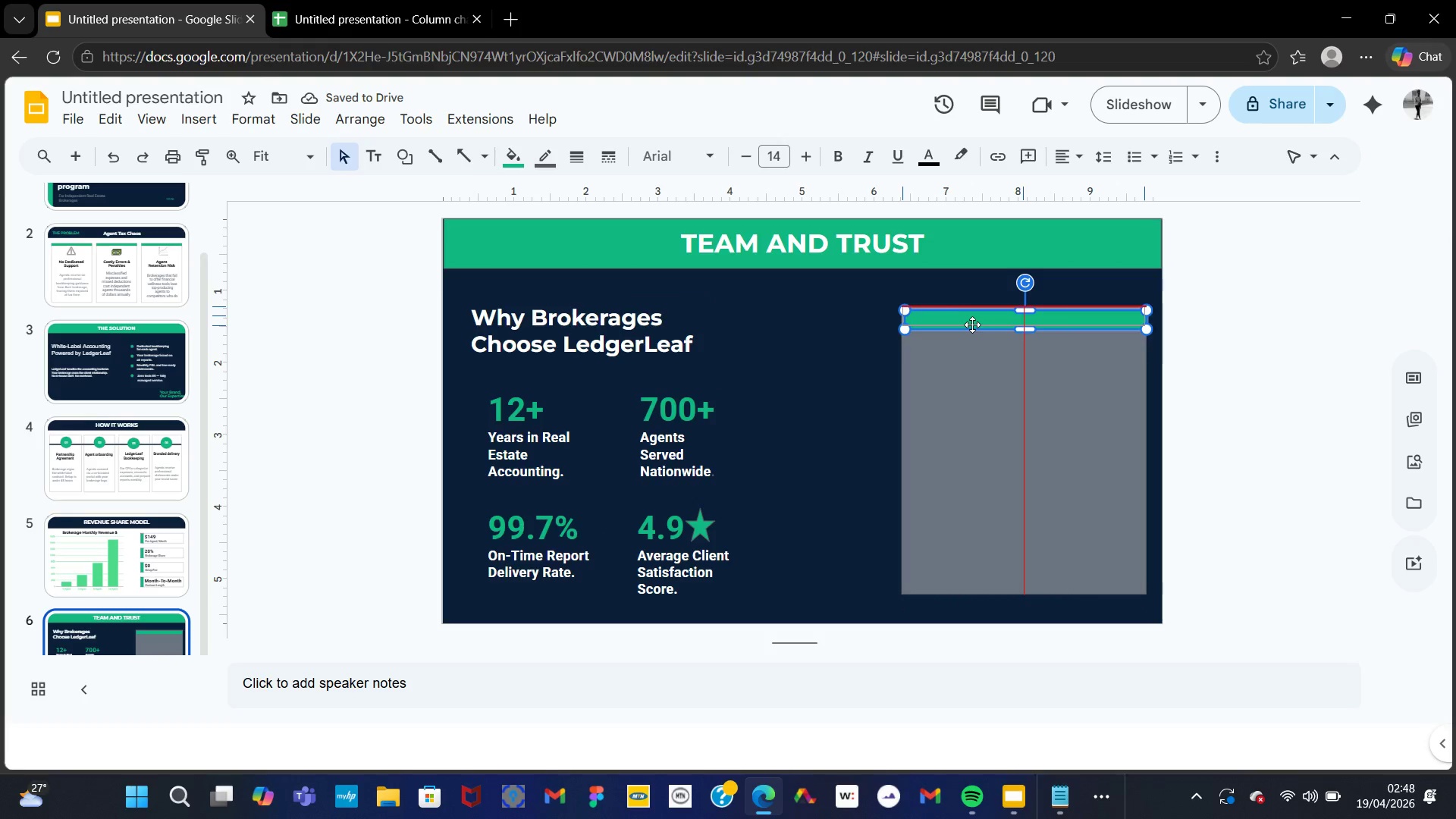 
wait(5.89)
 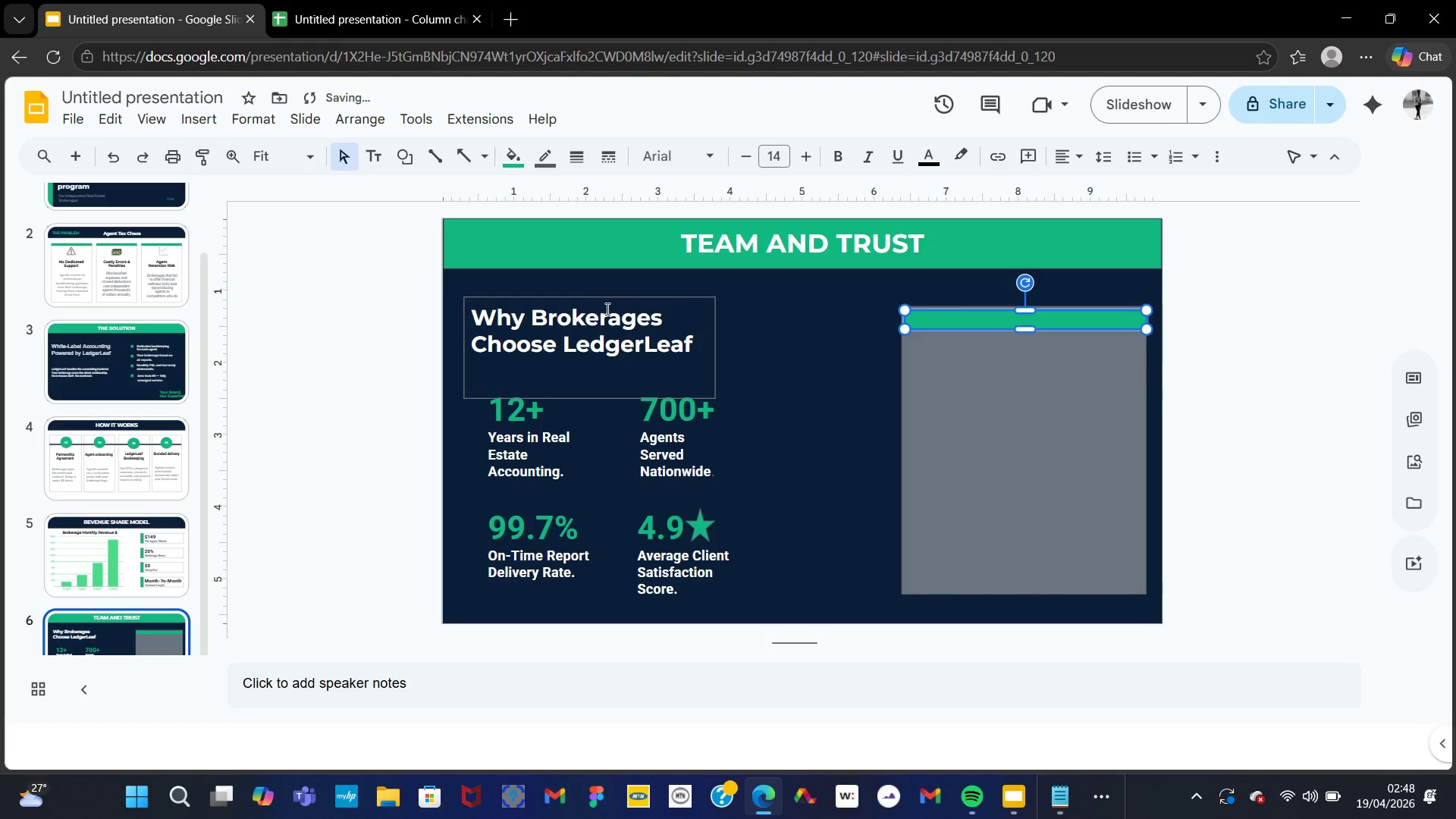 
left_click_drag(start_coordinate=[971, 326], to_coordinate=[973, 319])
 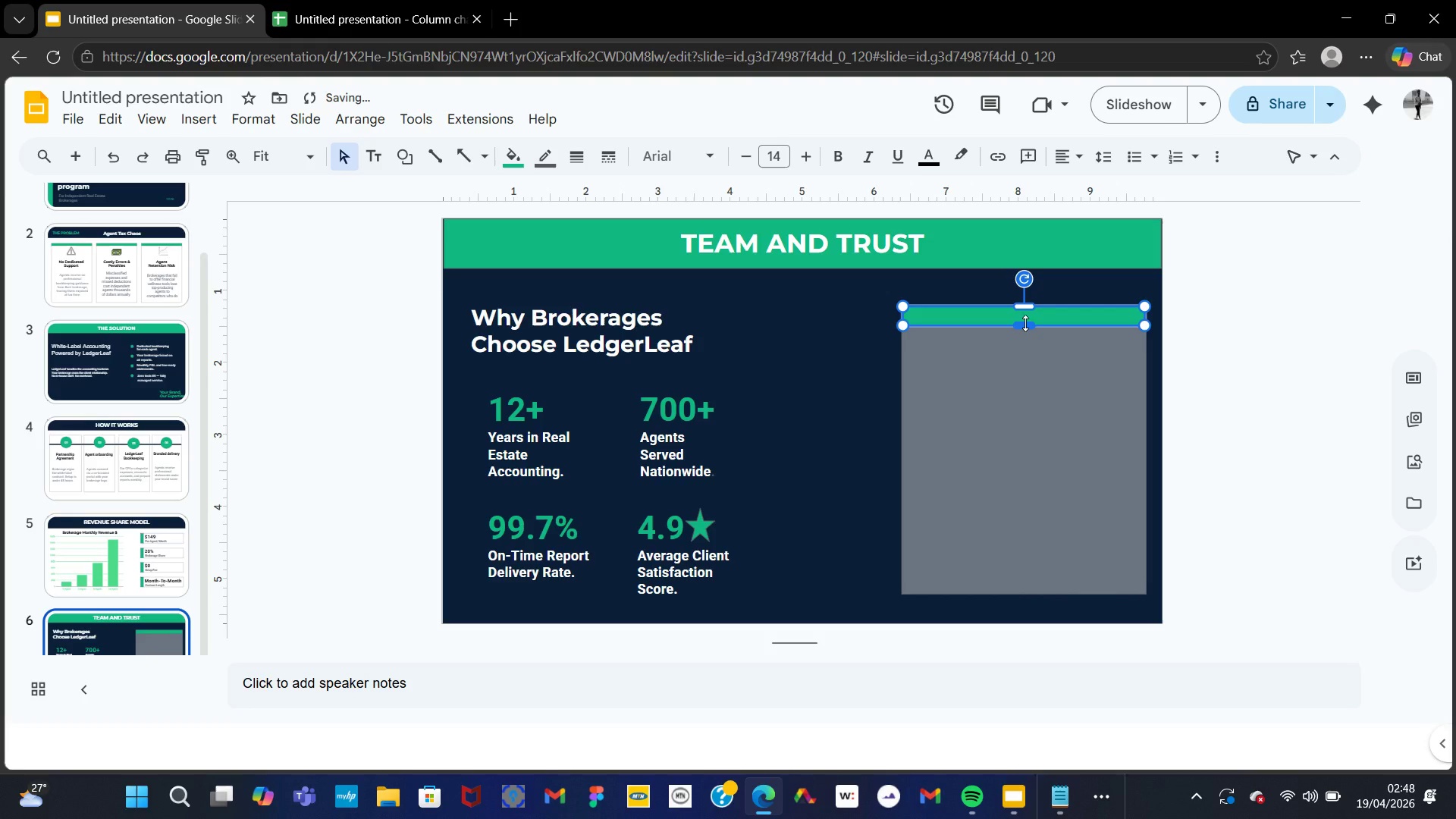 
left_click_drag(start_coordinate=[1025, 323], to_coordinate=[1025, 318])
 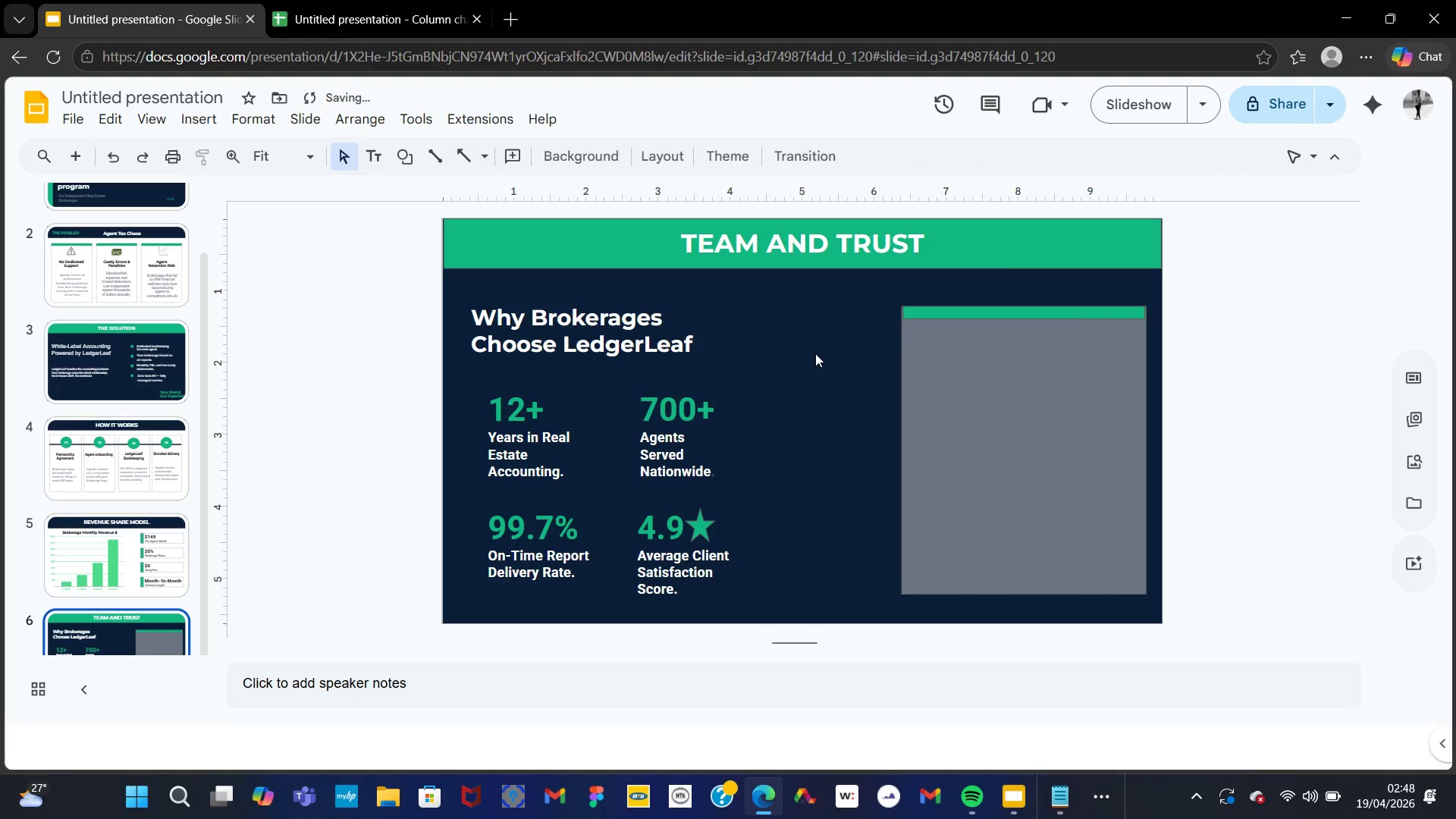 
double_click([815, 353])
 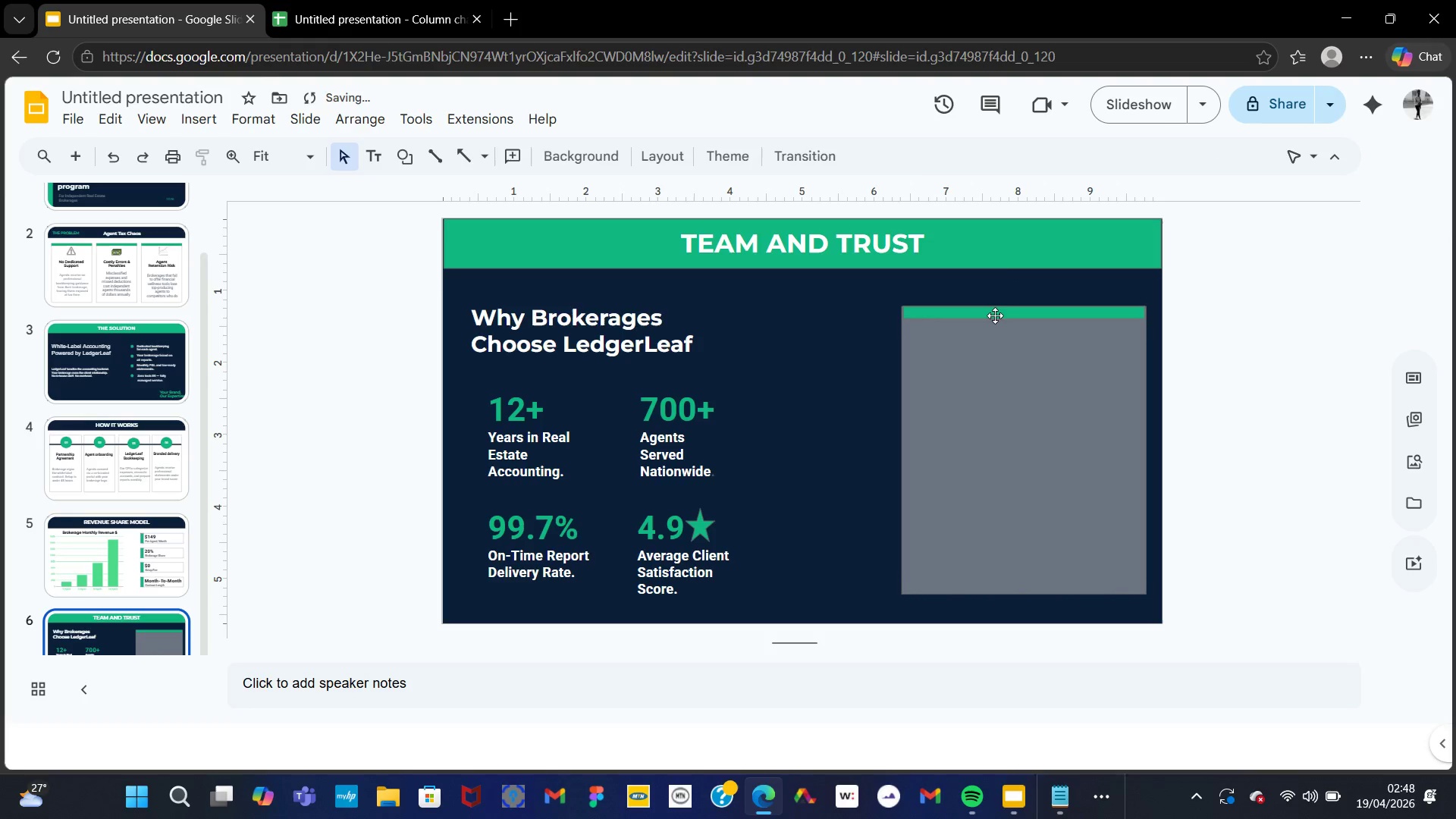 
left_click([993, 312])
 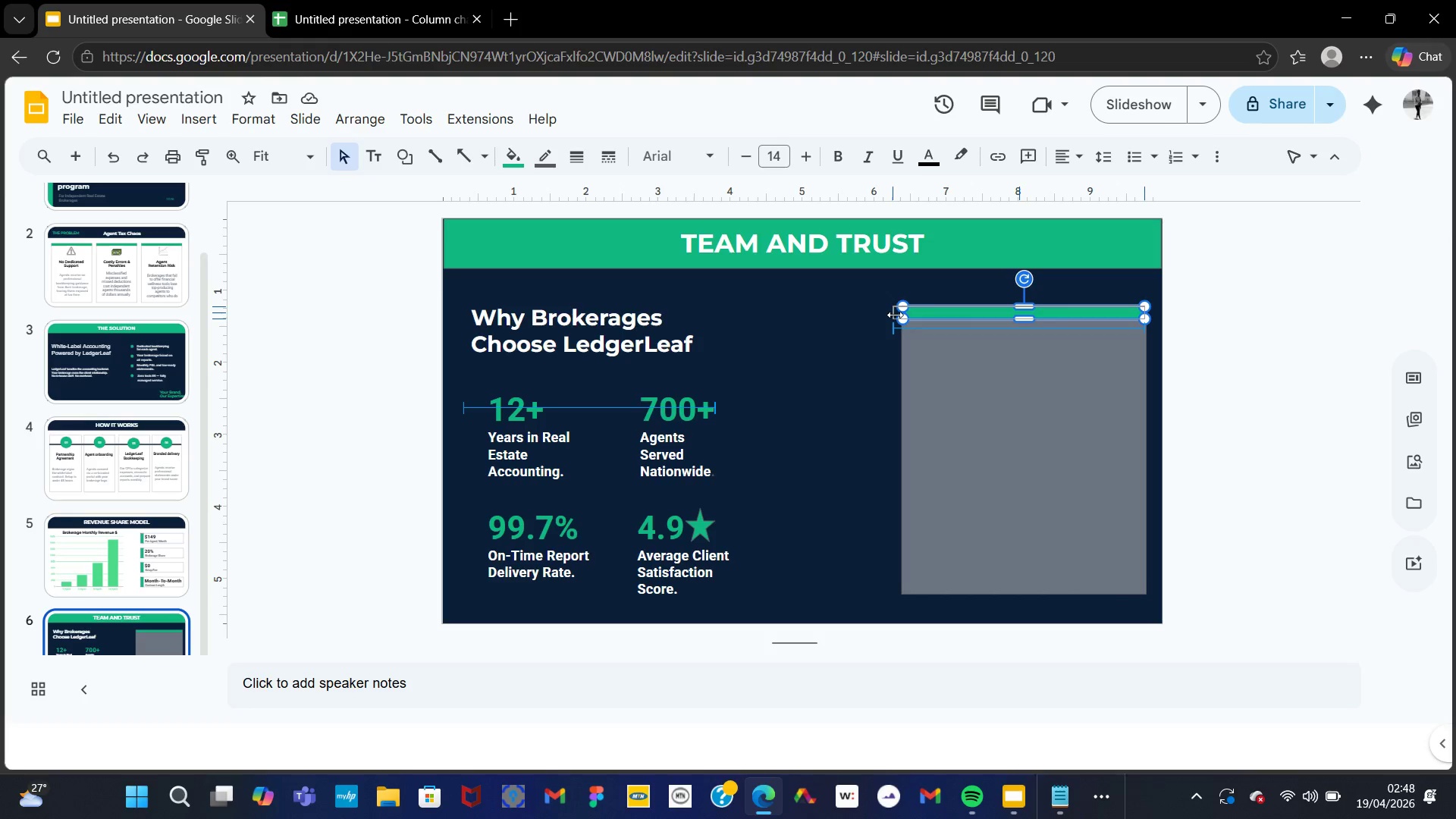 
wait(9.8)
 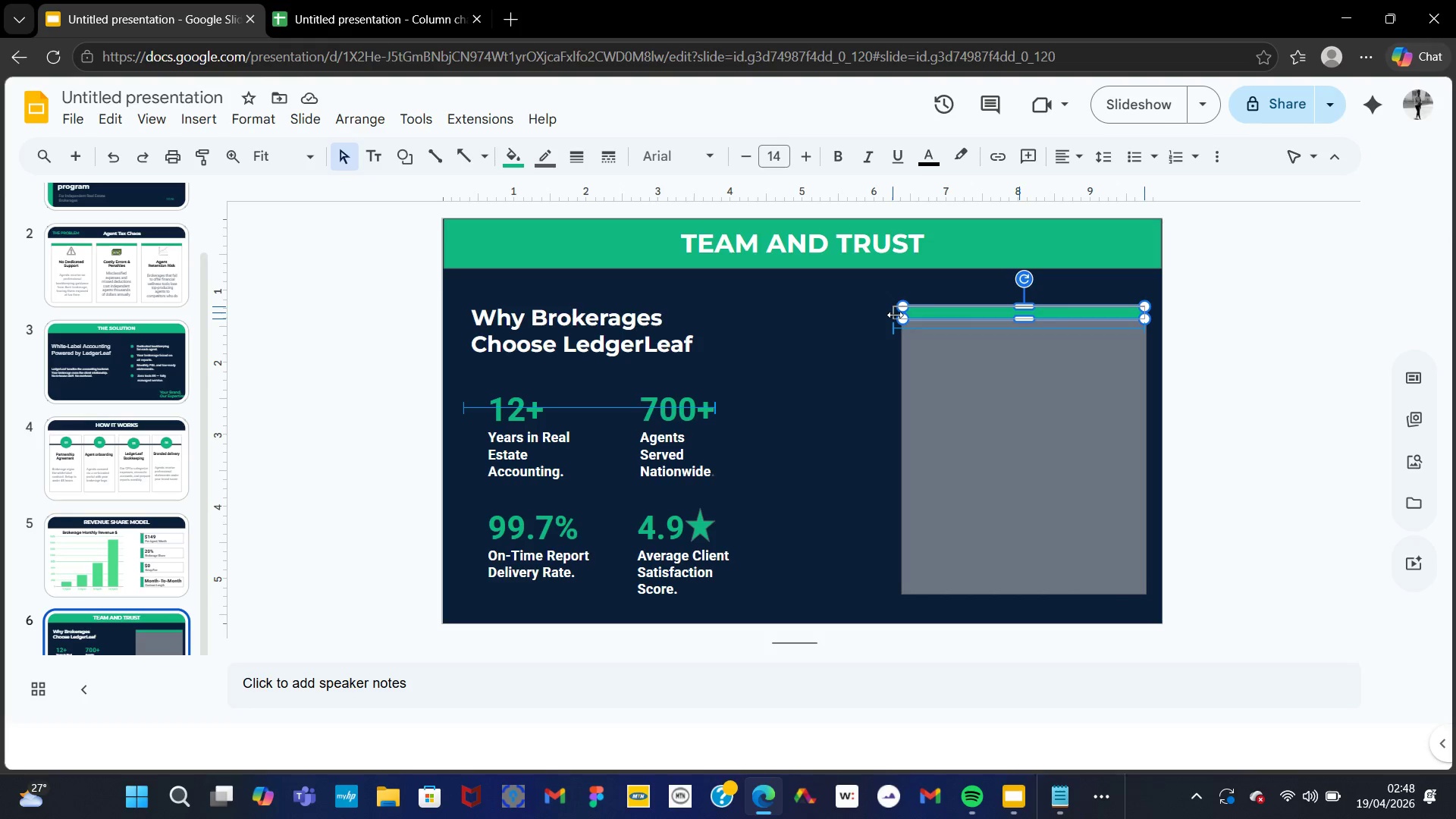 
left_click_drag(start_coordinate=[1144, 310], to_coordinate=[1148, 309])
 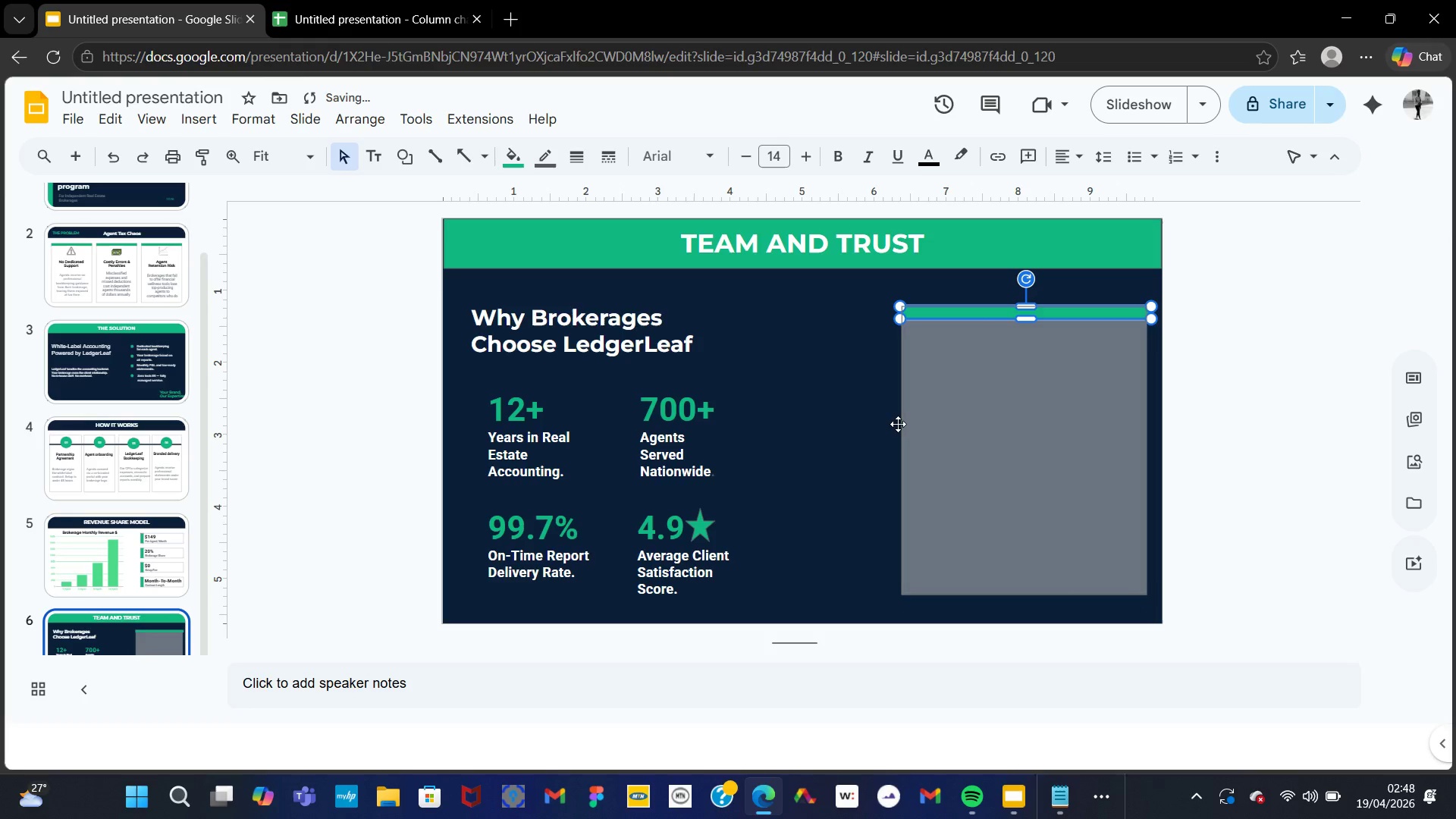 
left_click([752, 411])
 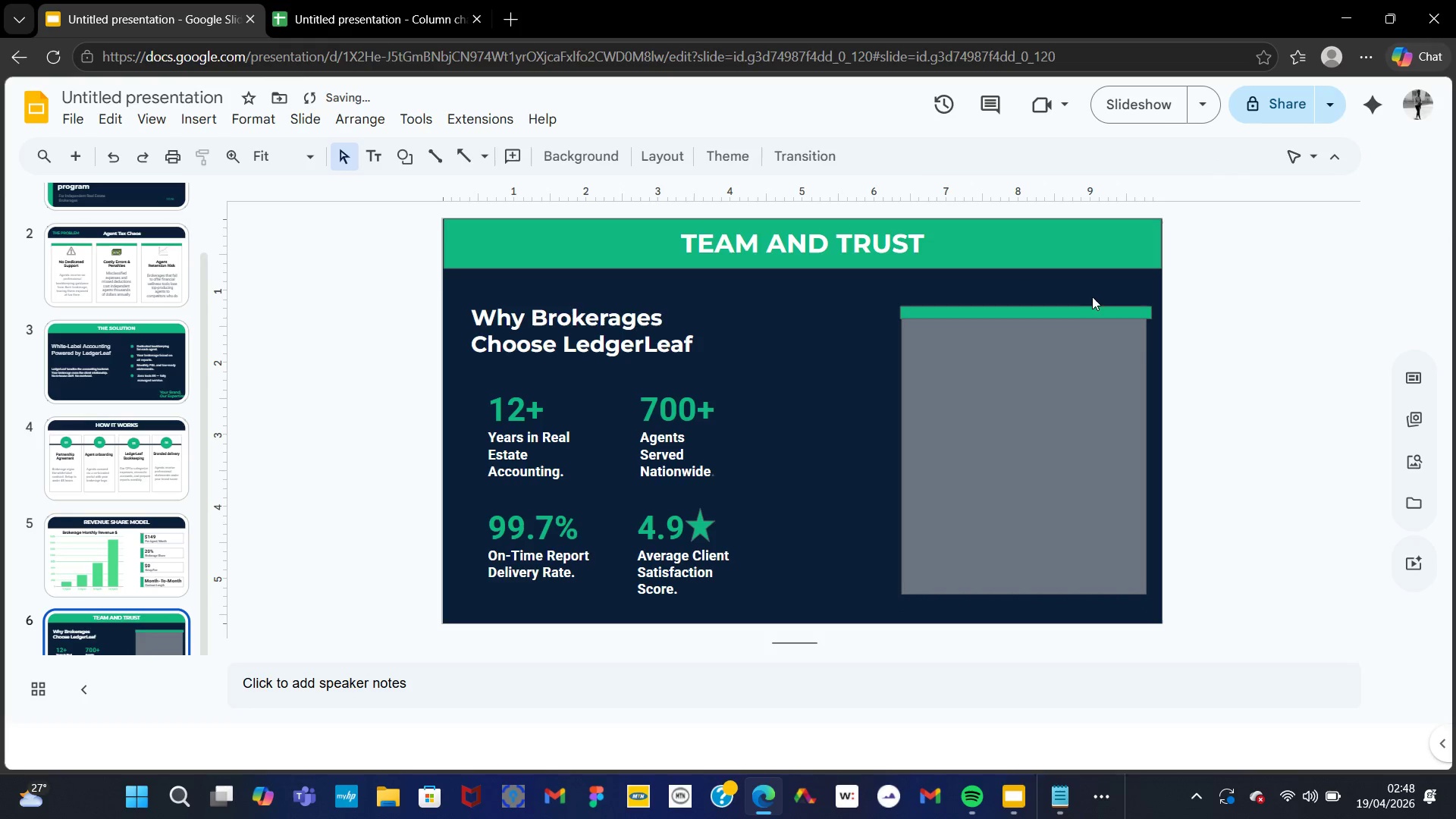 
left_click([1100, 303])
 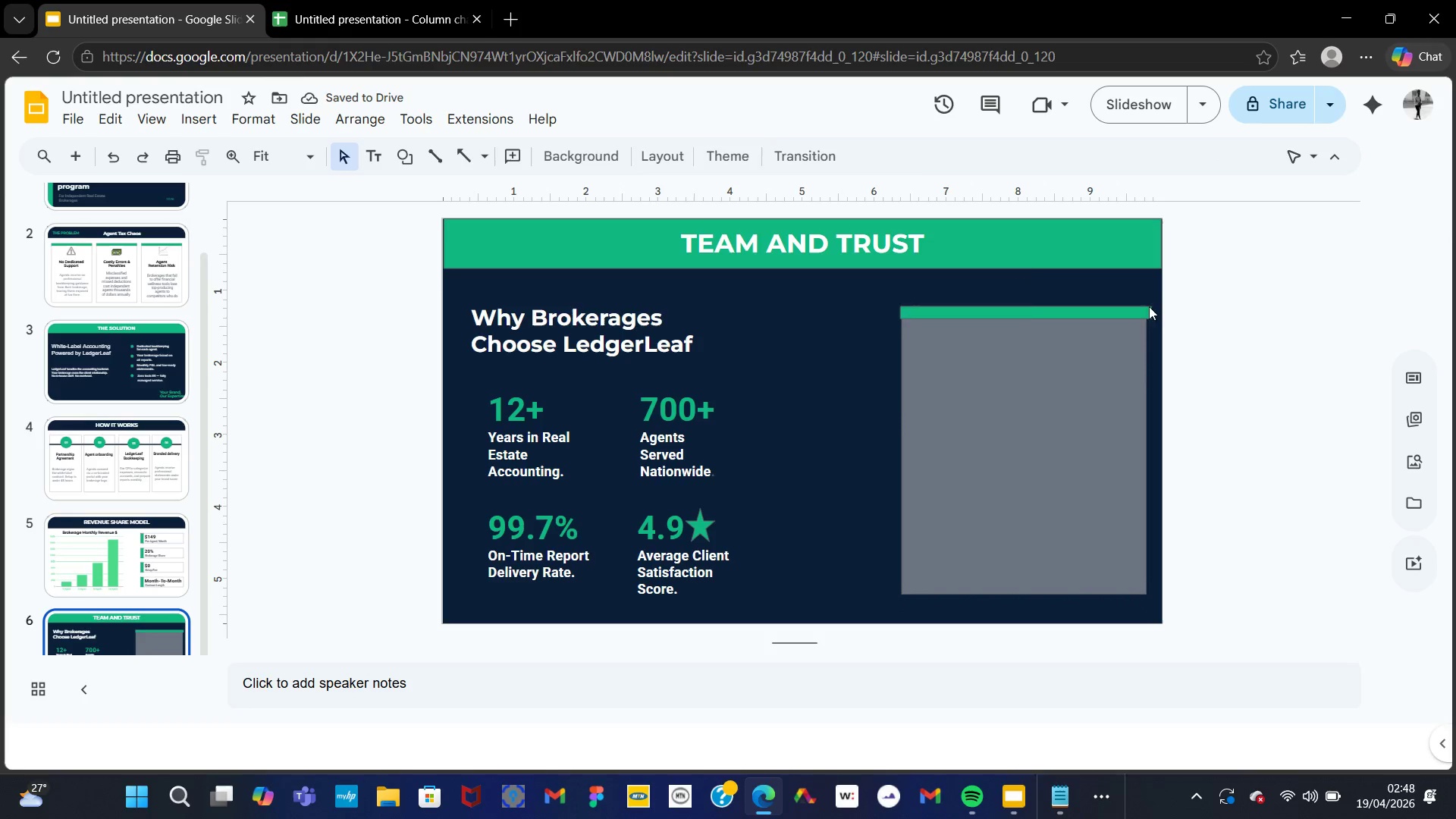 
left_click([1148, 306])
 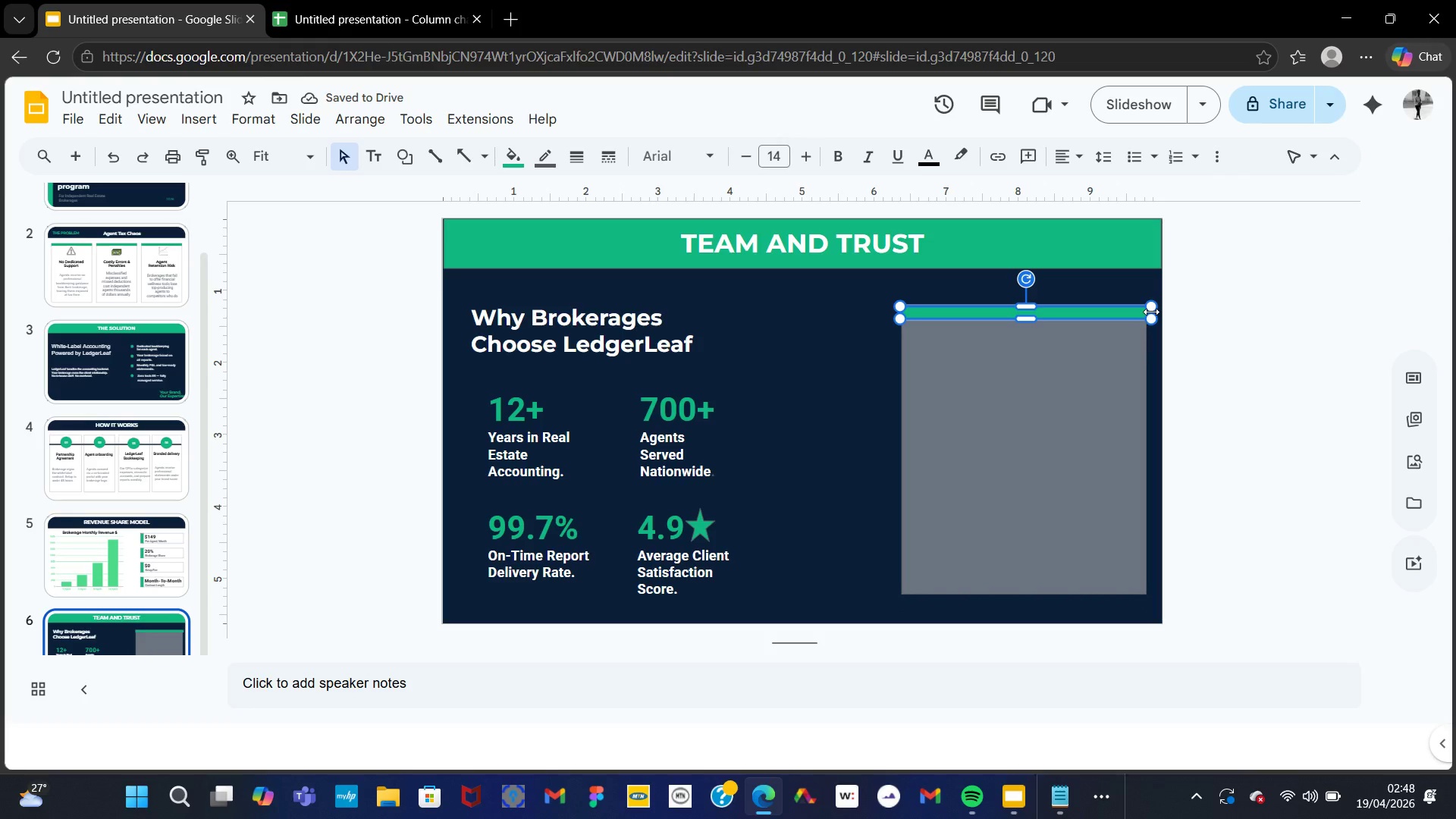 
left_click([1150, 313])
 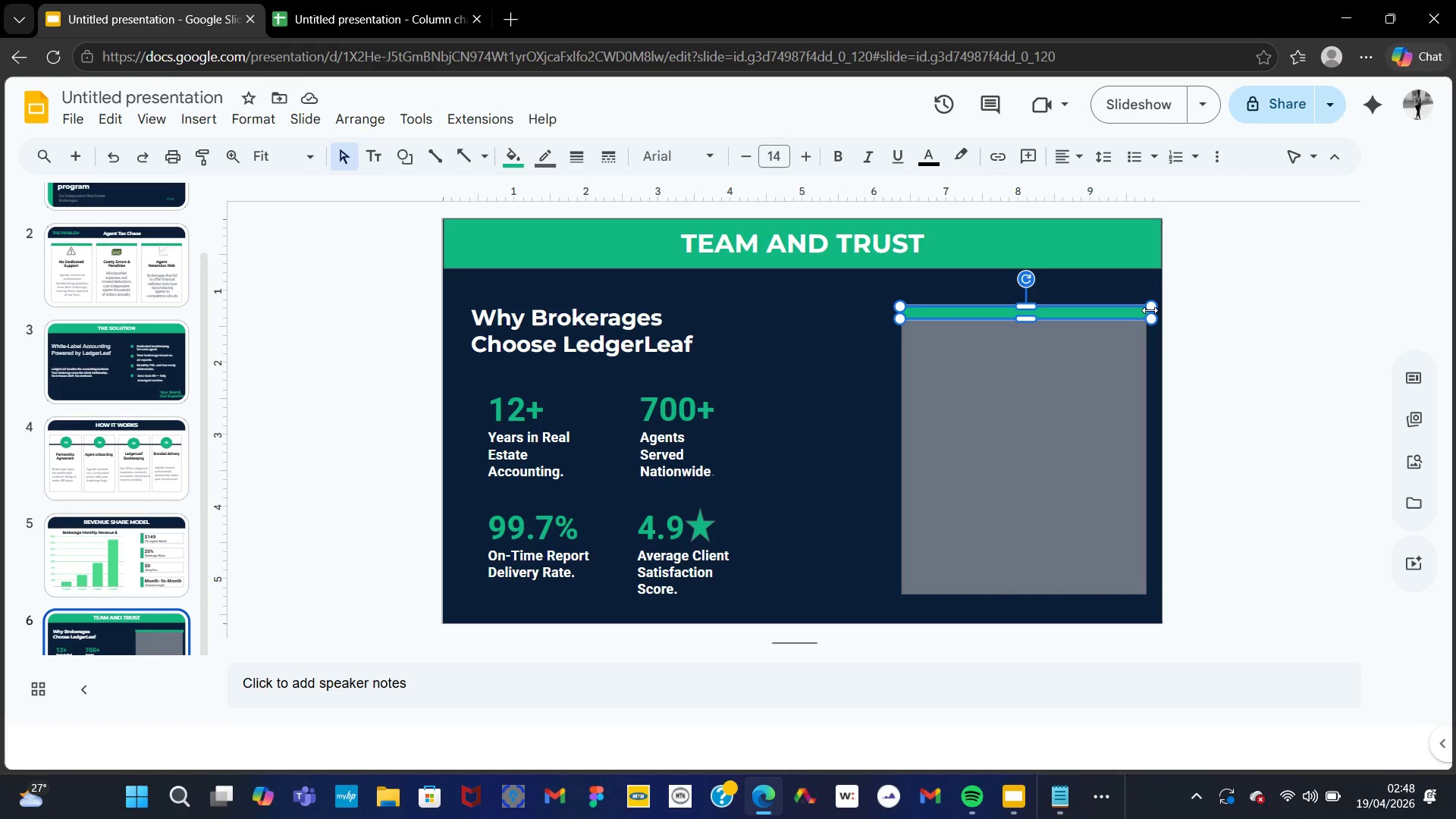 
left_click_drag(start_coordinate=[1150, 310], to_coordinate=[1146, 311])
 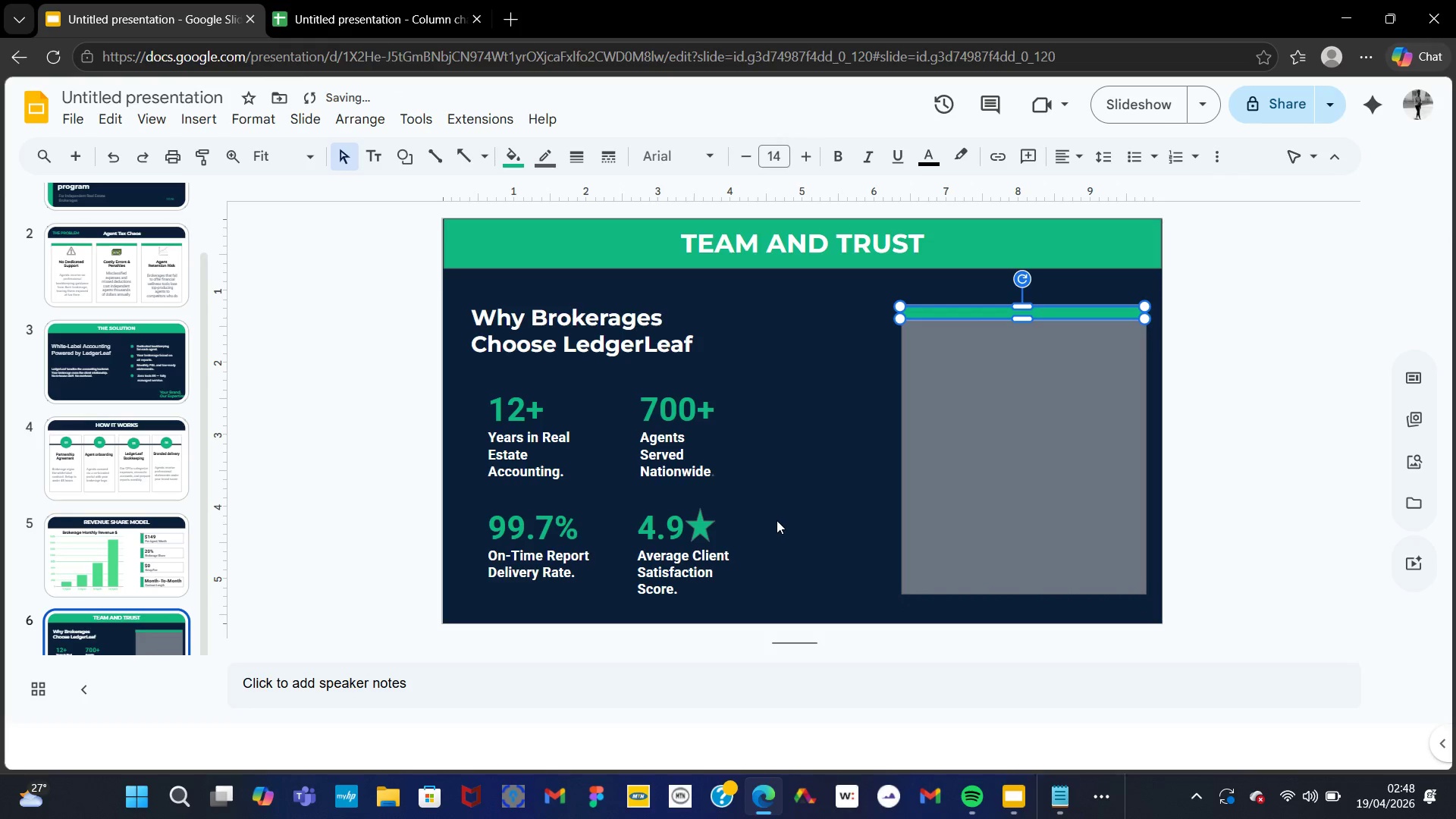 
left_click([777, 518])
 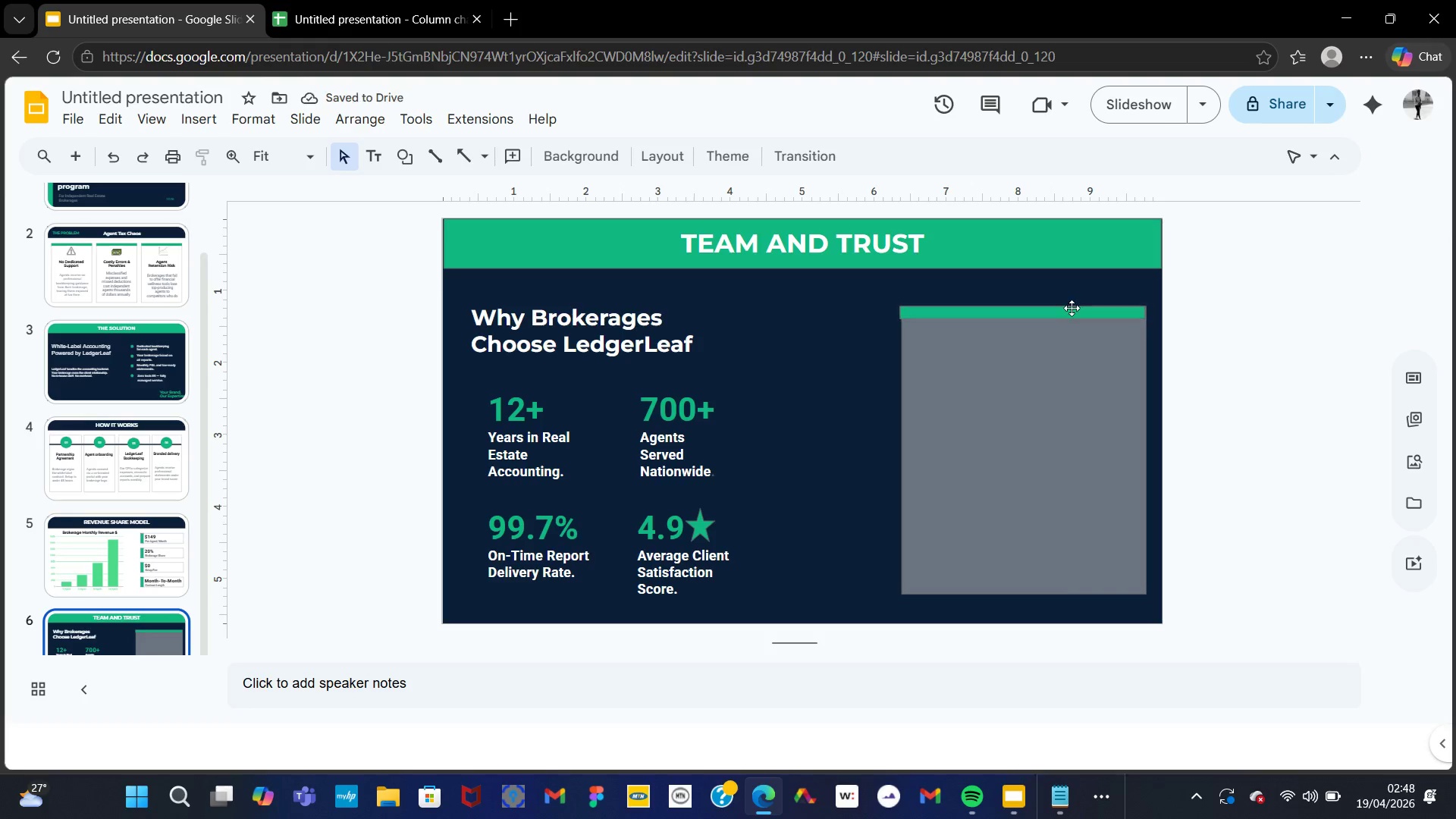 
left_click([1071, 307])
 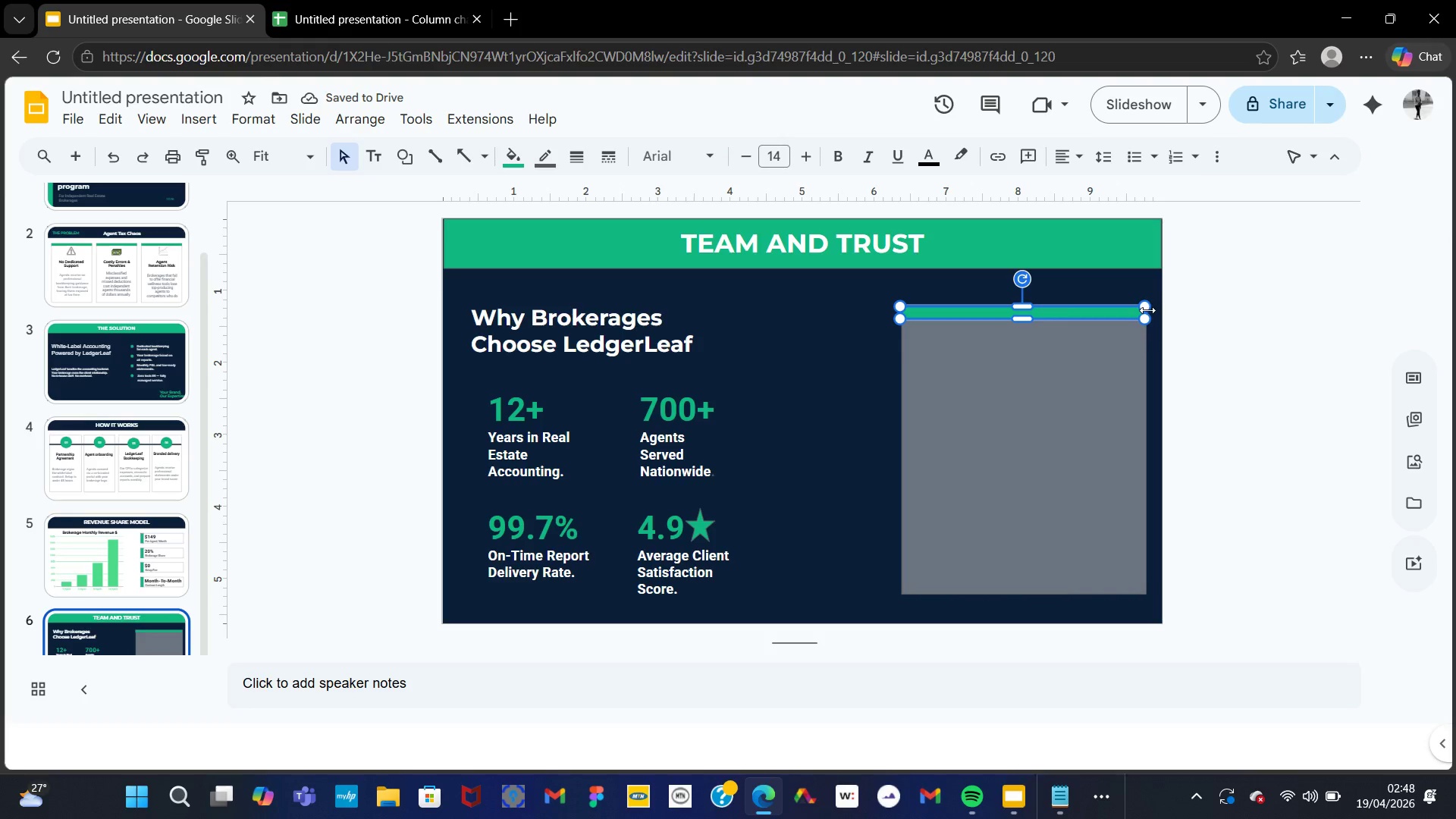 
left_click([1146, 312])
 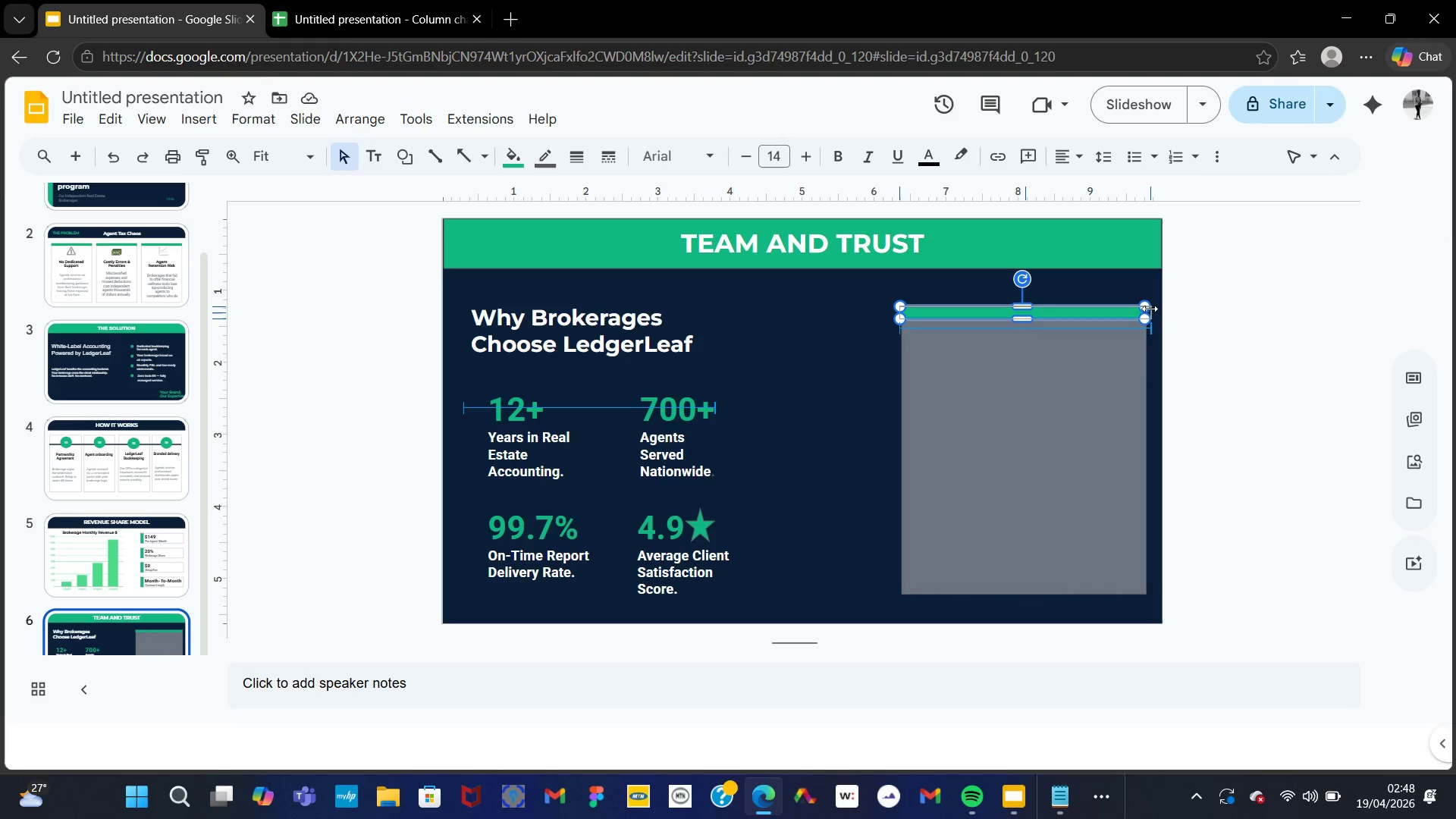 
wait(7.06)
 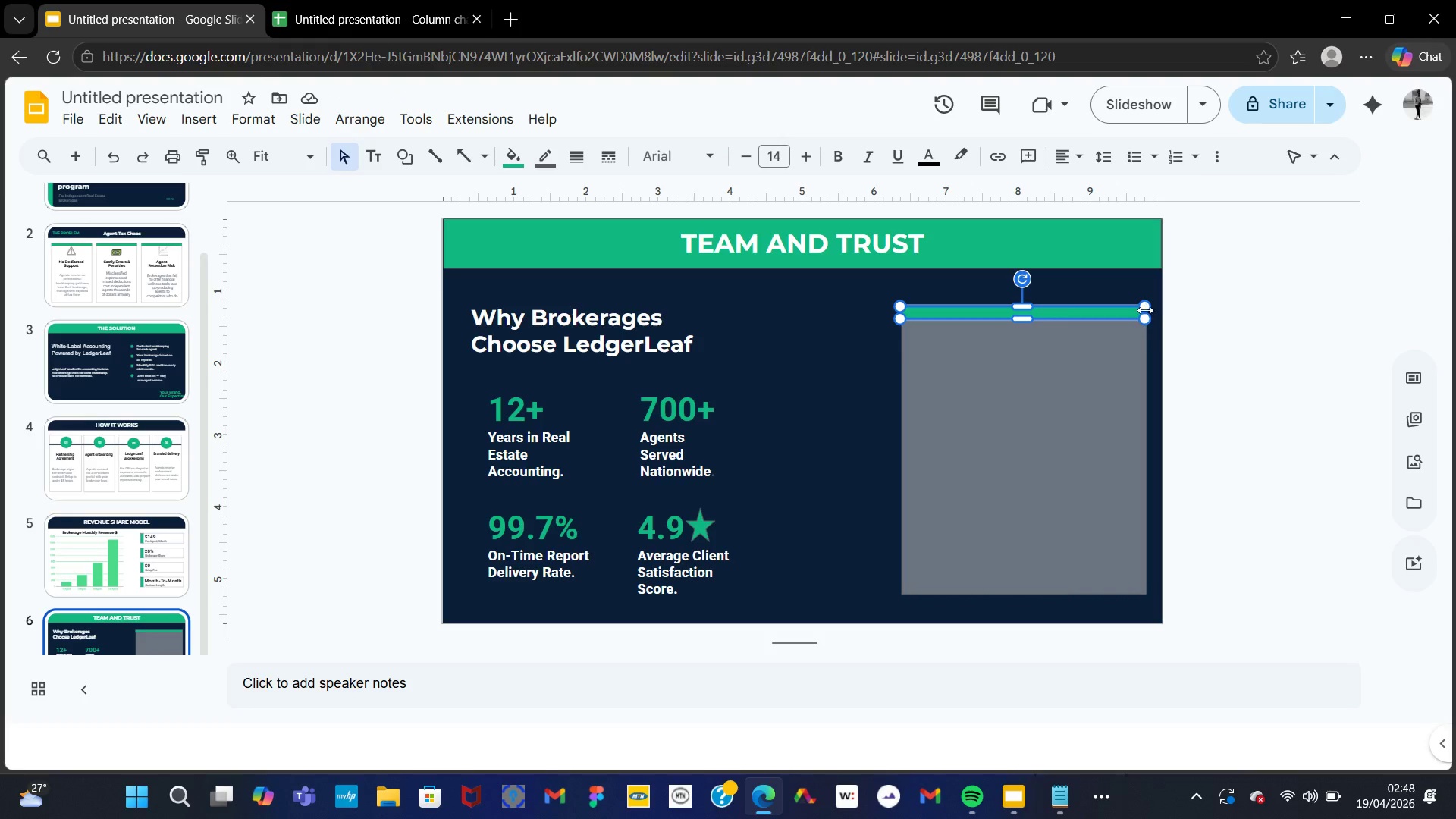 
left_click([871, 447])
 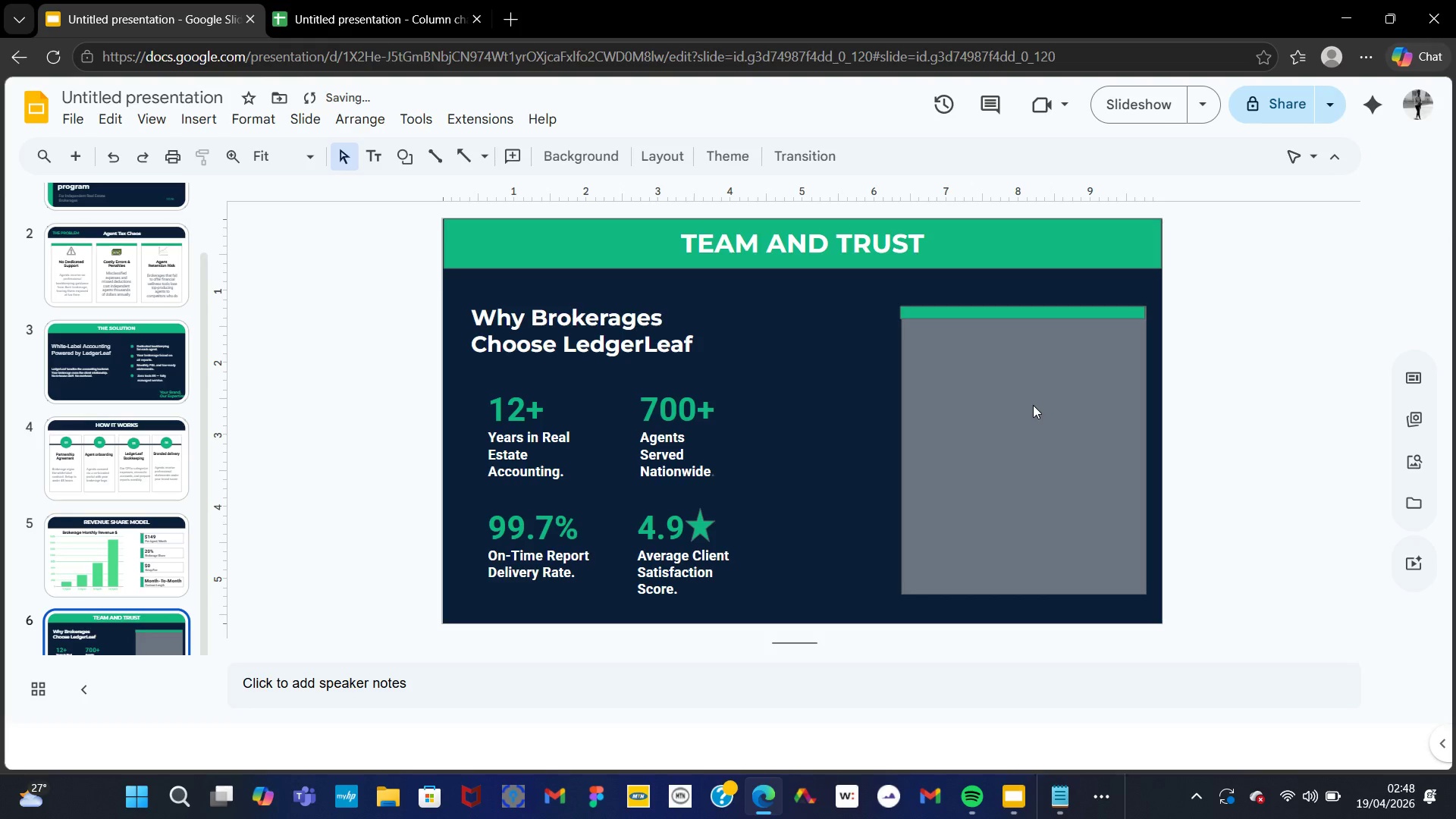 
left_click([1033, 405])
 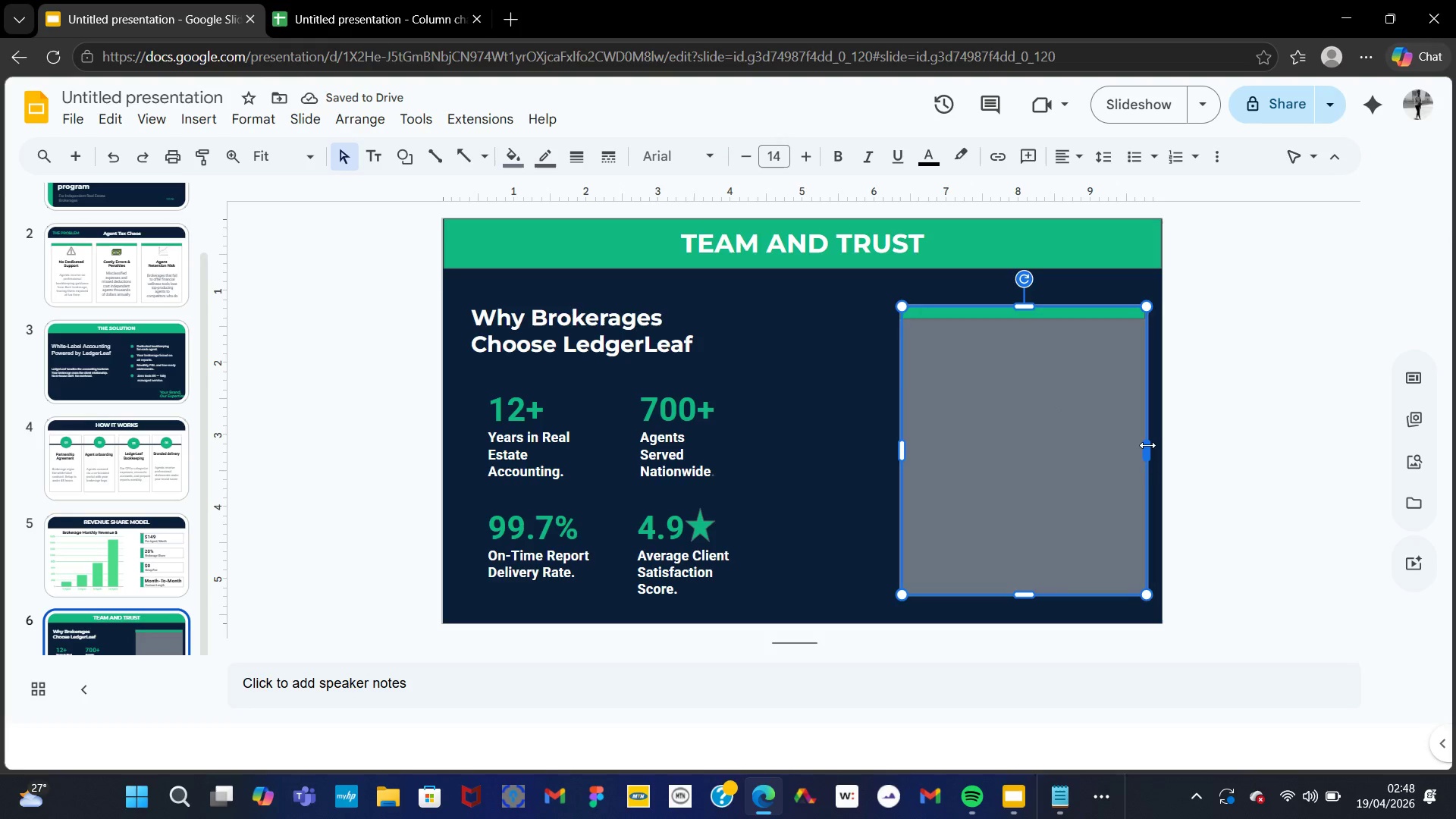 
left_click_drag(start_coordinate=[1149, 445], to_coordinate=[1141, 444])
 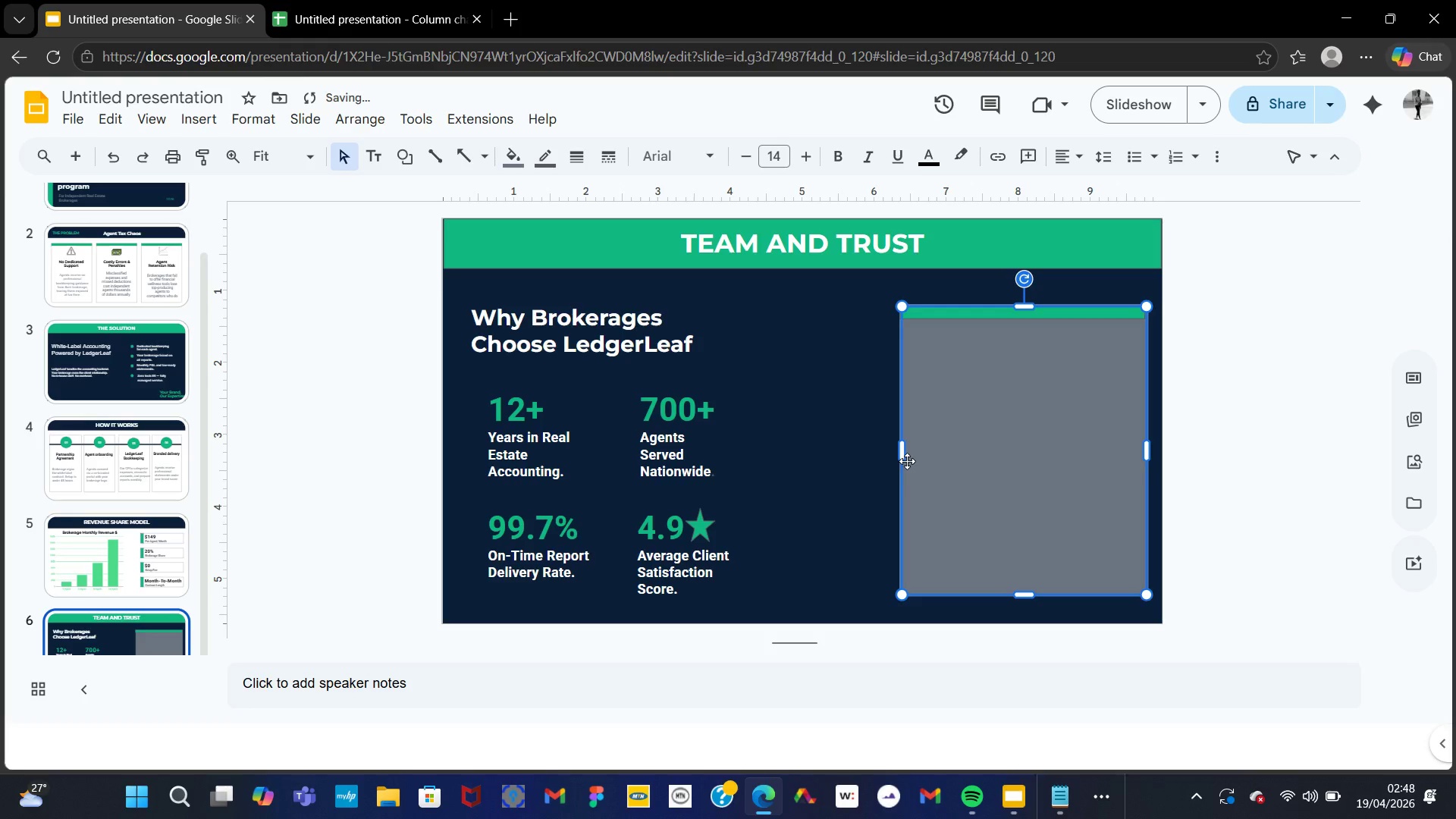 
left_click([817, 454])
 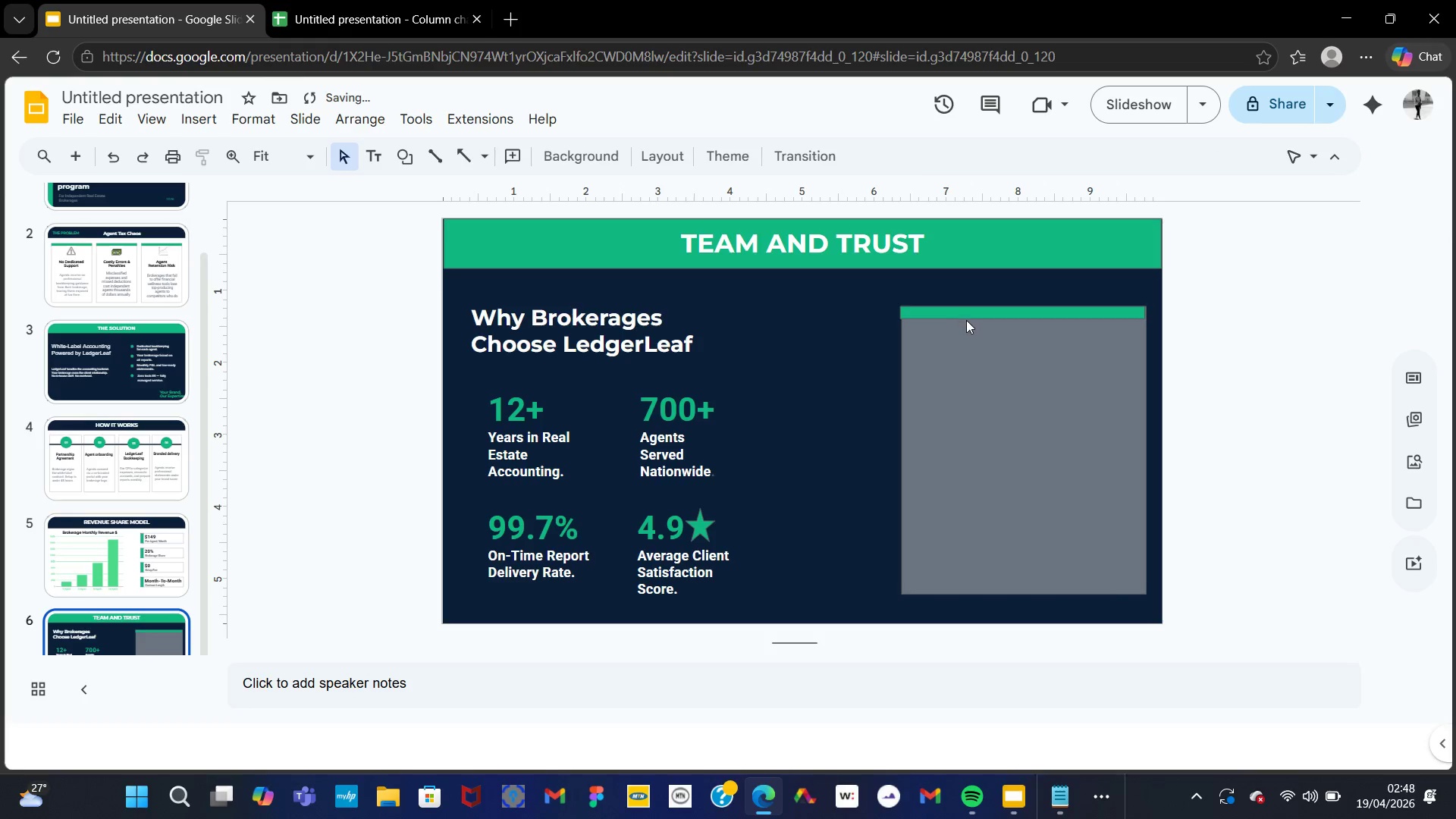 
left_click([958, 312])
 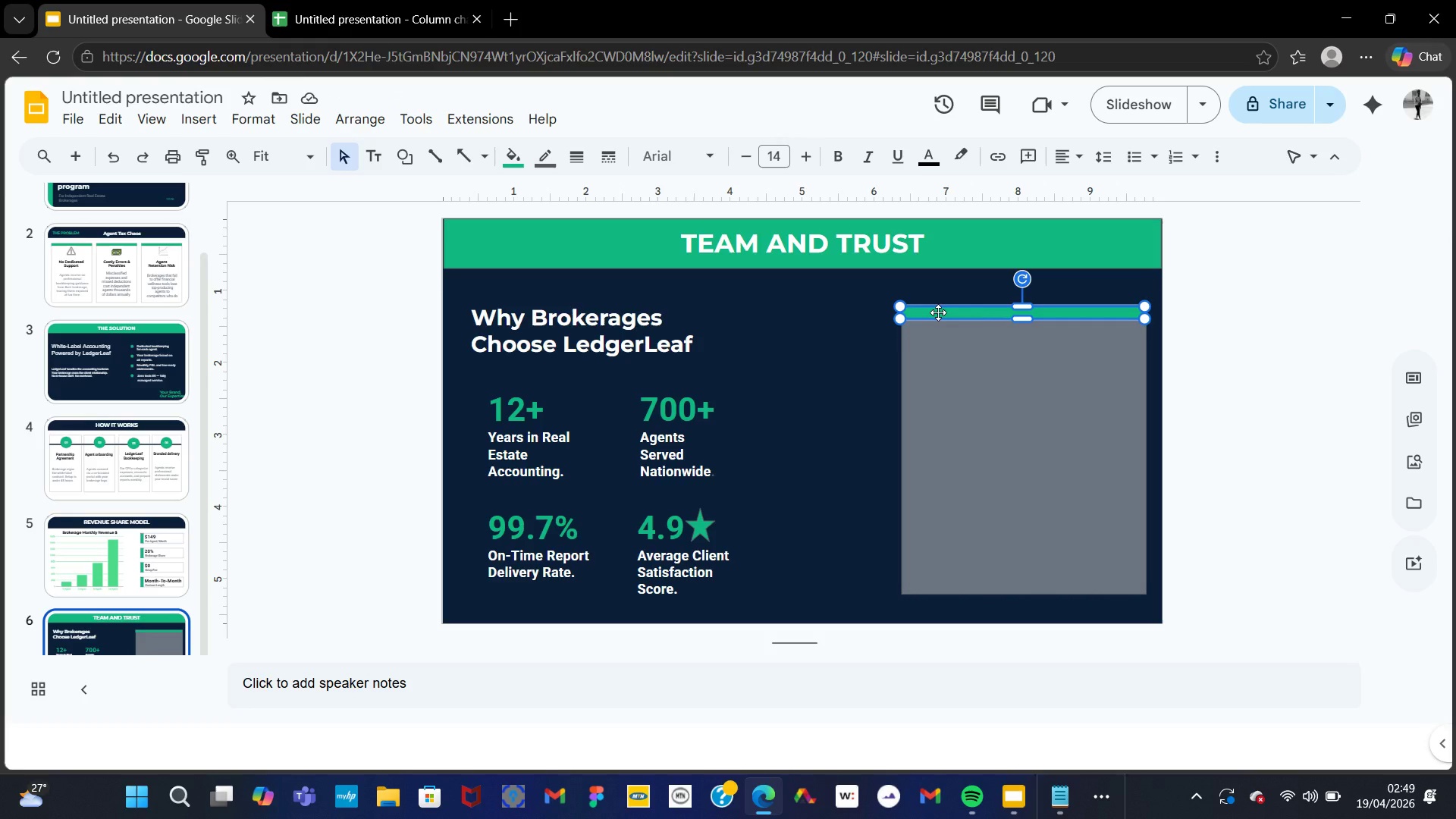 
wait(8.2)
 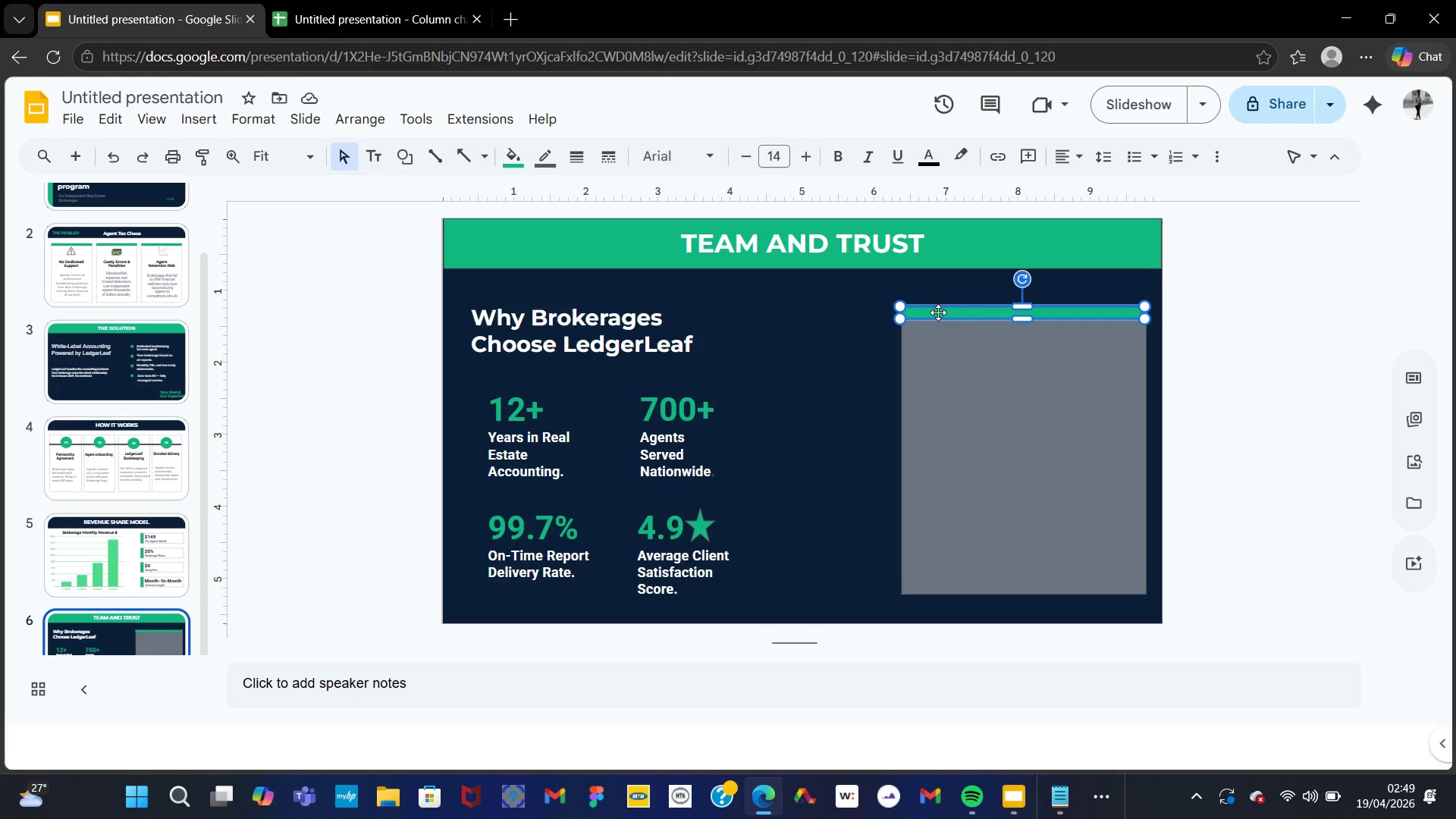 
left_click([848, 353])
 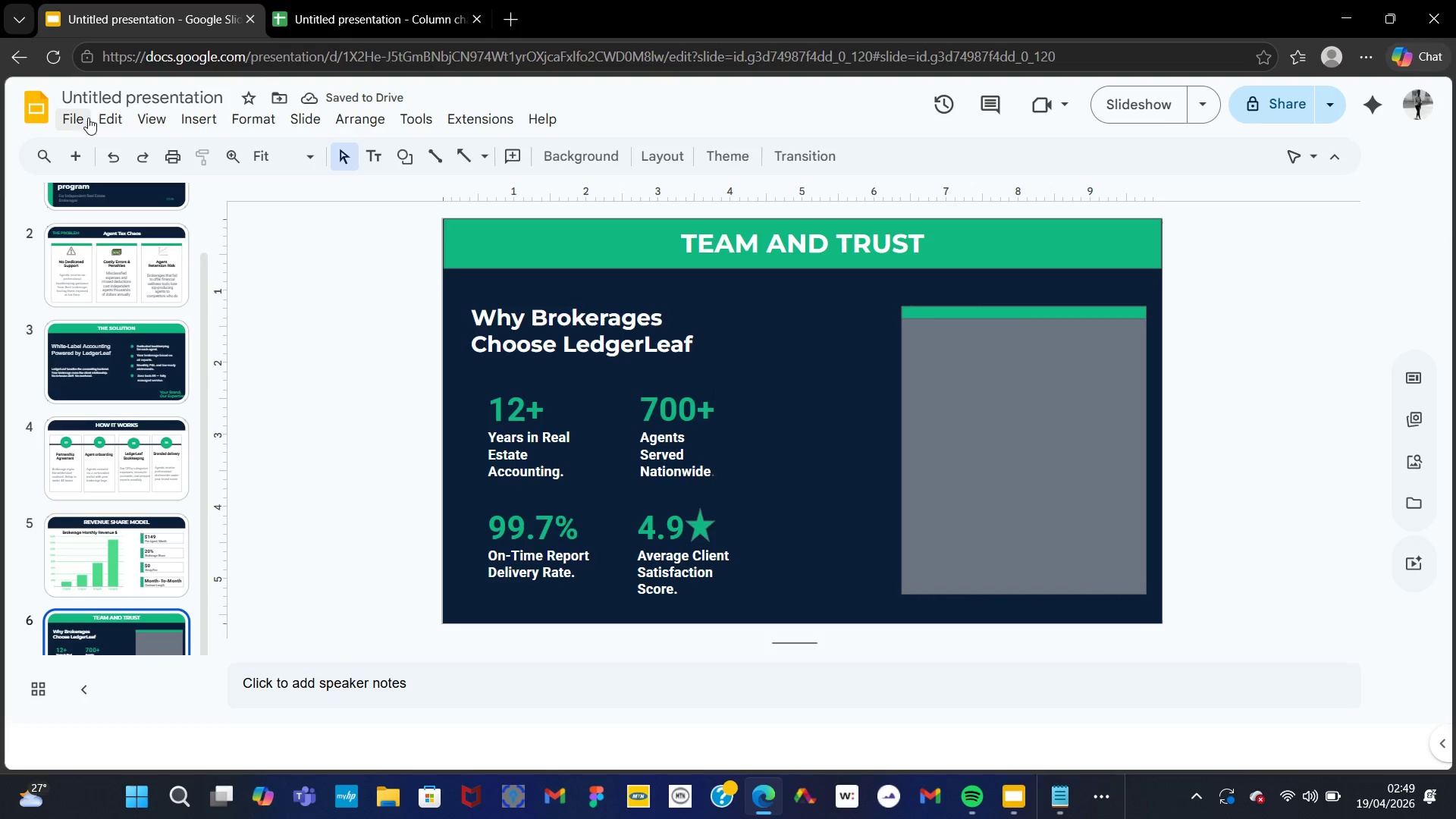 
wait(5.89)
 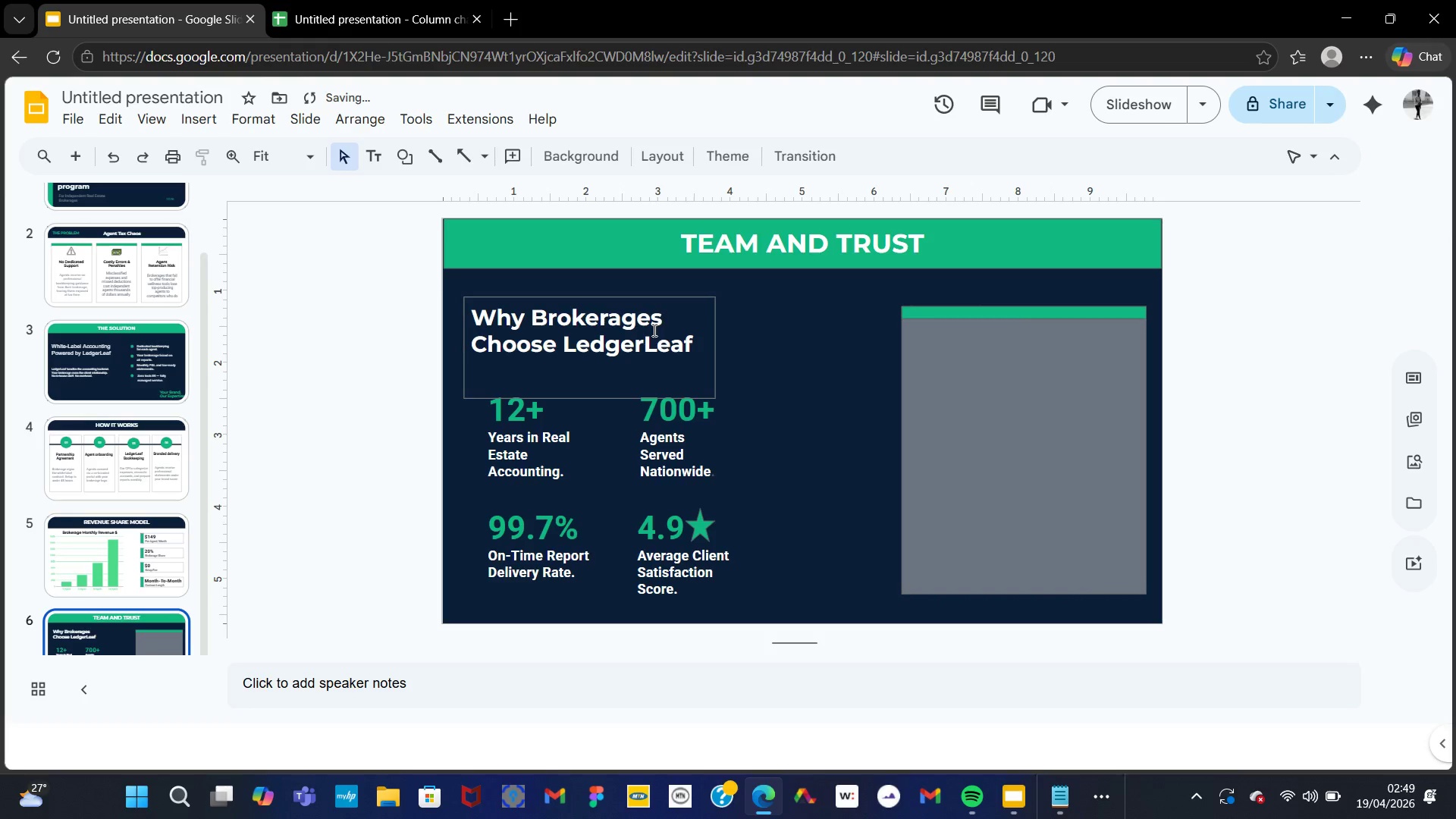 
left_click([201, 123])
 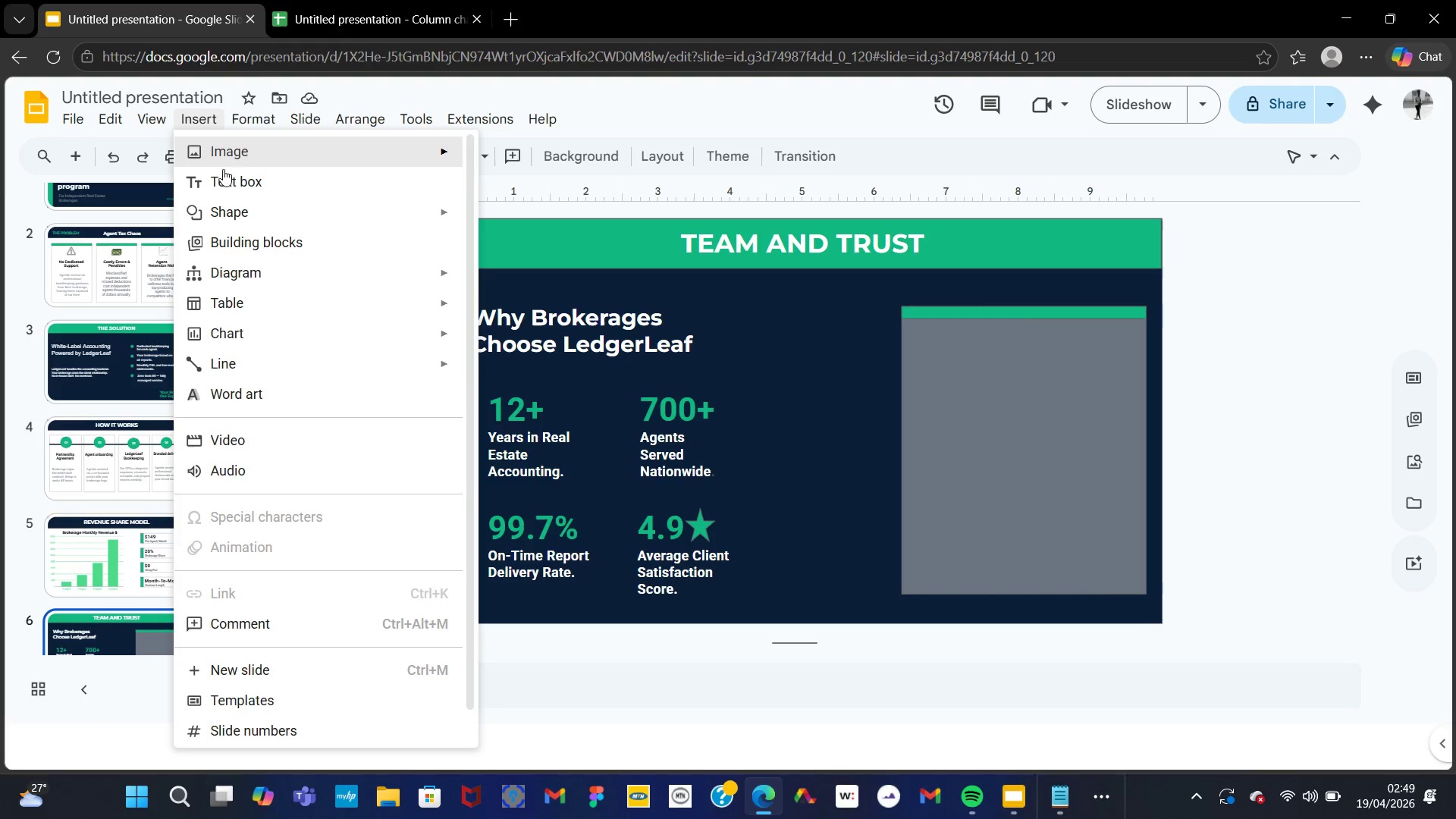 
left_click([229, 181])
 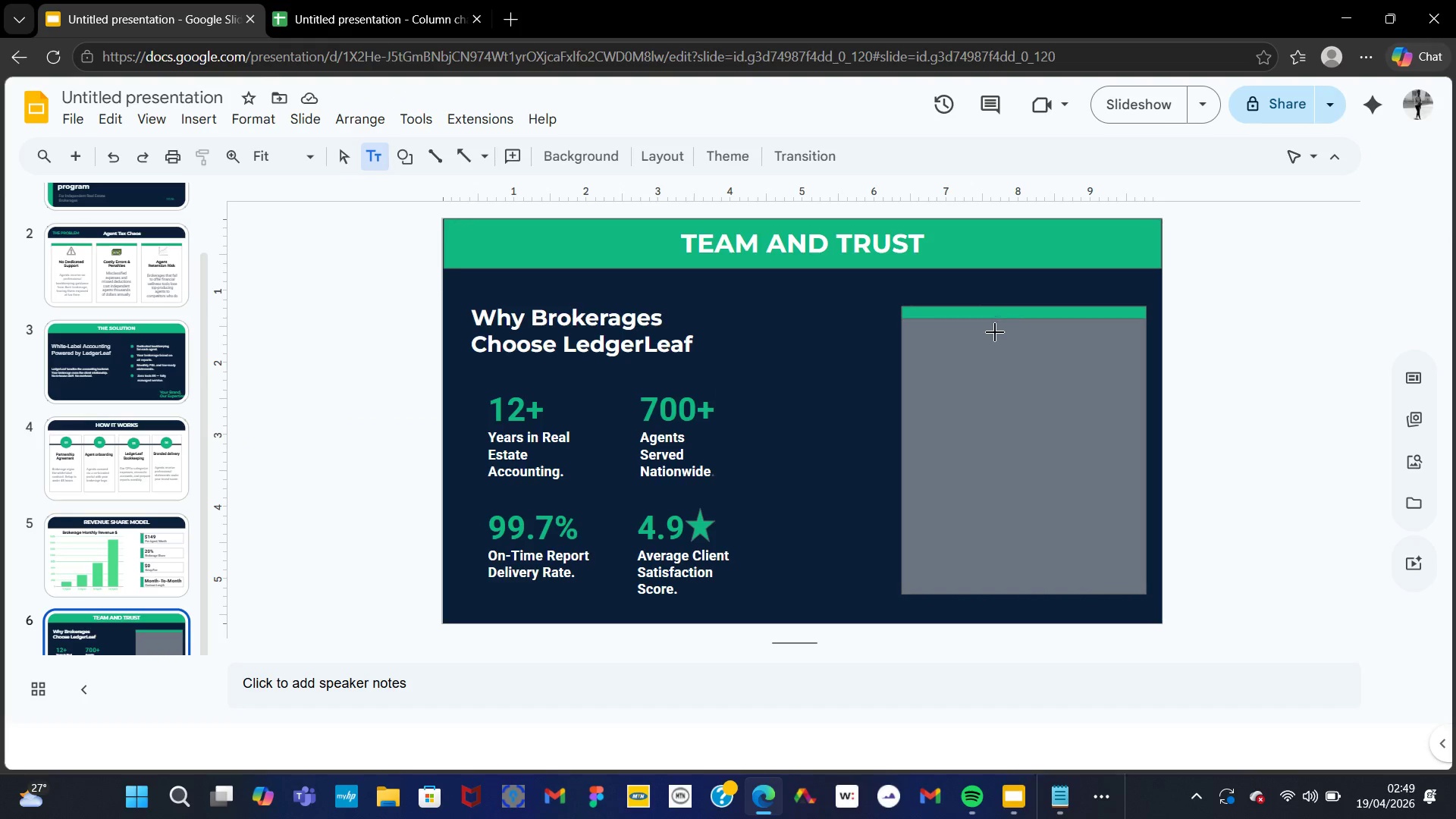 
left_click_drag(start_coordinate=[921, 378], to_coordinate=[1116, 475])
 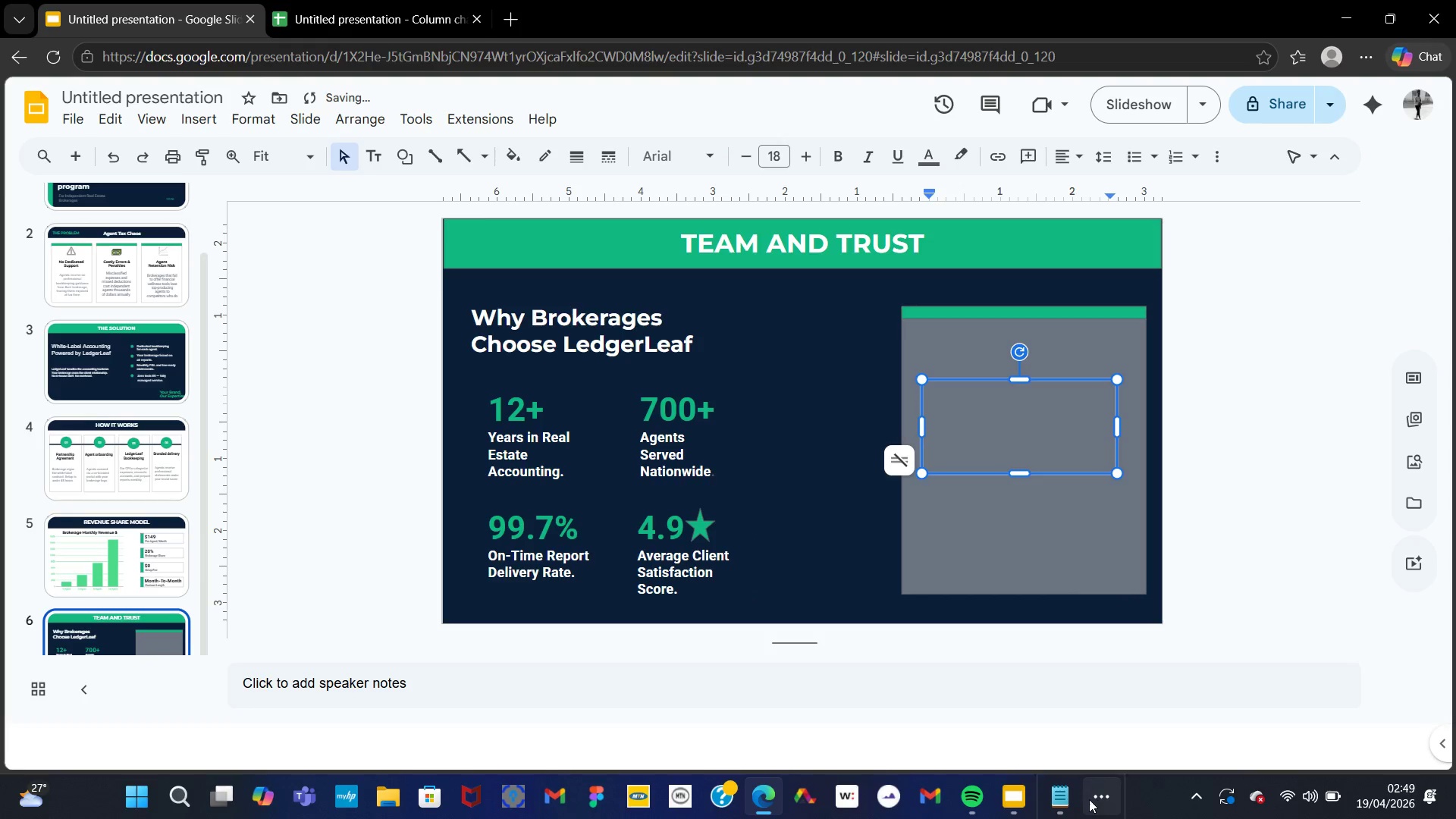 
left_click([1064, 801])
 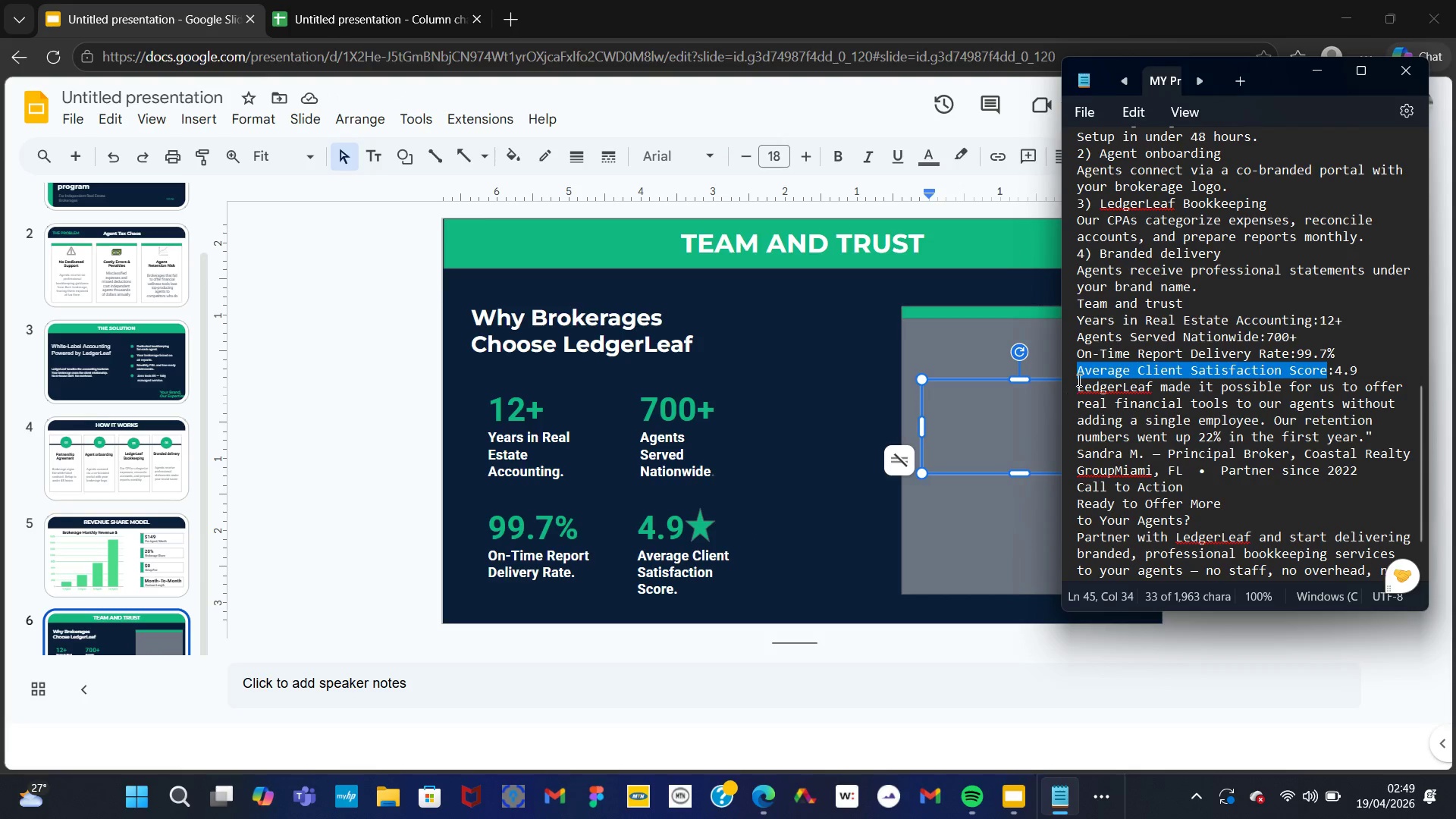 
wait(5.3)
 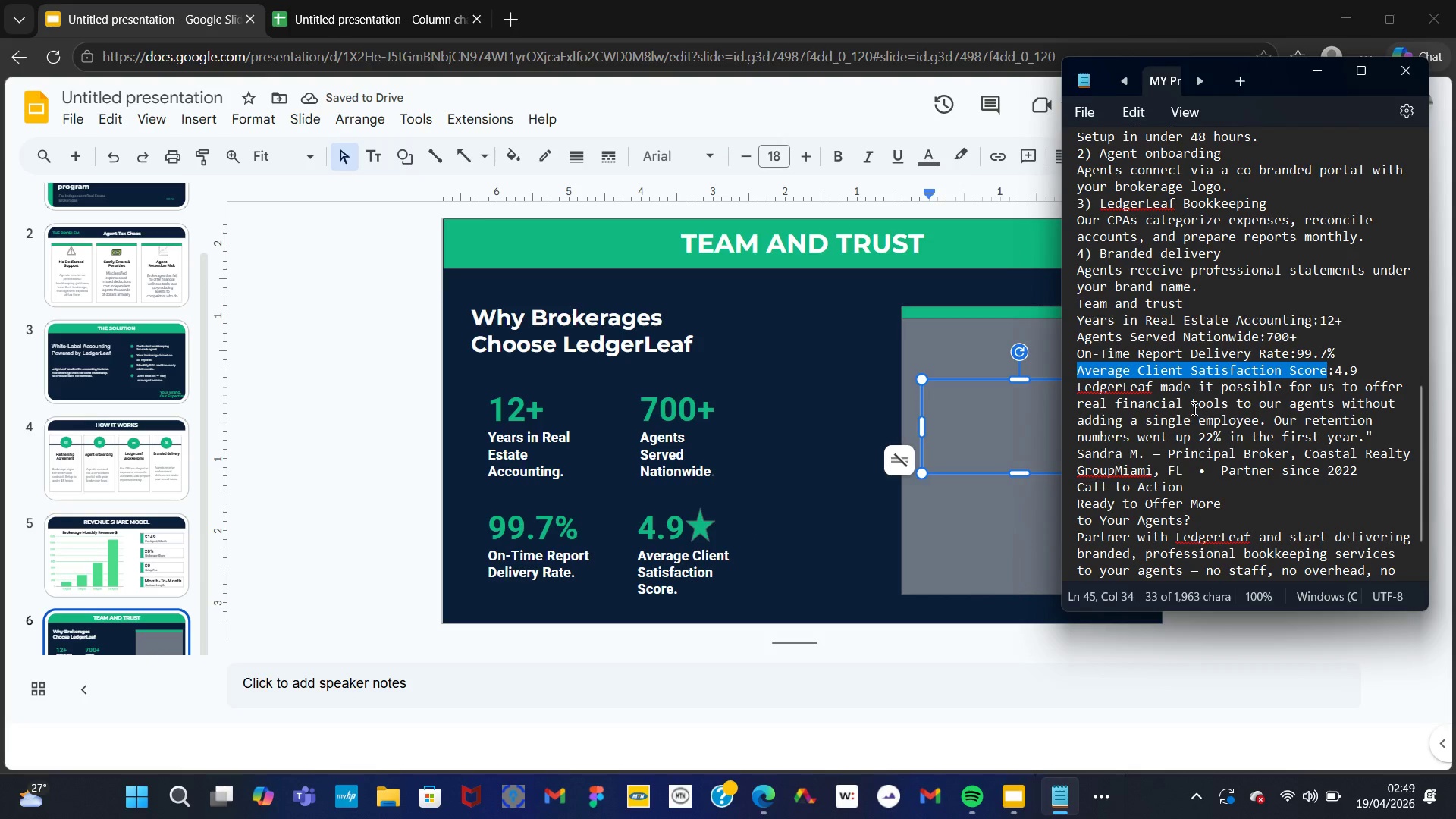 
left_click_drag(start_coordinate=[1075, 383], to_coordinate=[1373, 431])
 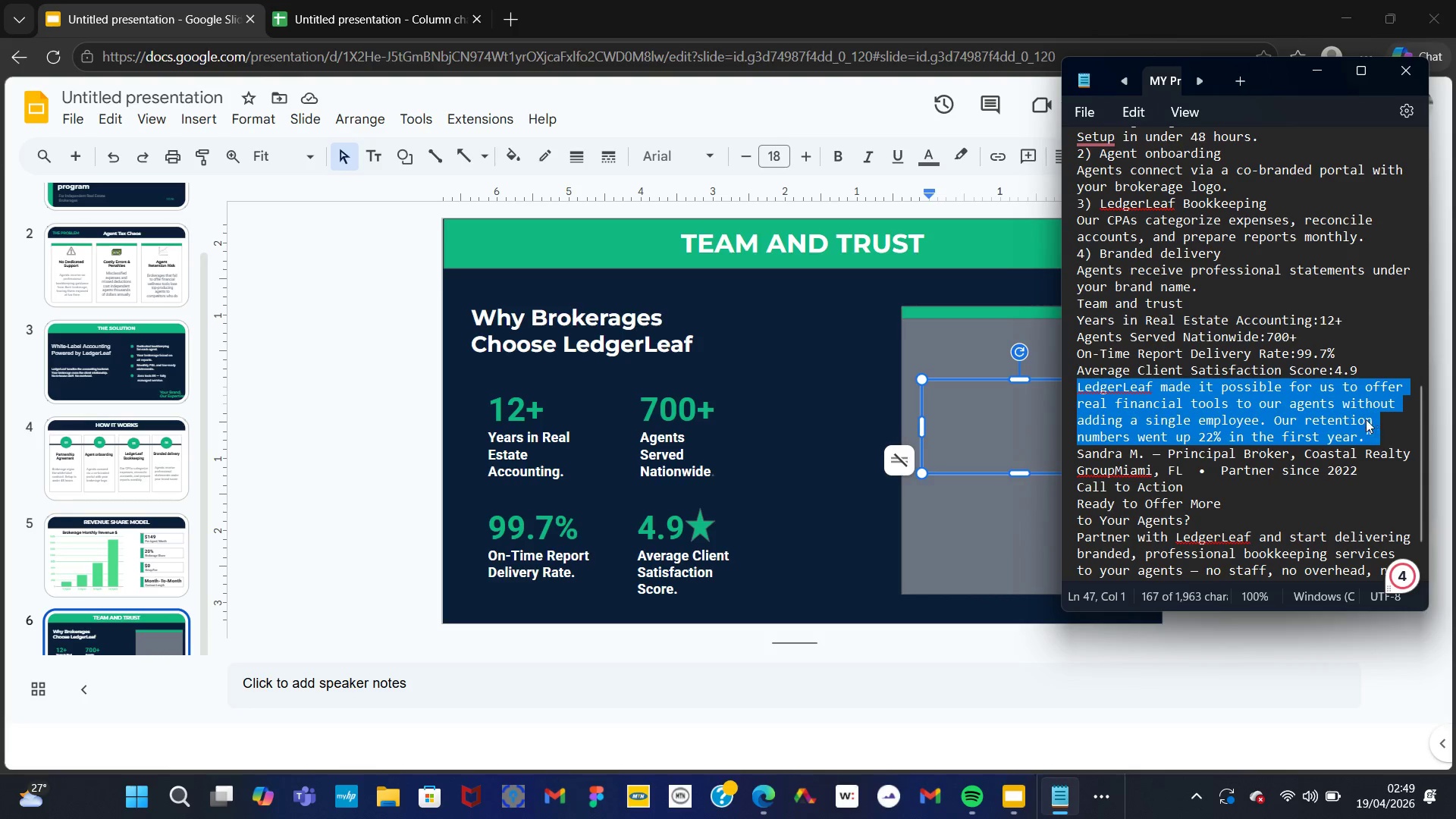 
right_click([1365, 421])